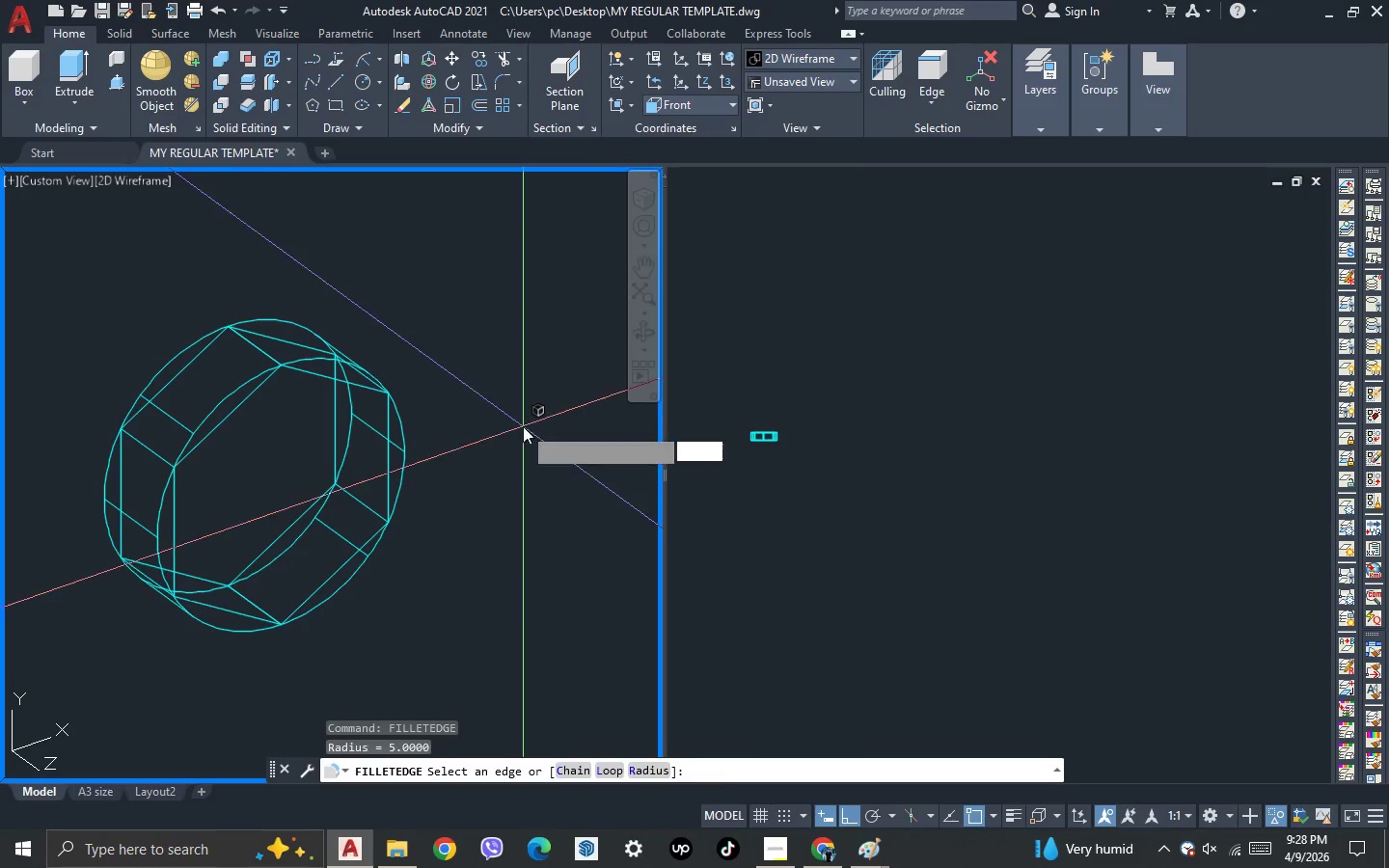 
key(Space)
 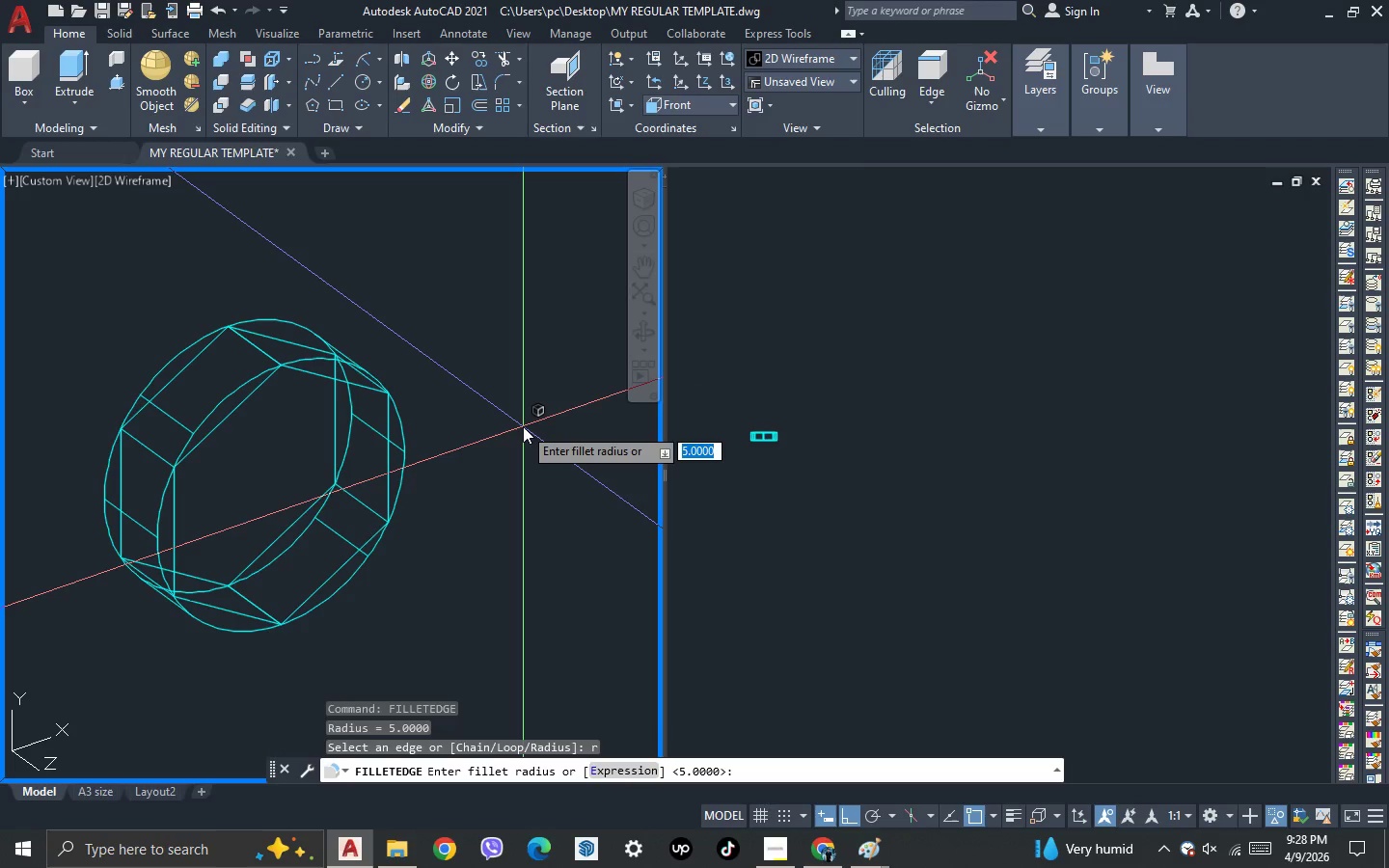 
key(2)
 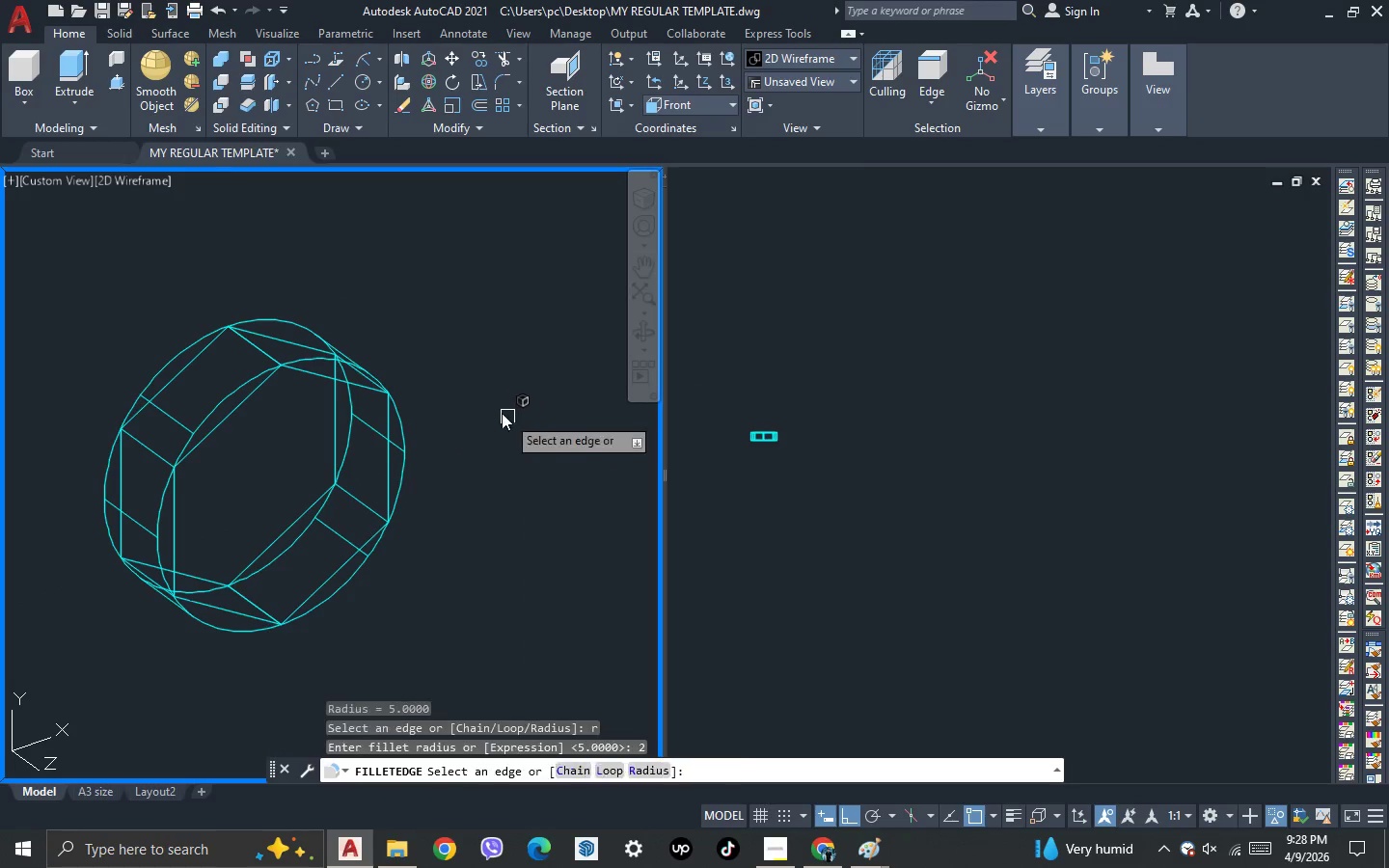 
key(Space)
 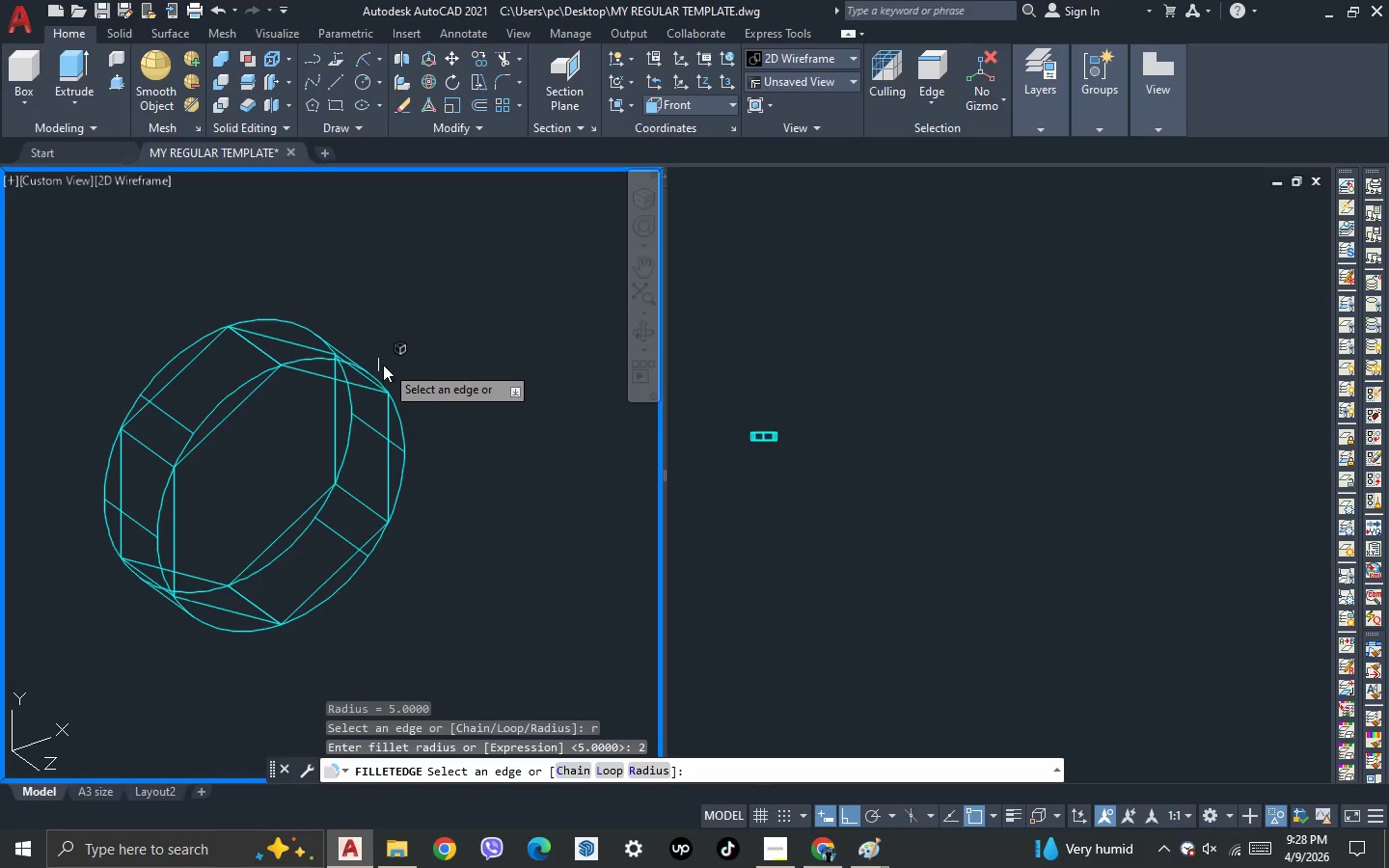 
left_click([358, 366])
 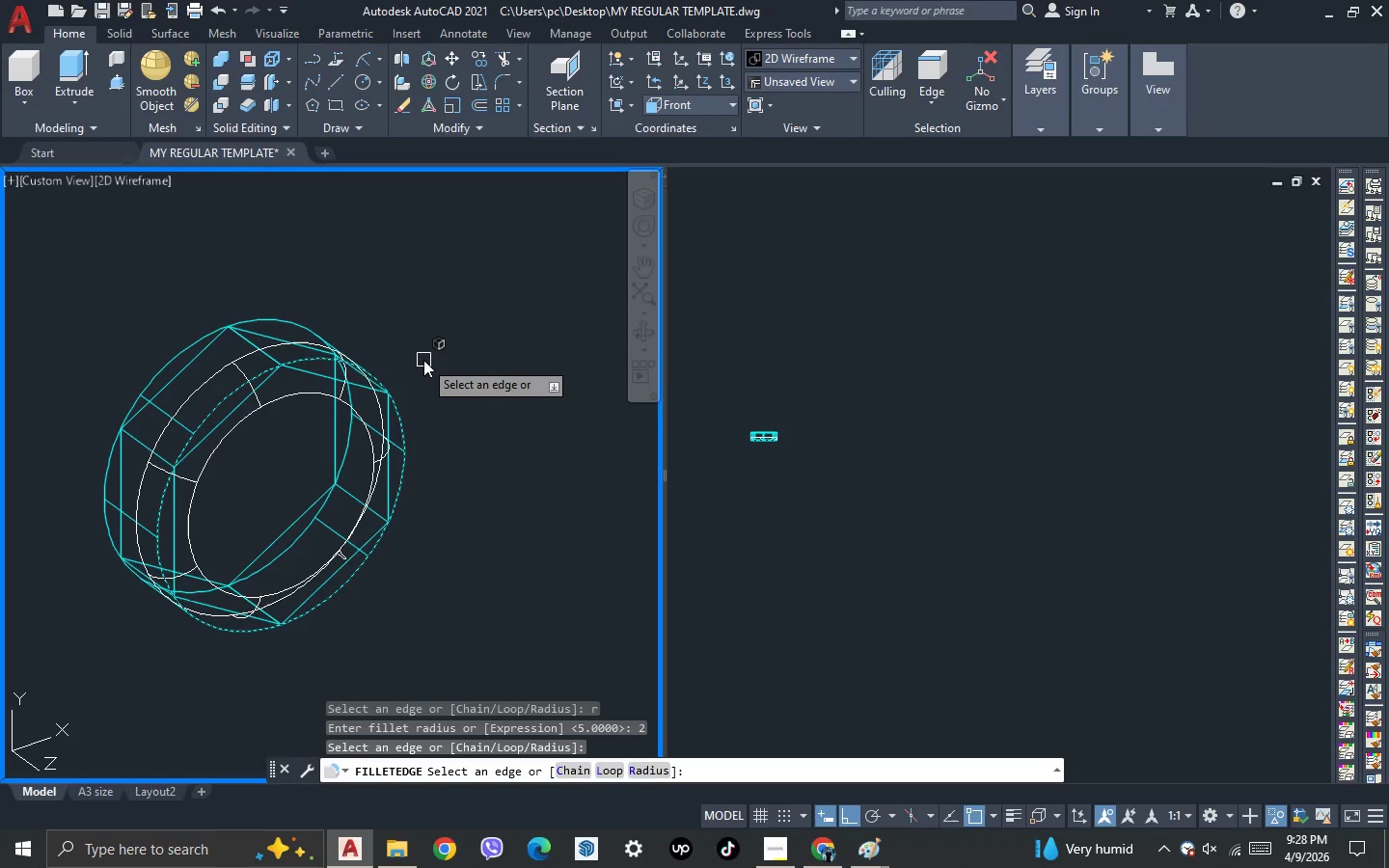 
key(Escape)
 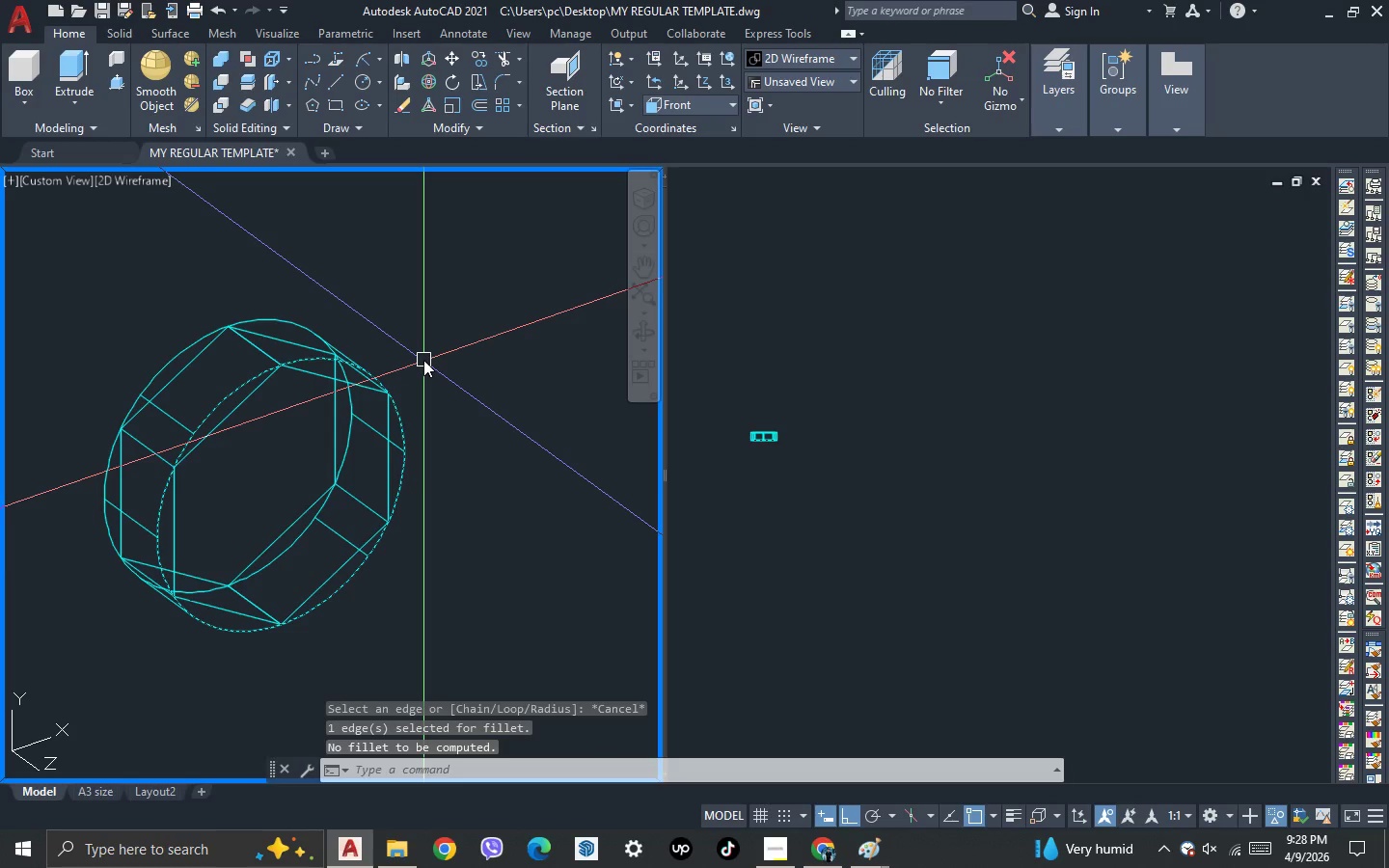 
key(F)
 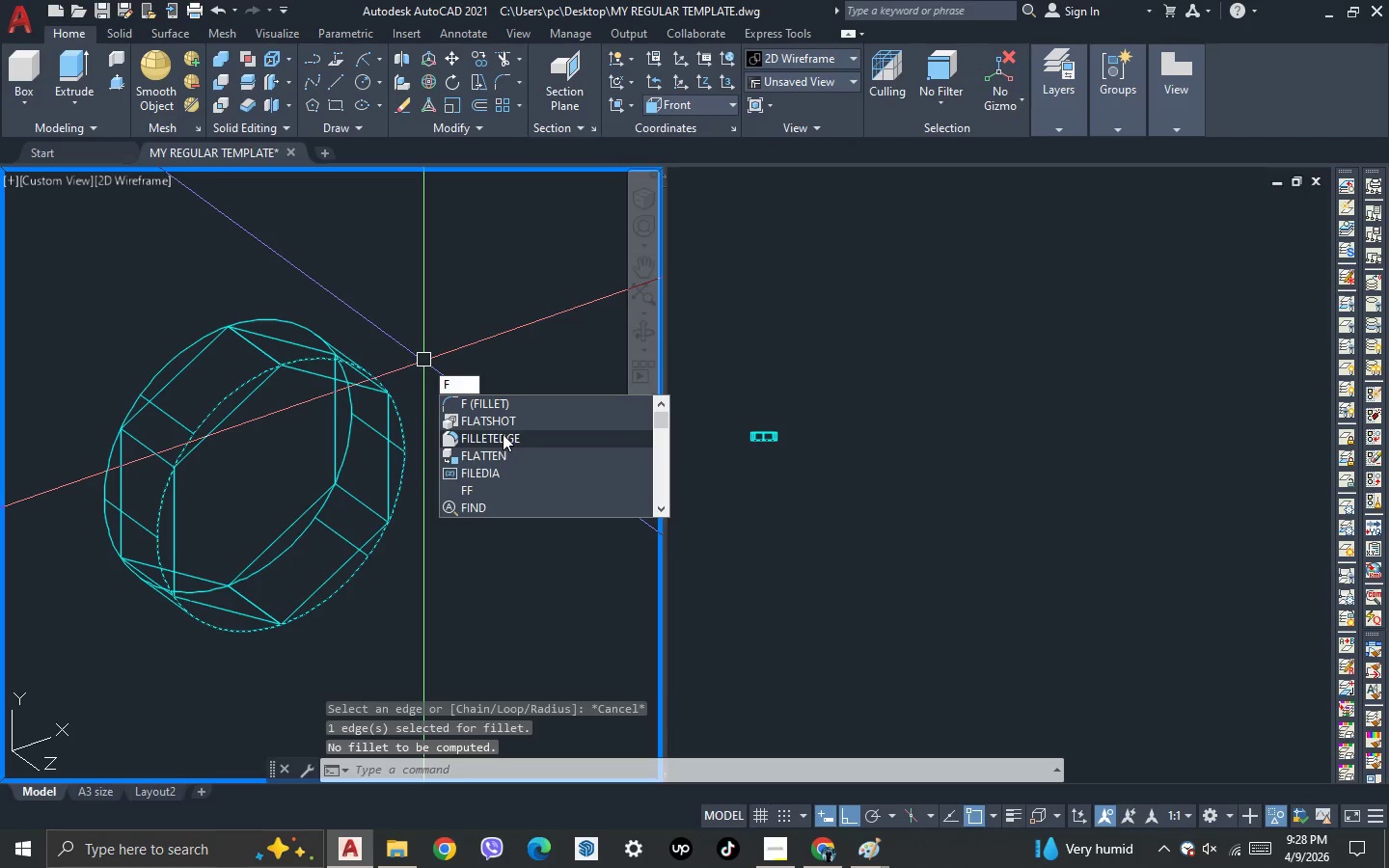 
left_click([504, 434])
 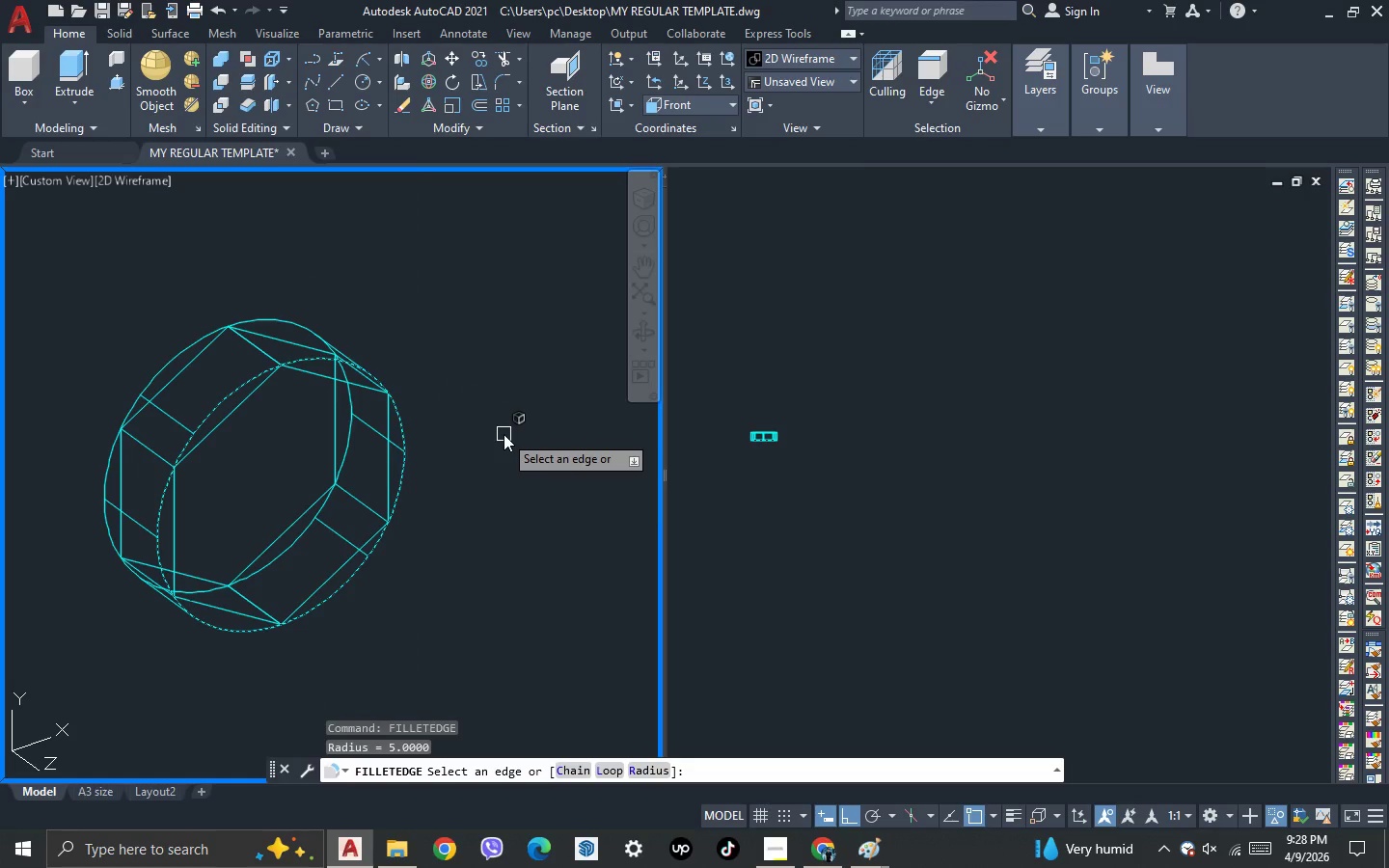 
key(R)
 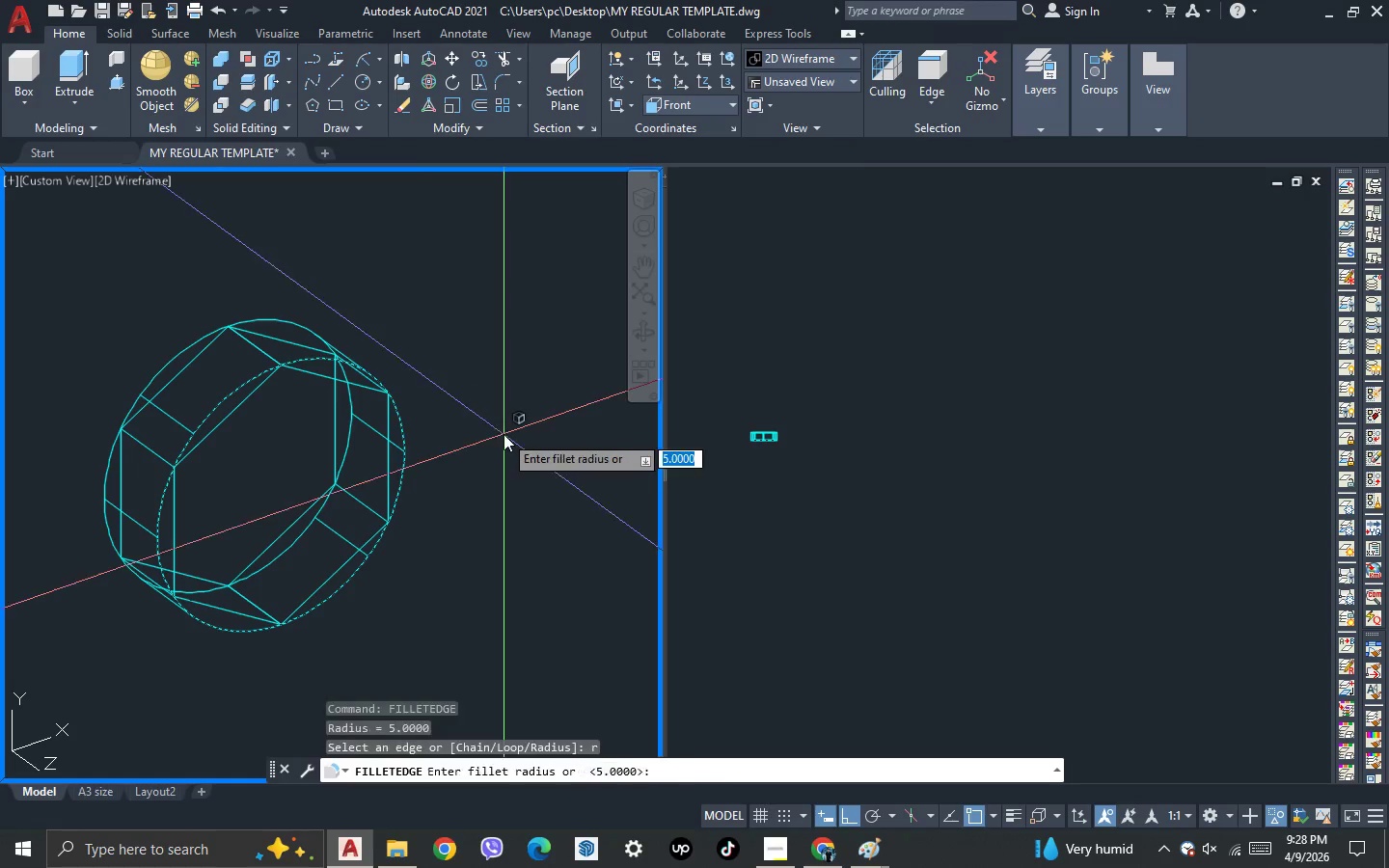 
key(Space)
 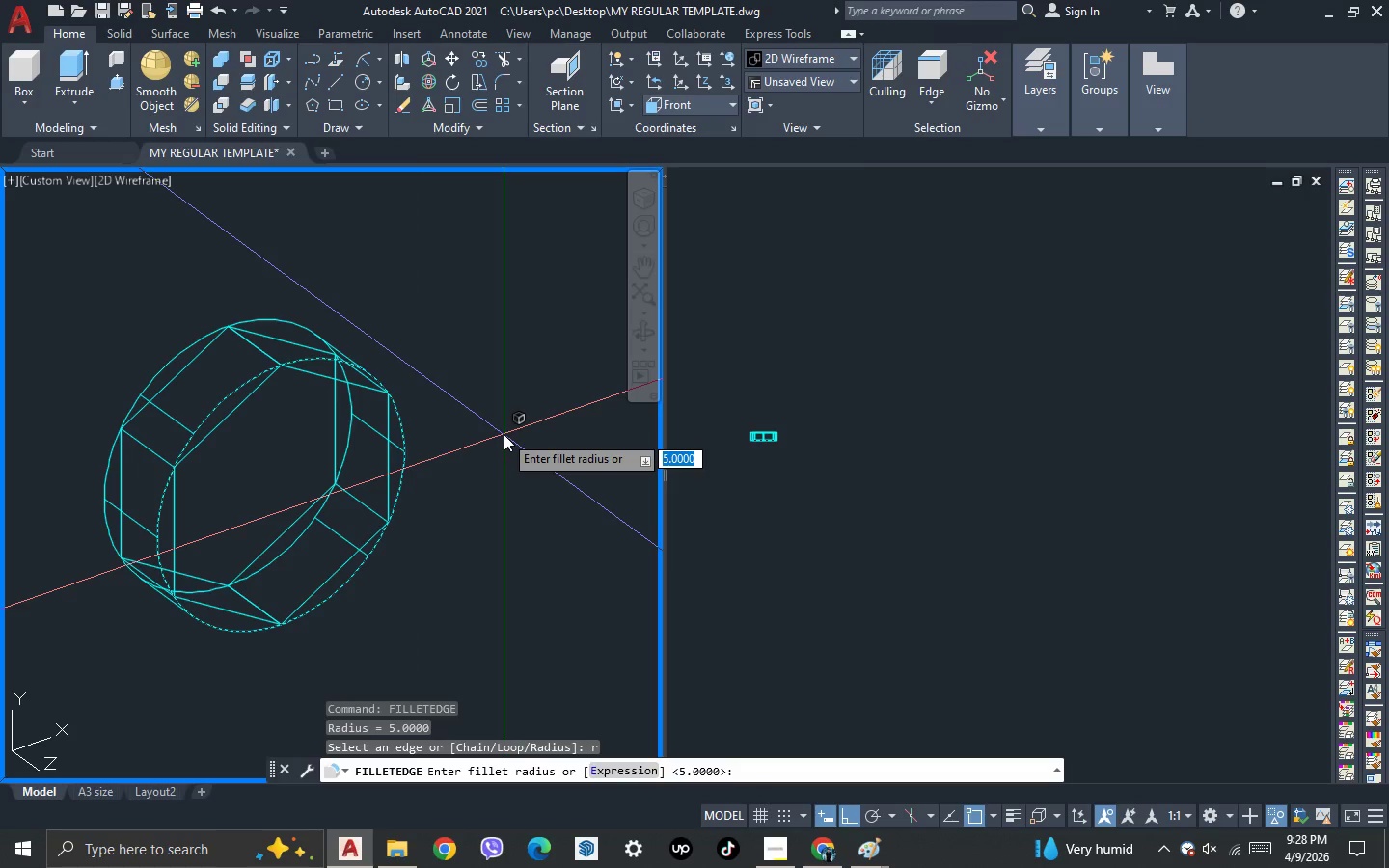 
key(3)
 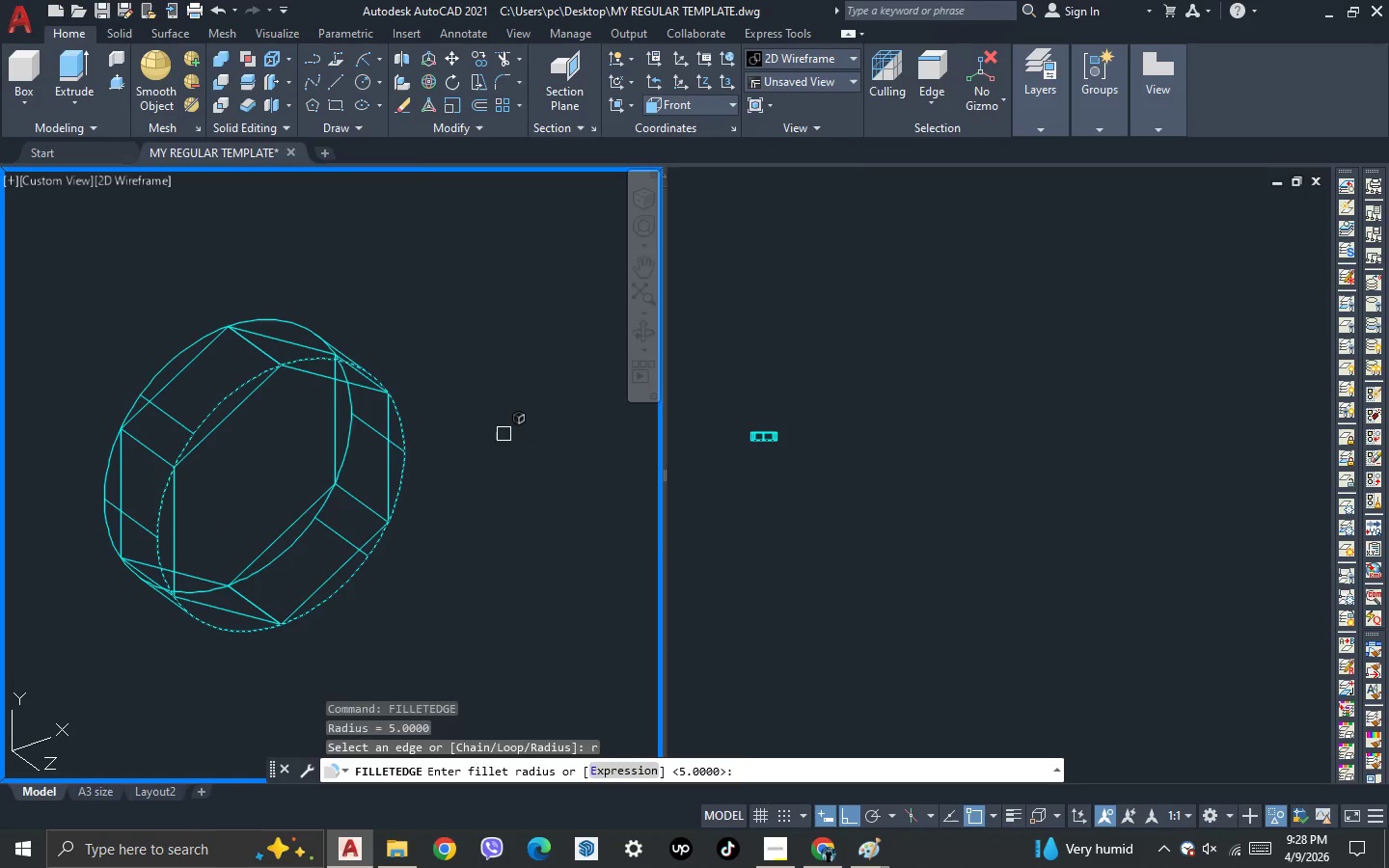 
key(Space)
 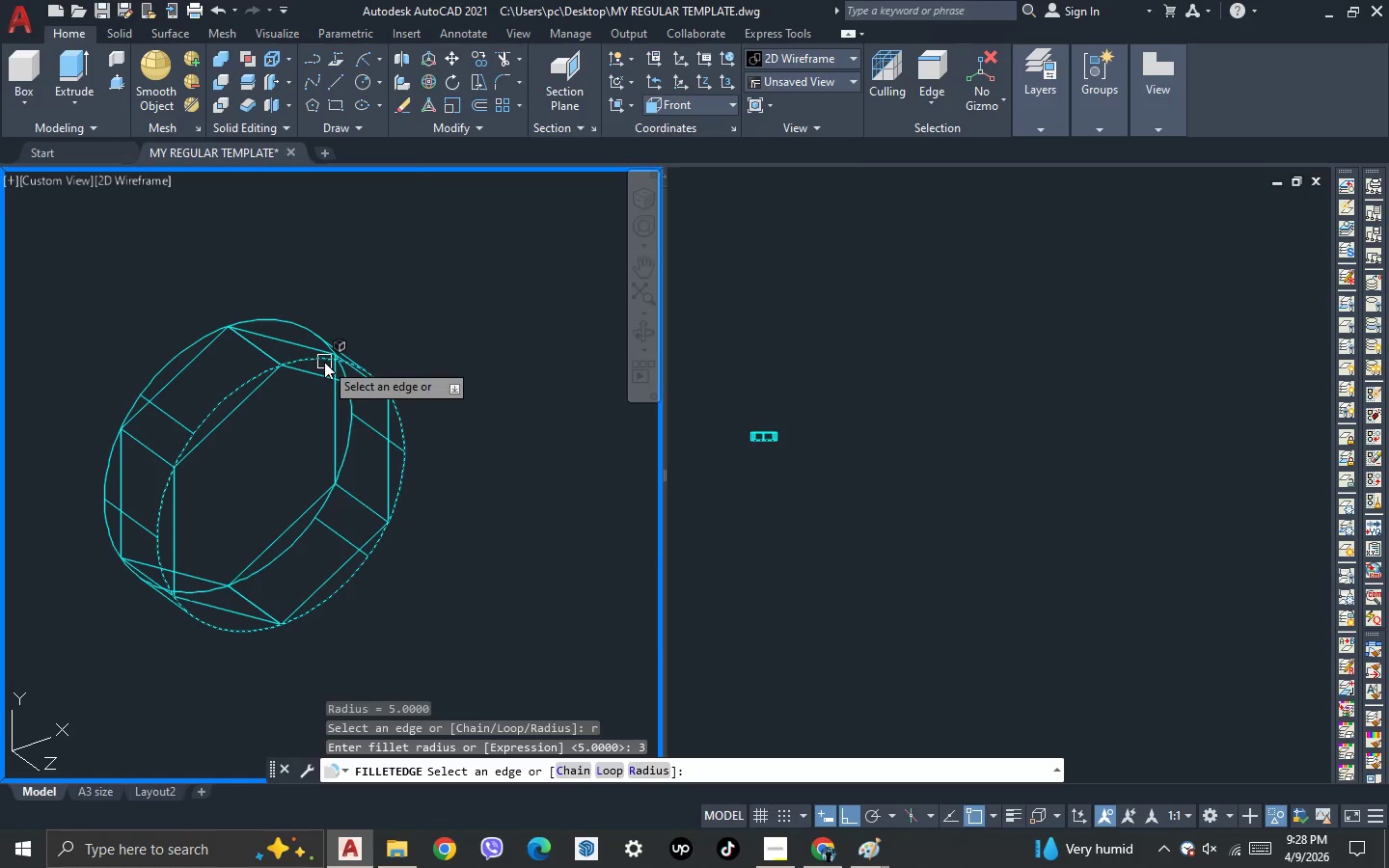 
left_click([323, 361])
 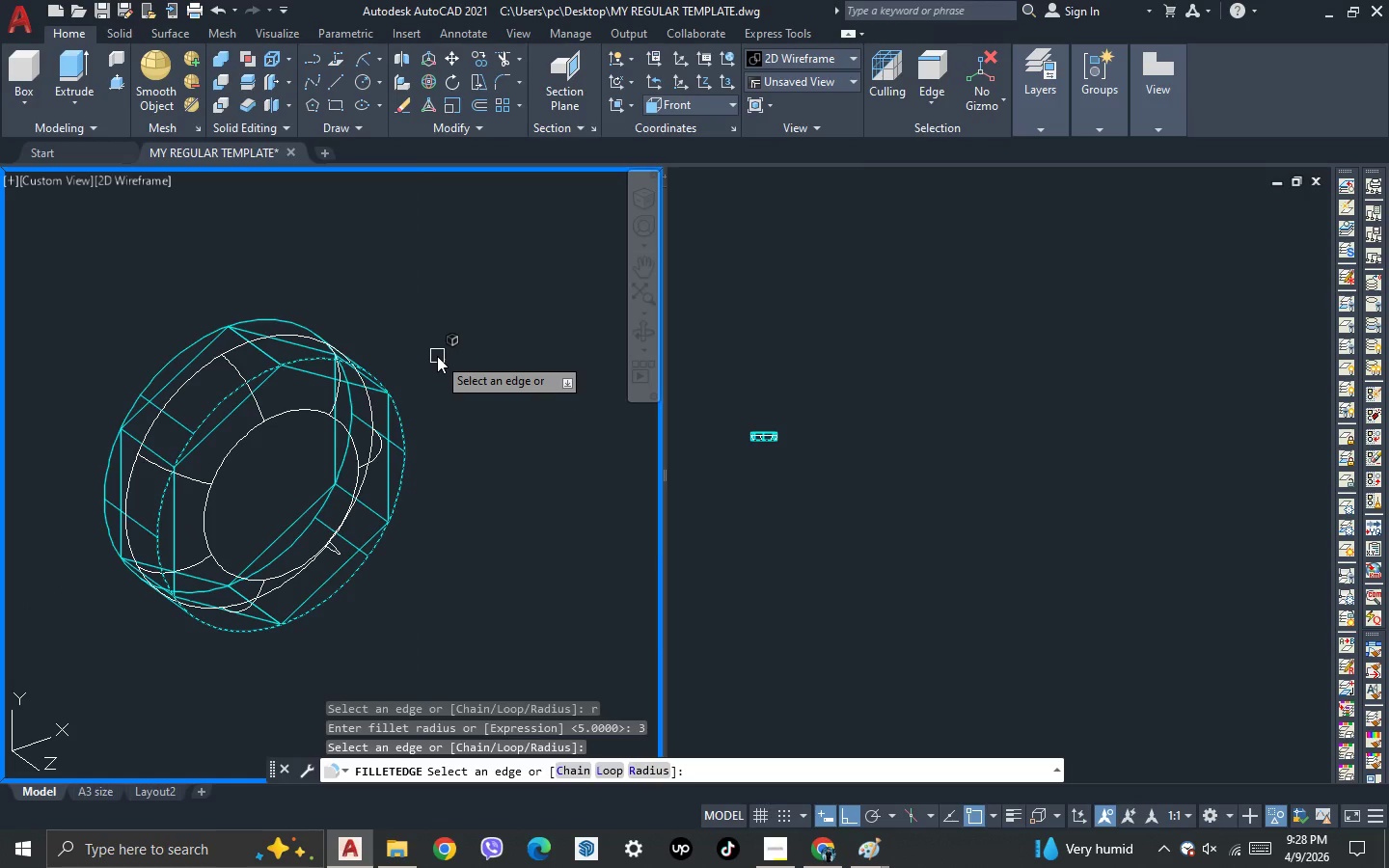 
key(Escape)
 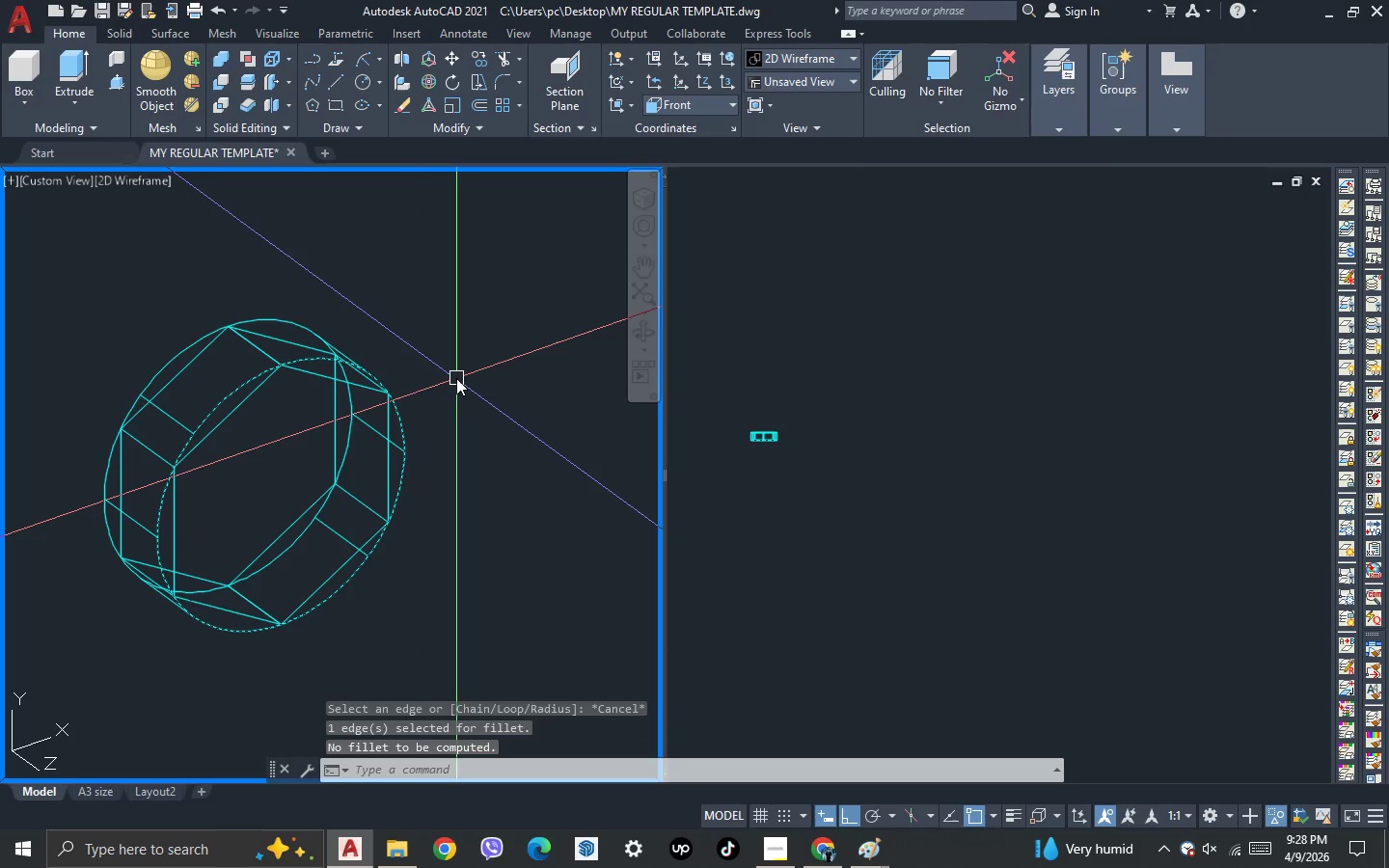 
key(F)
 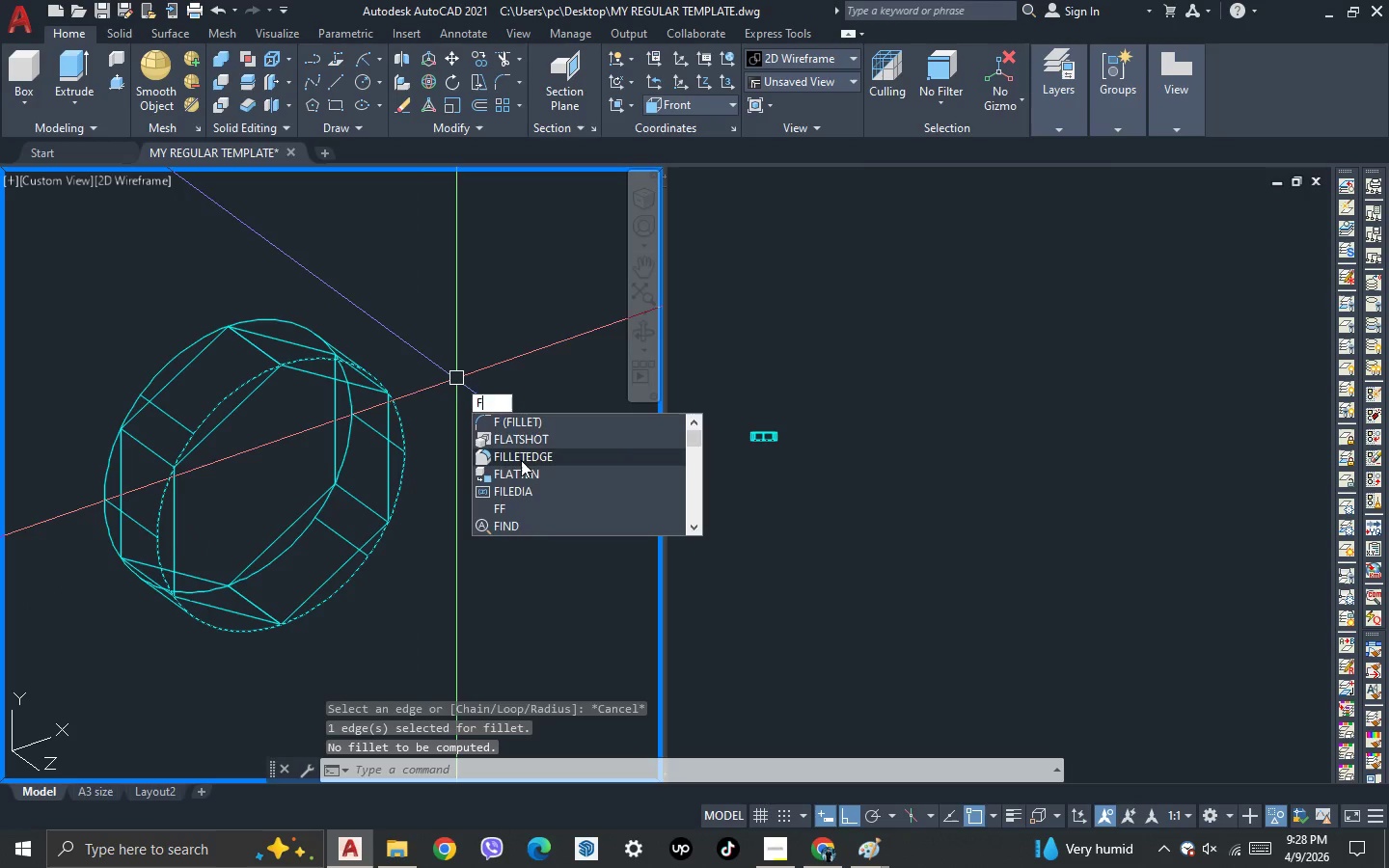 
left_click([522, 461])
 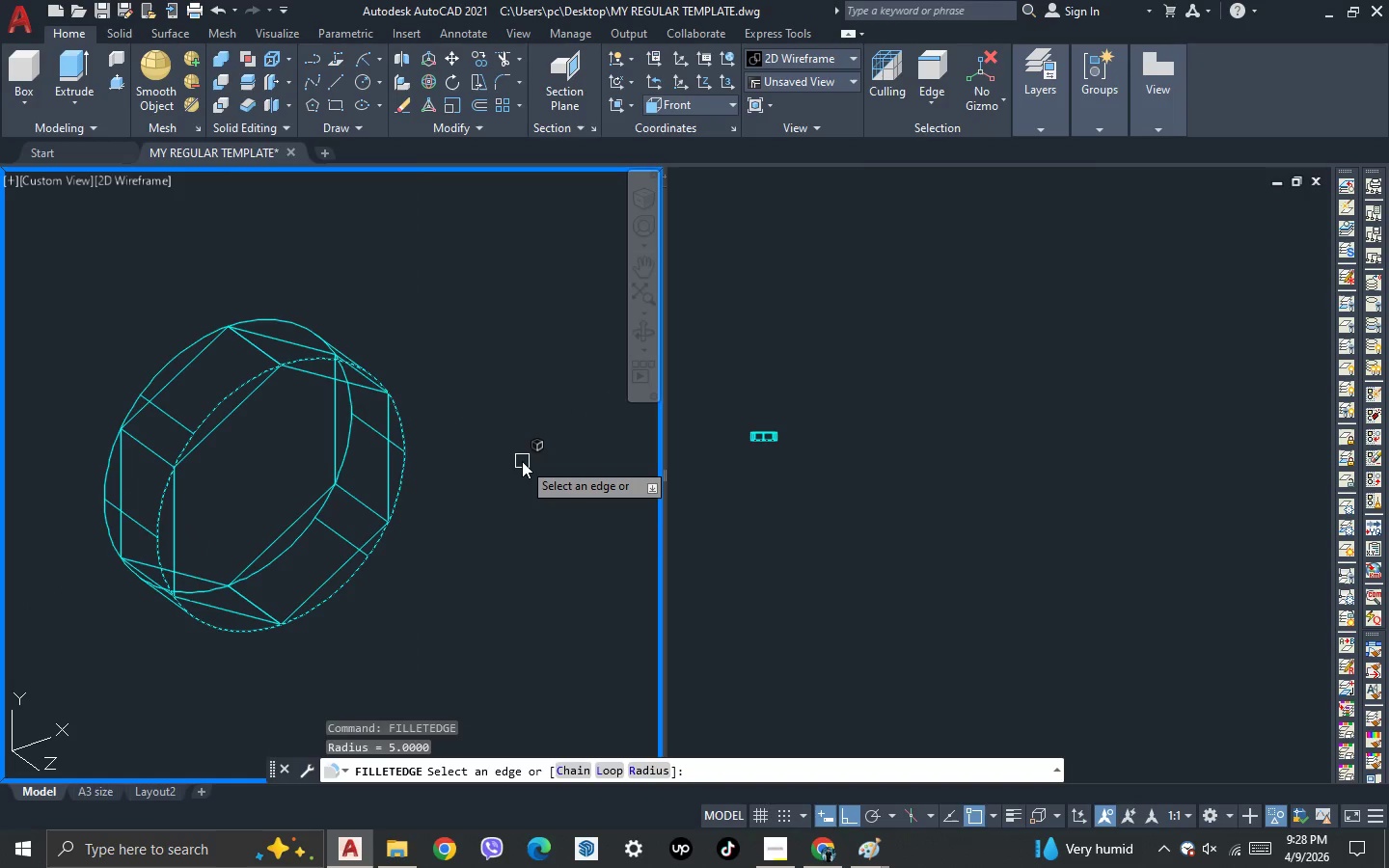 
key(R)
 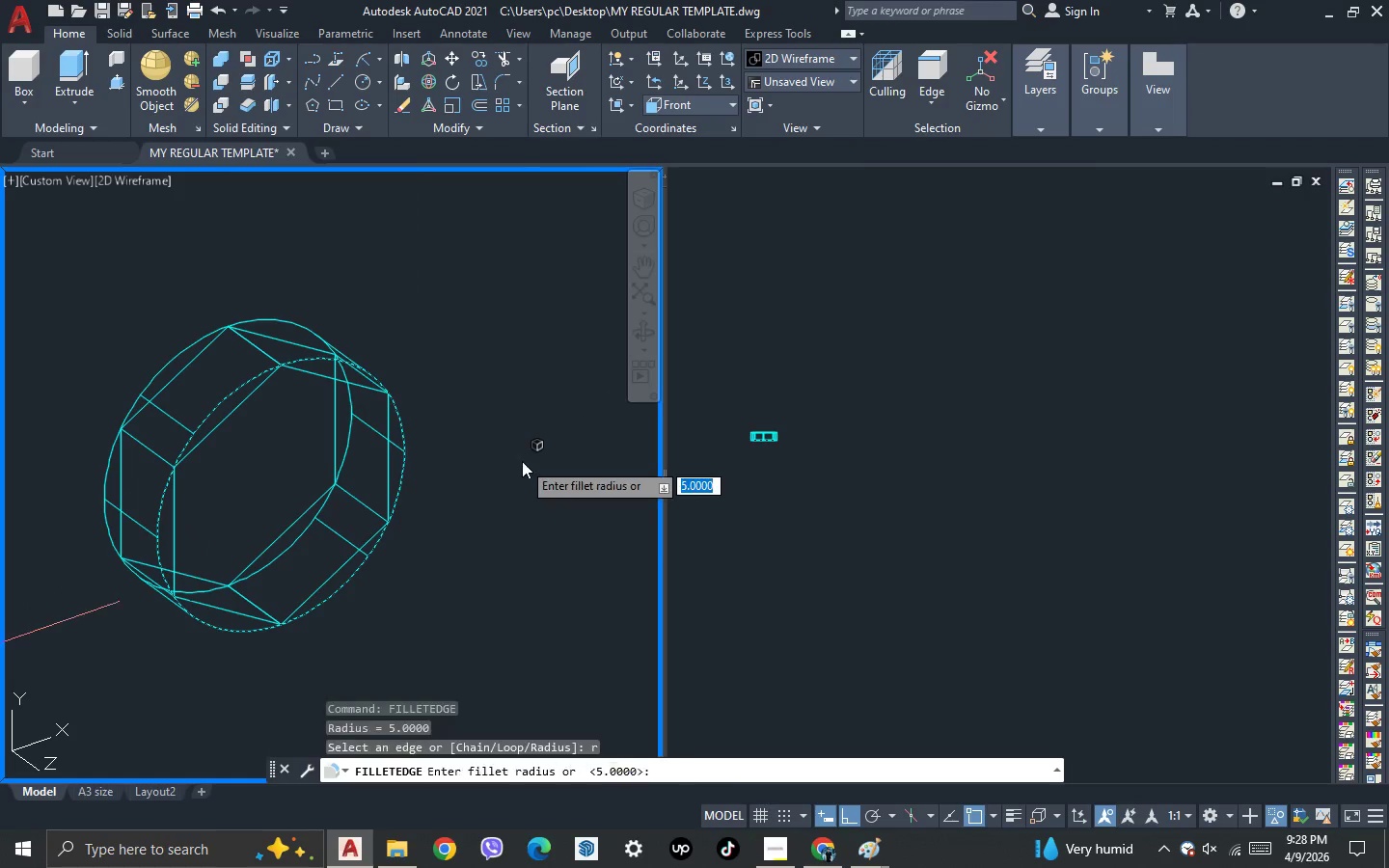 
key(Space)
 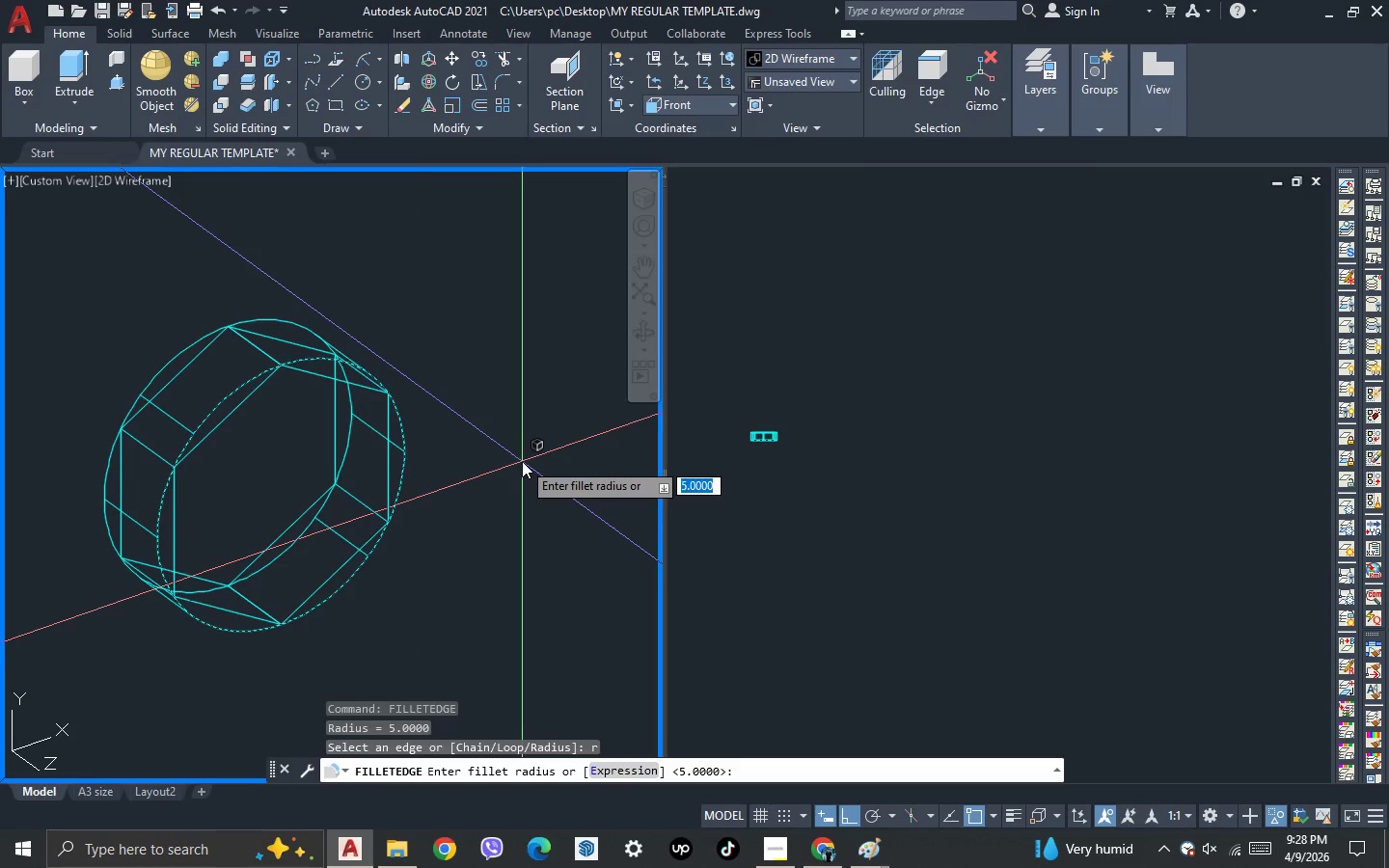 
key(2)
 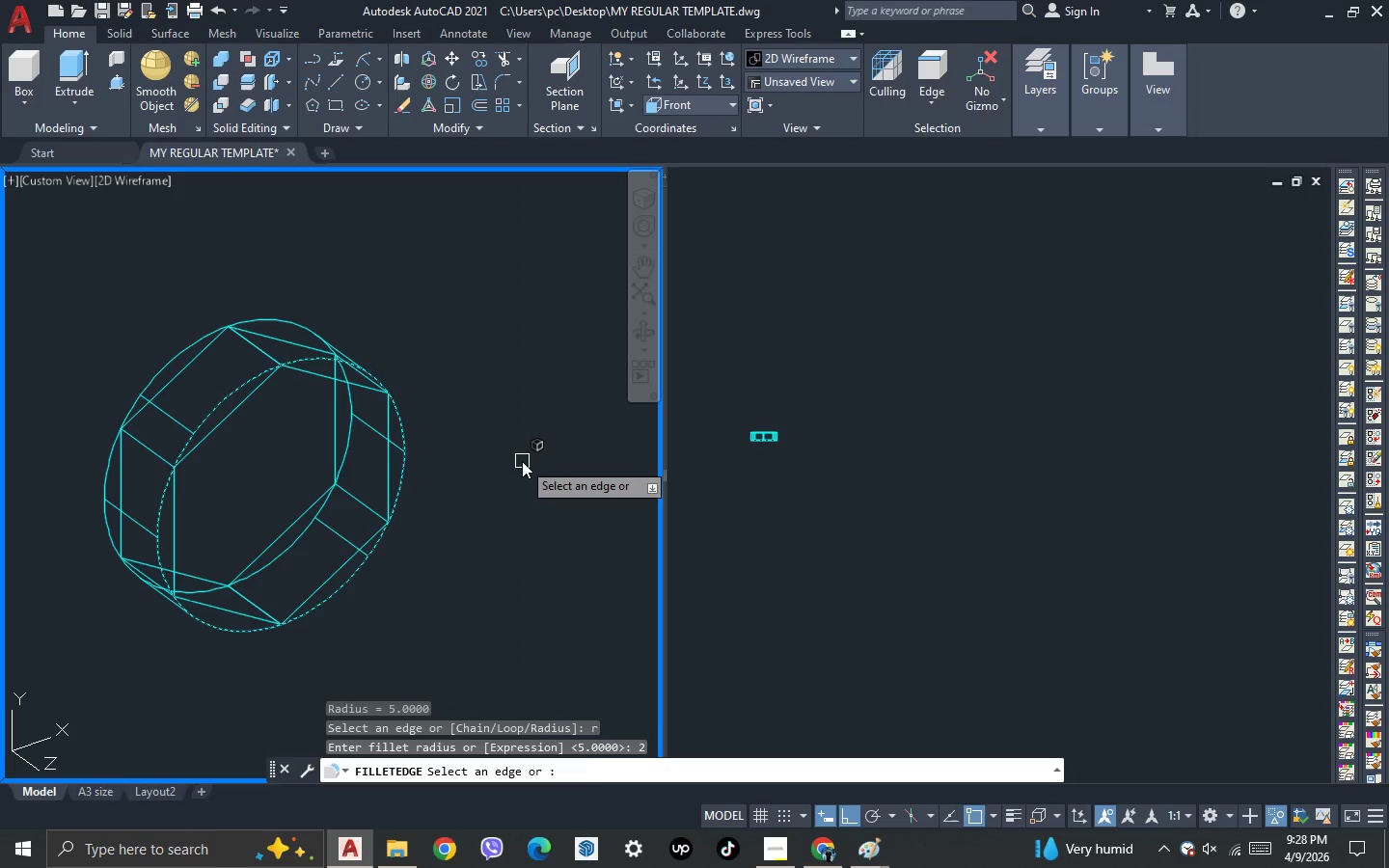 
key(Space)
 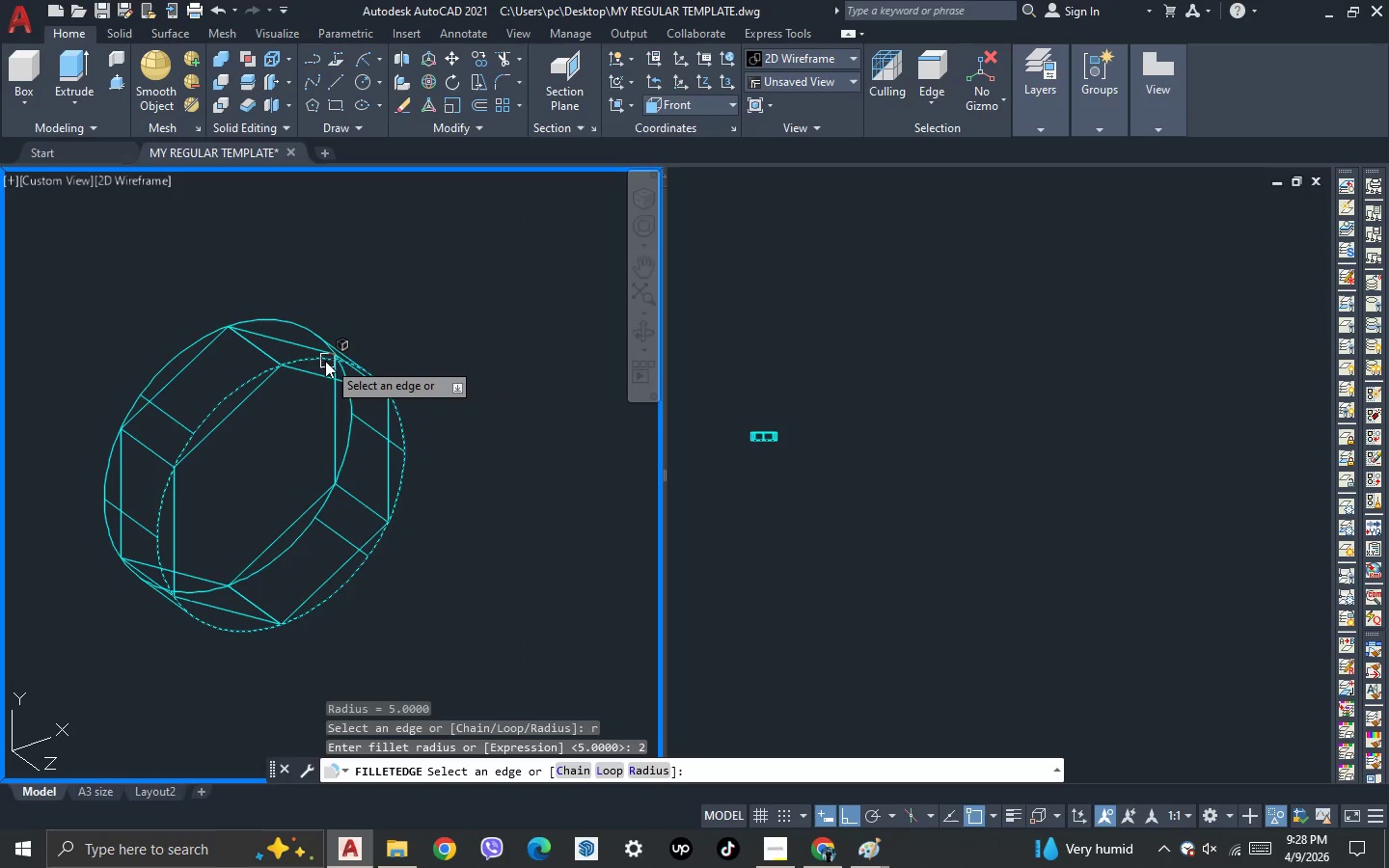 
left_click([322, 361])
 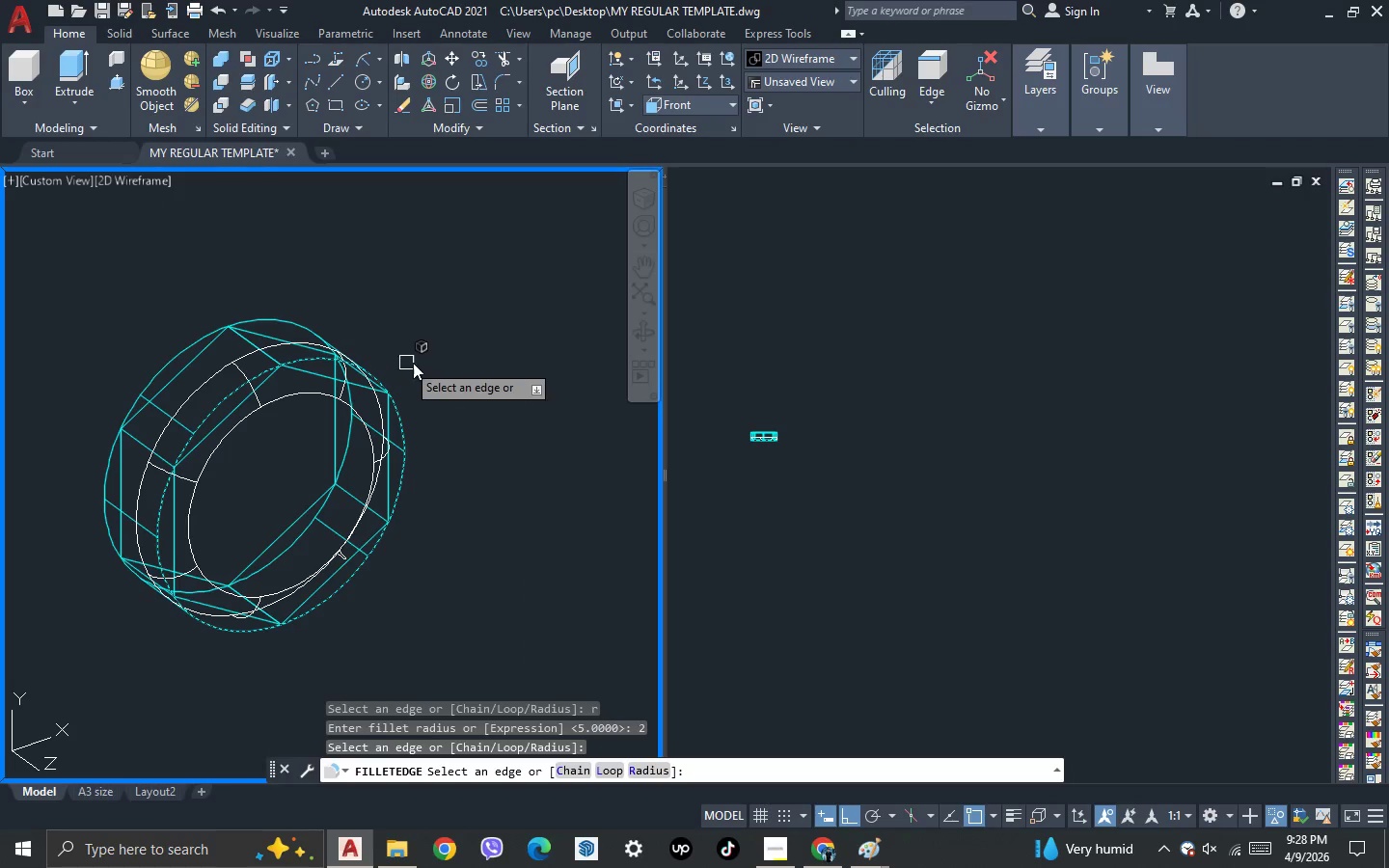 
key(Space)
 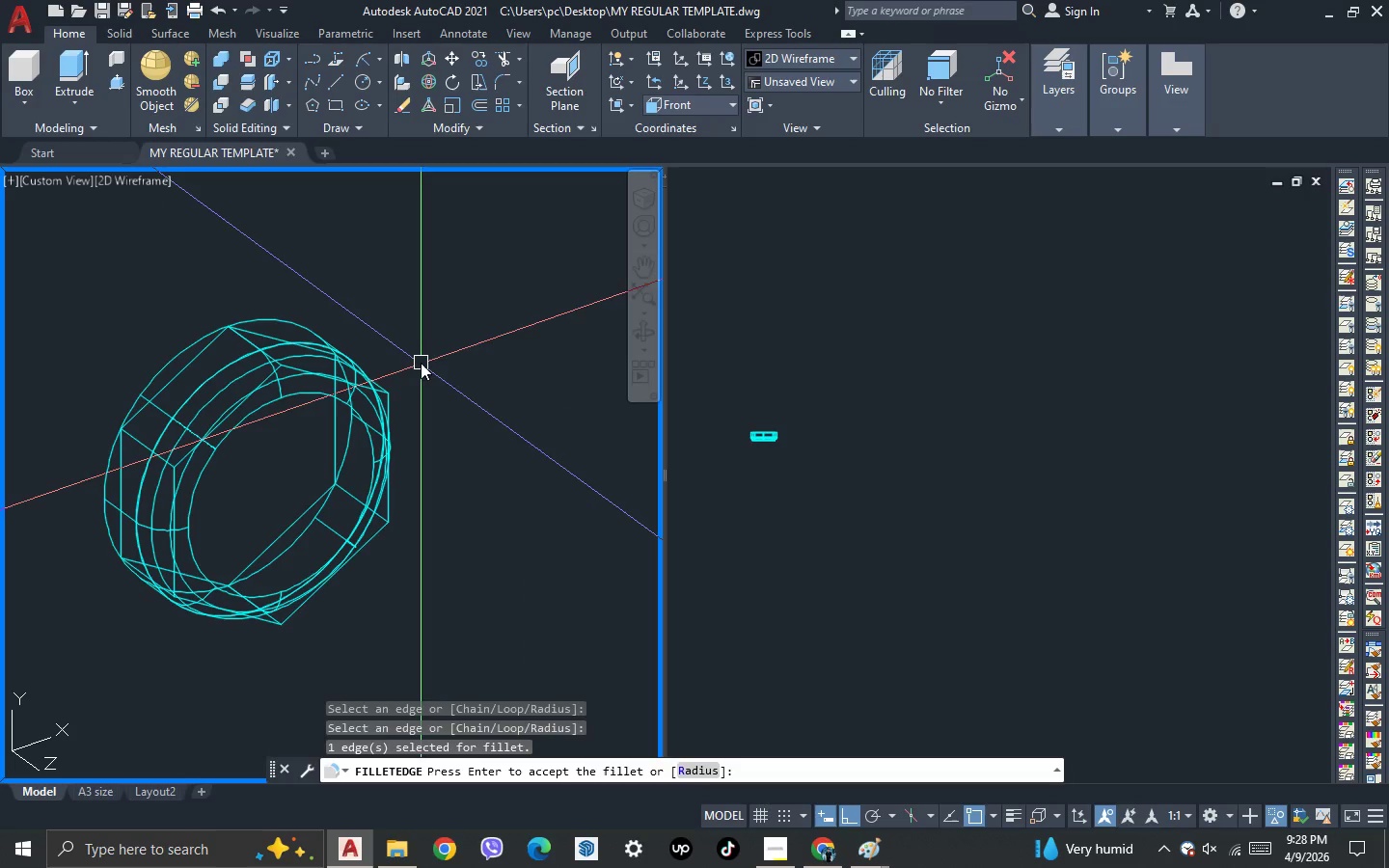 
key(Space)
 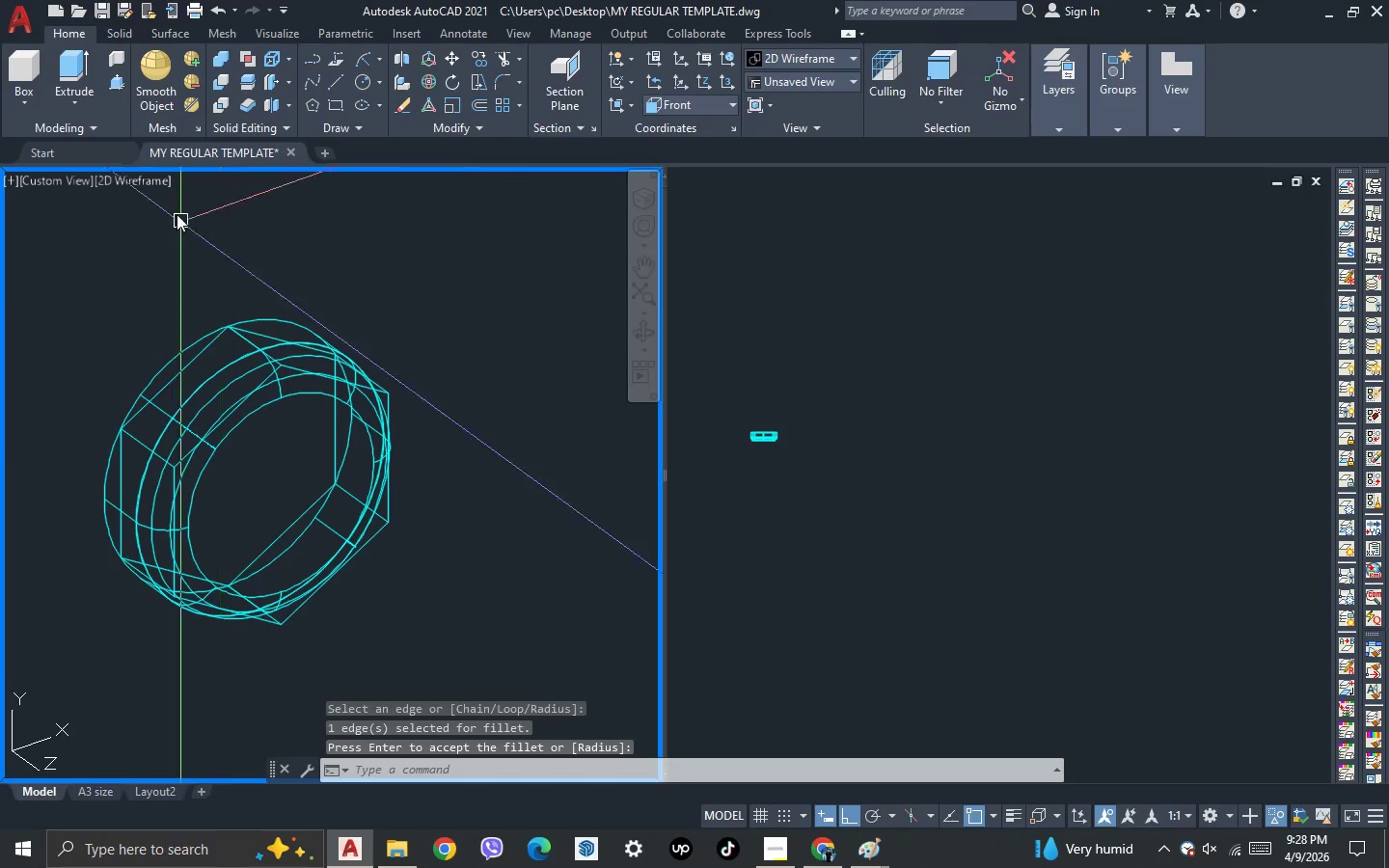 
left_click([157, 175])
 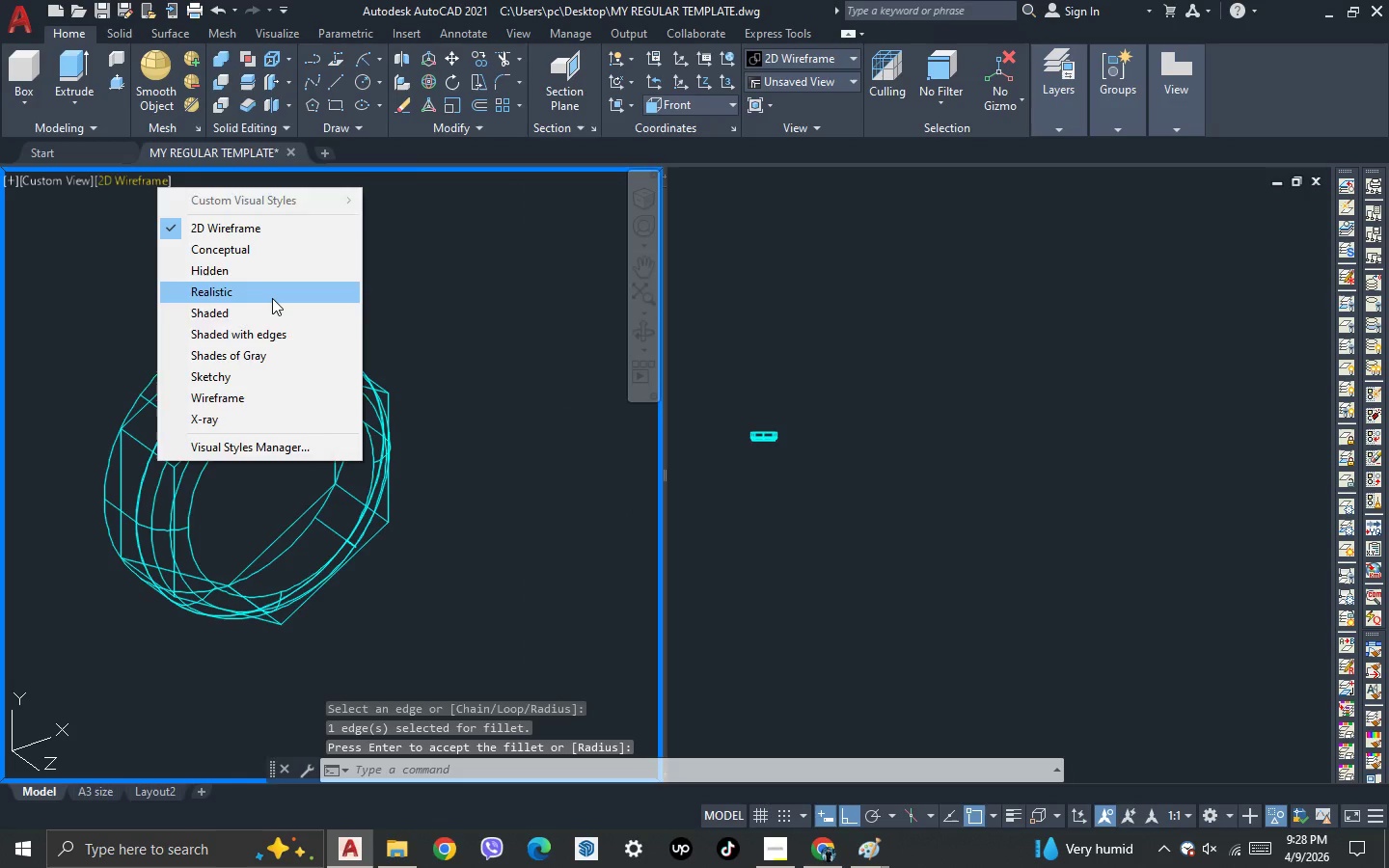 
left_click([272, 298])
 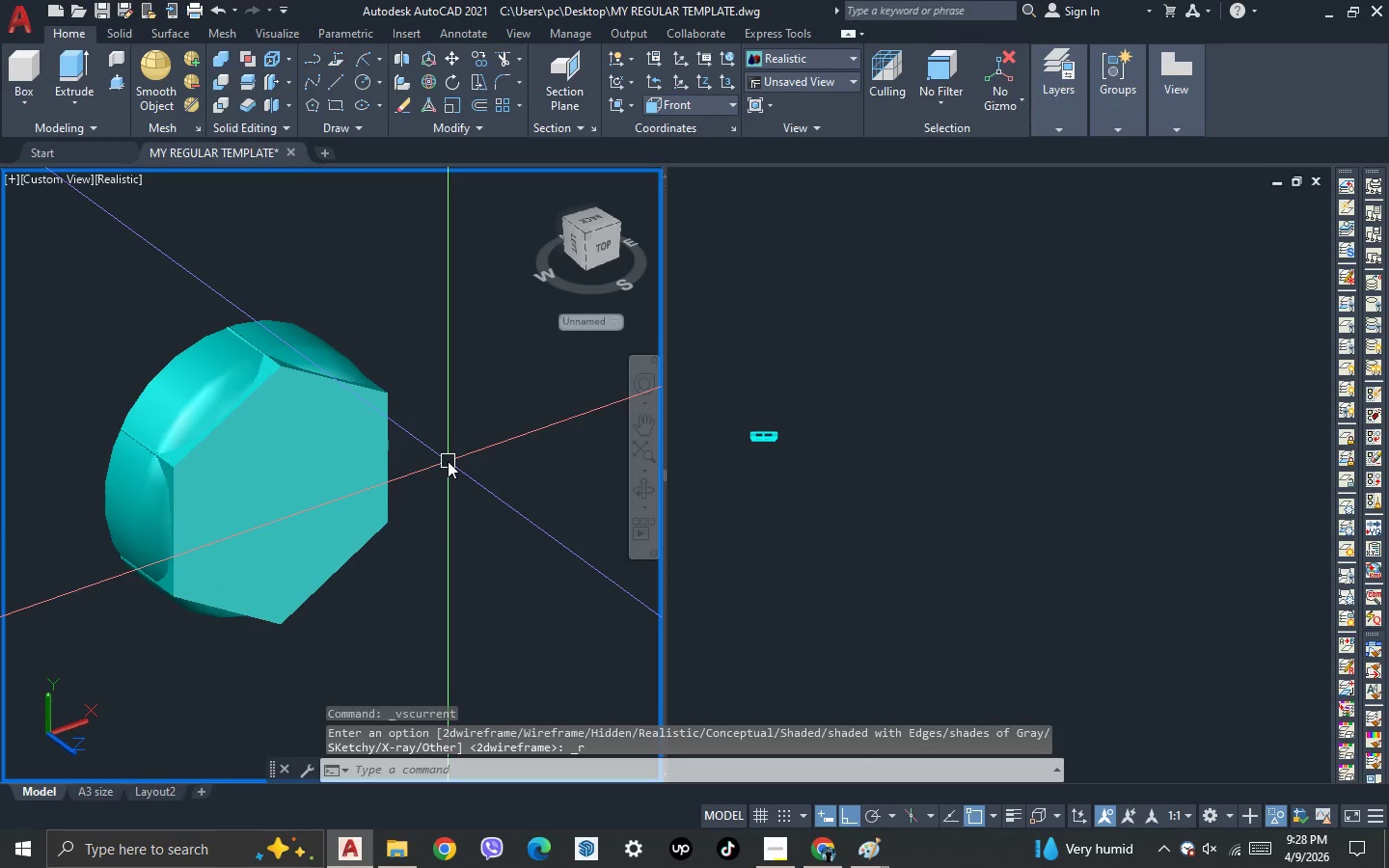 
key(3)
 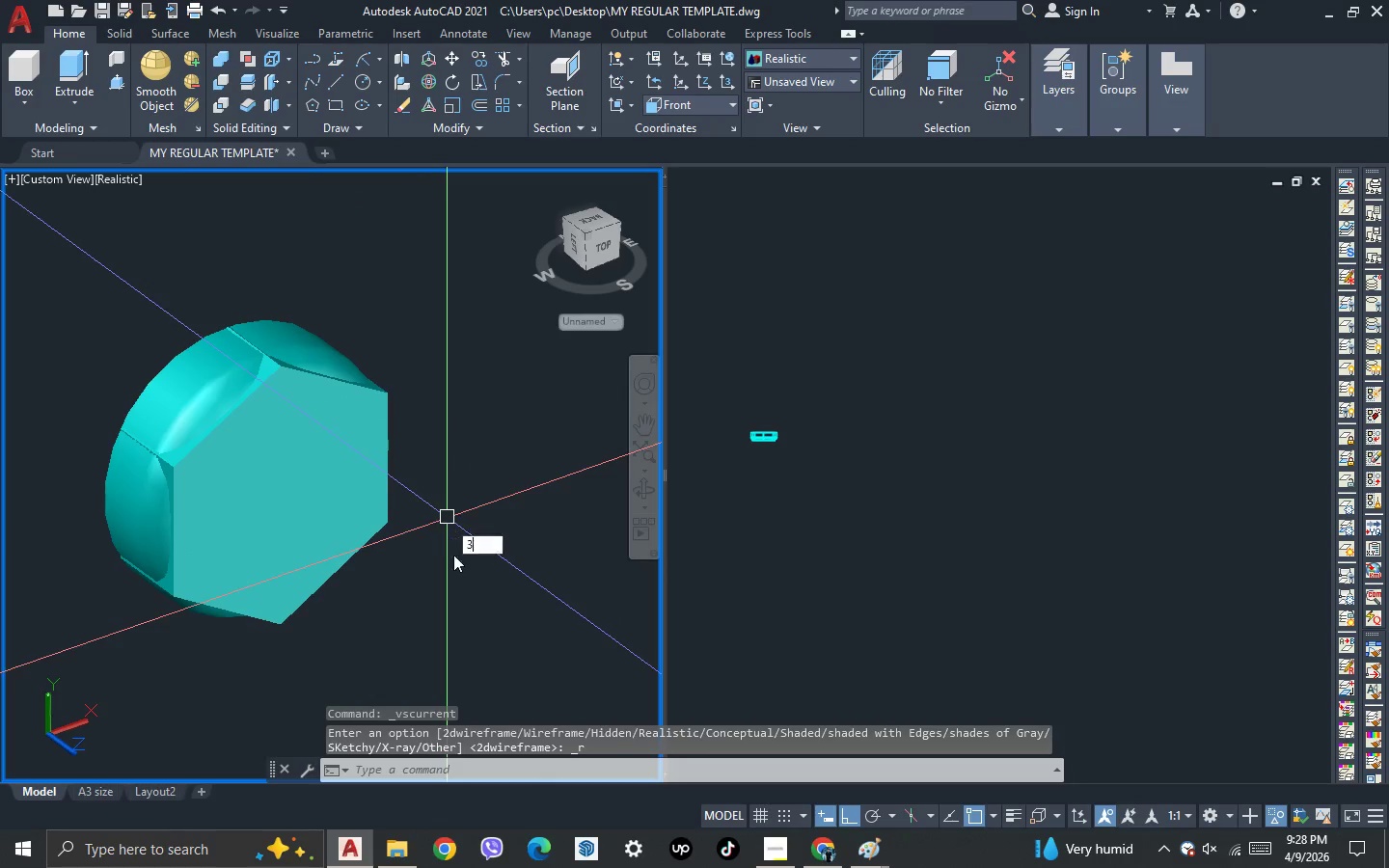 
key(Space)
 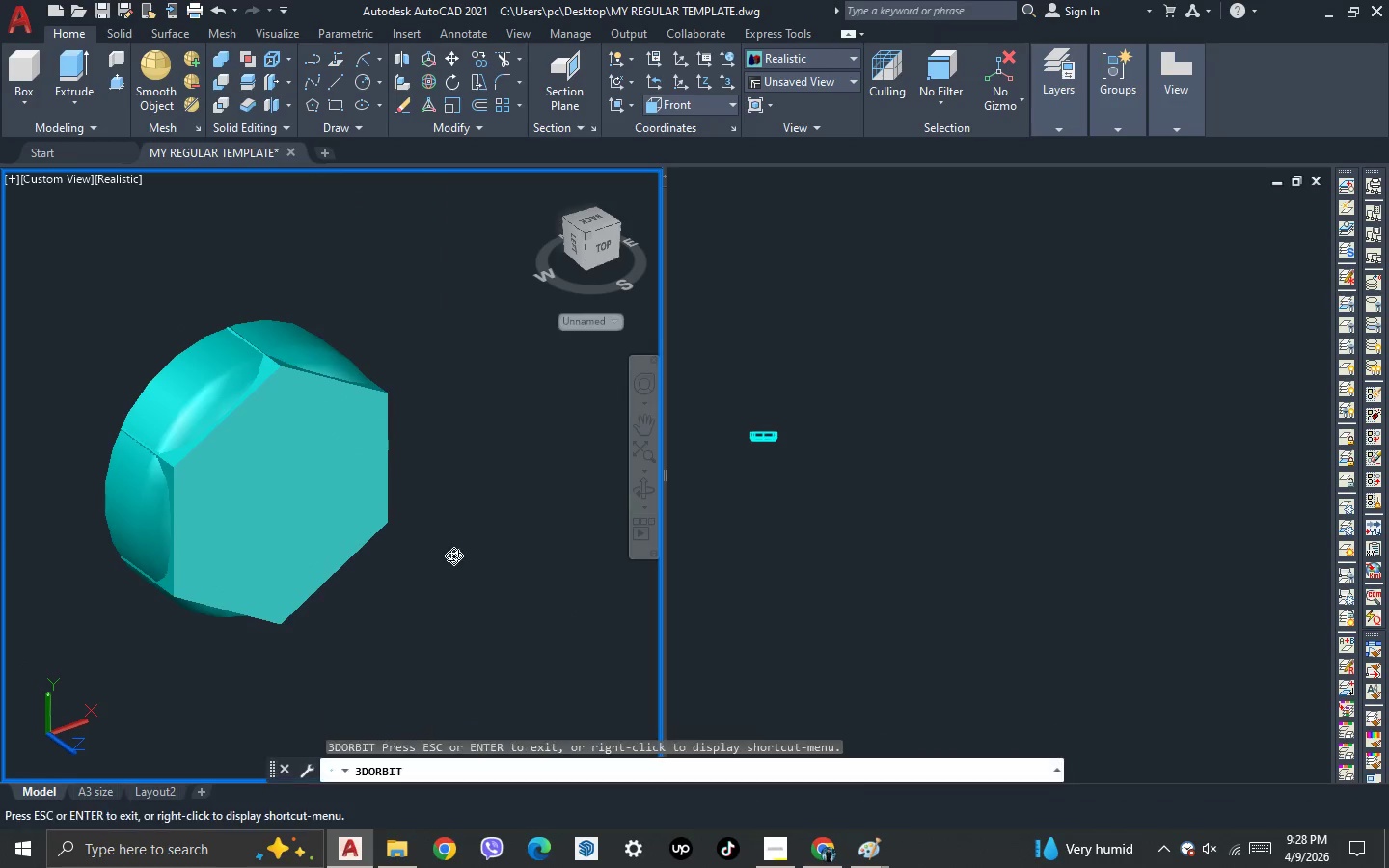 
left_click_drag(start_coordinate=[453, 556], to_coordinate=[486, 572])
 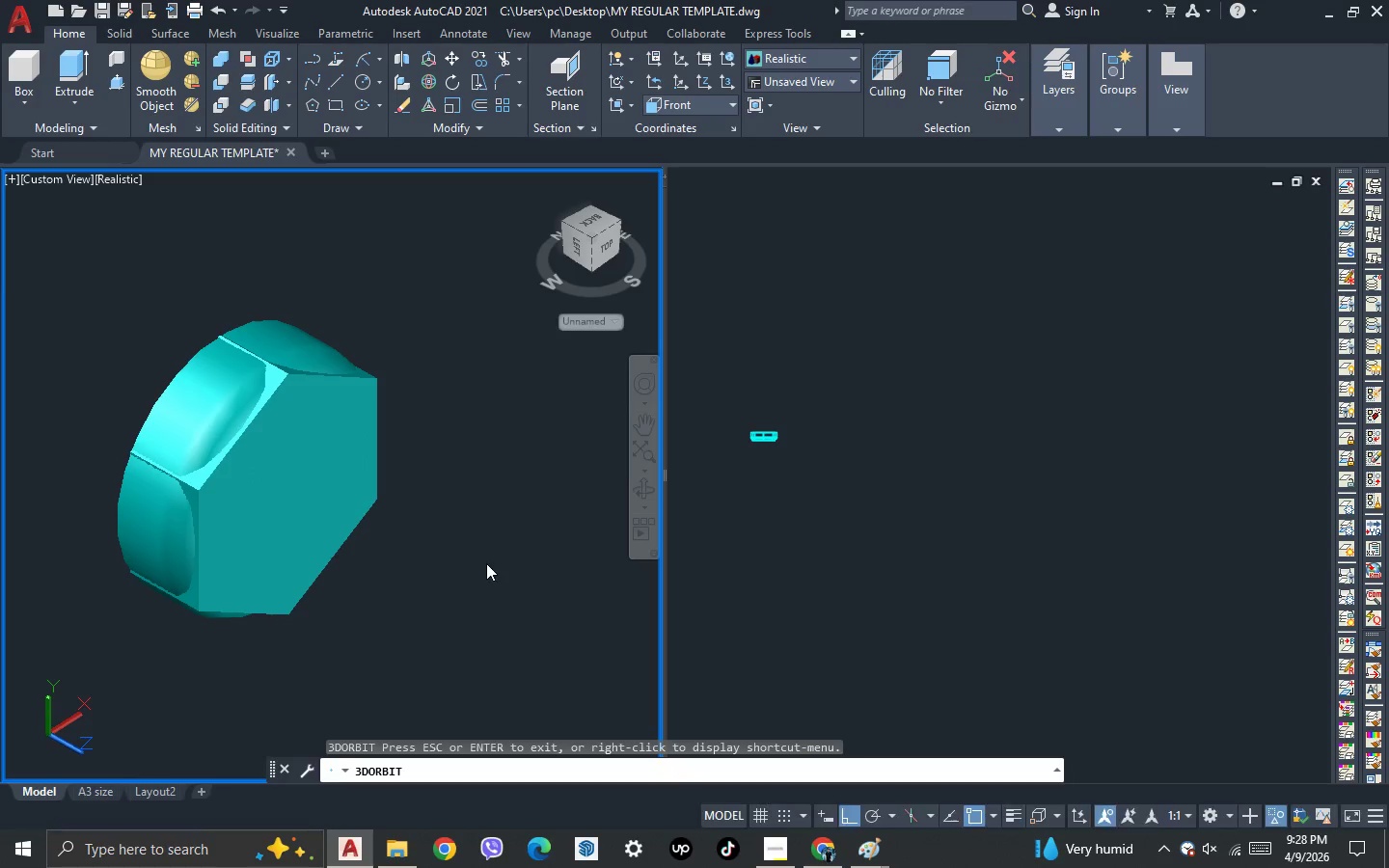 
key(Escape)
 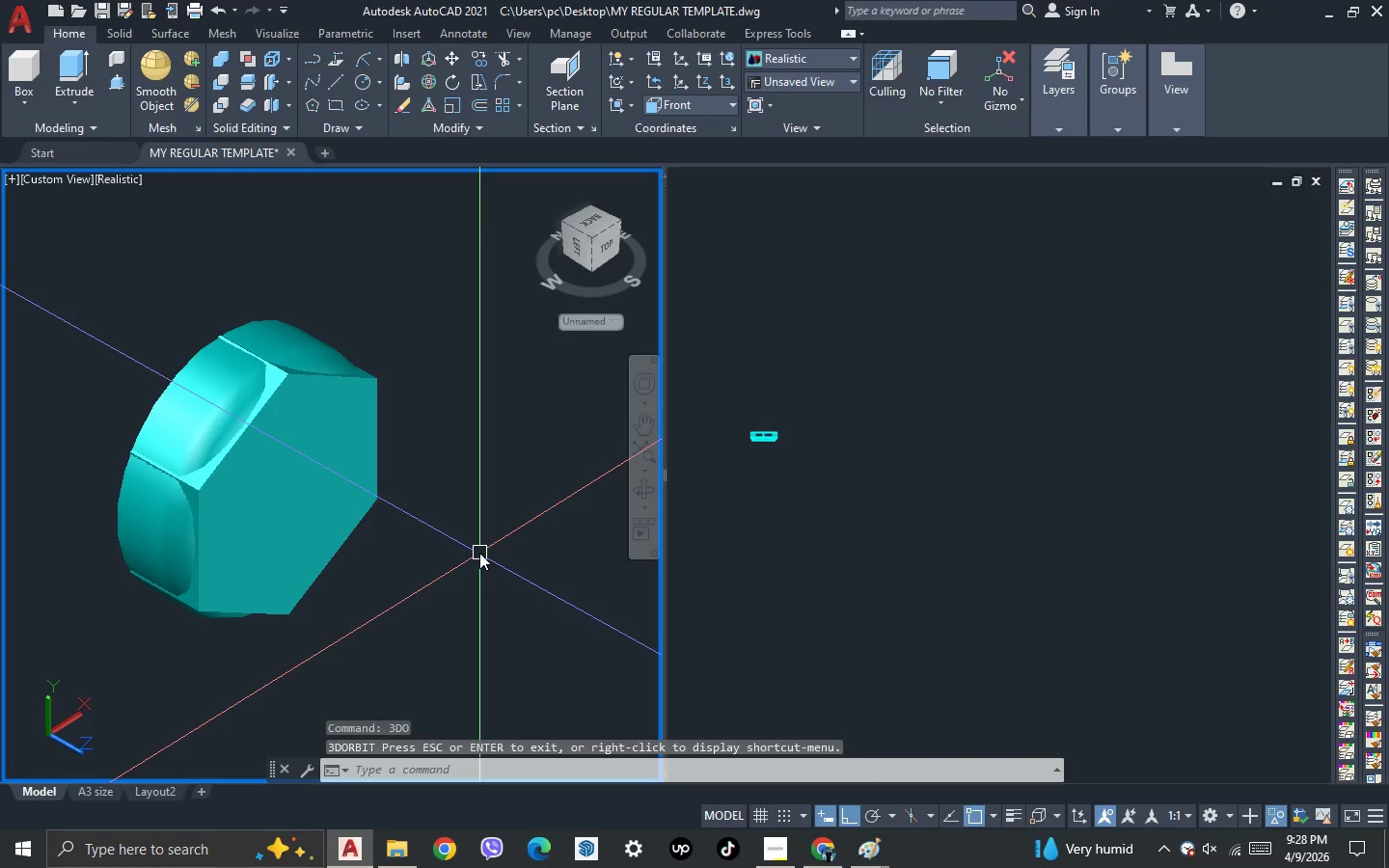 
key(Control+Z)
 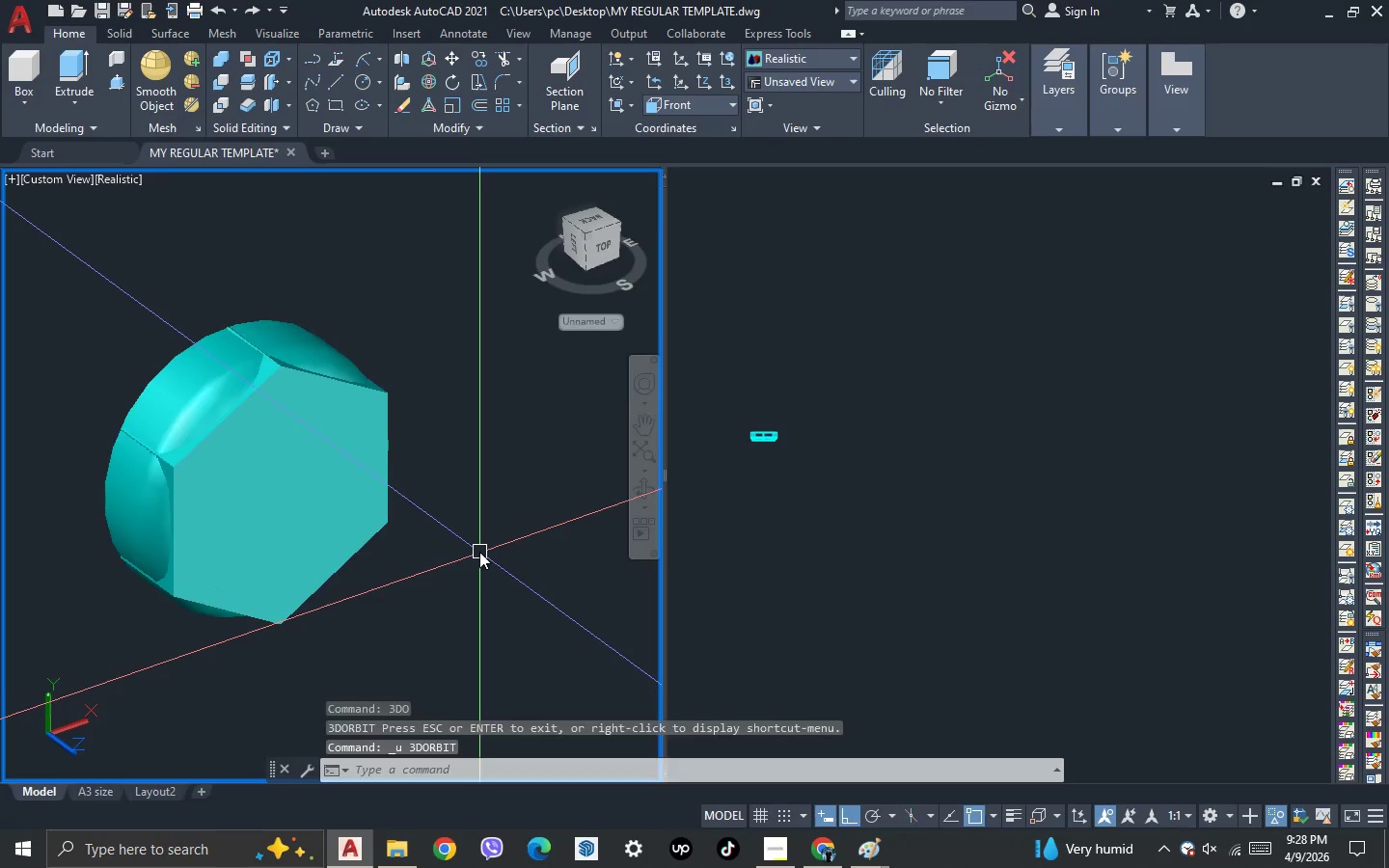 
key(Control+Z)
 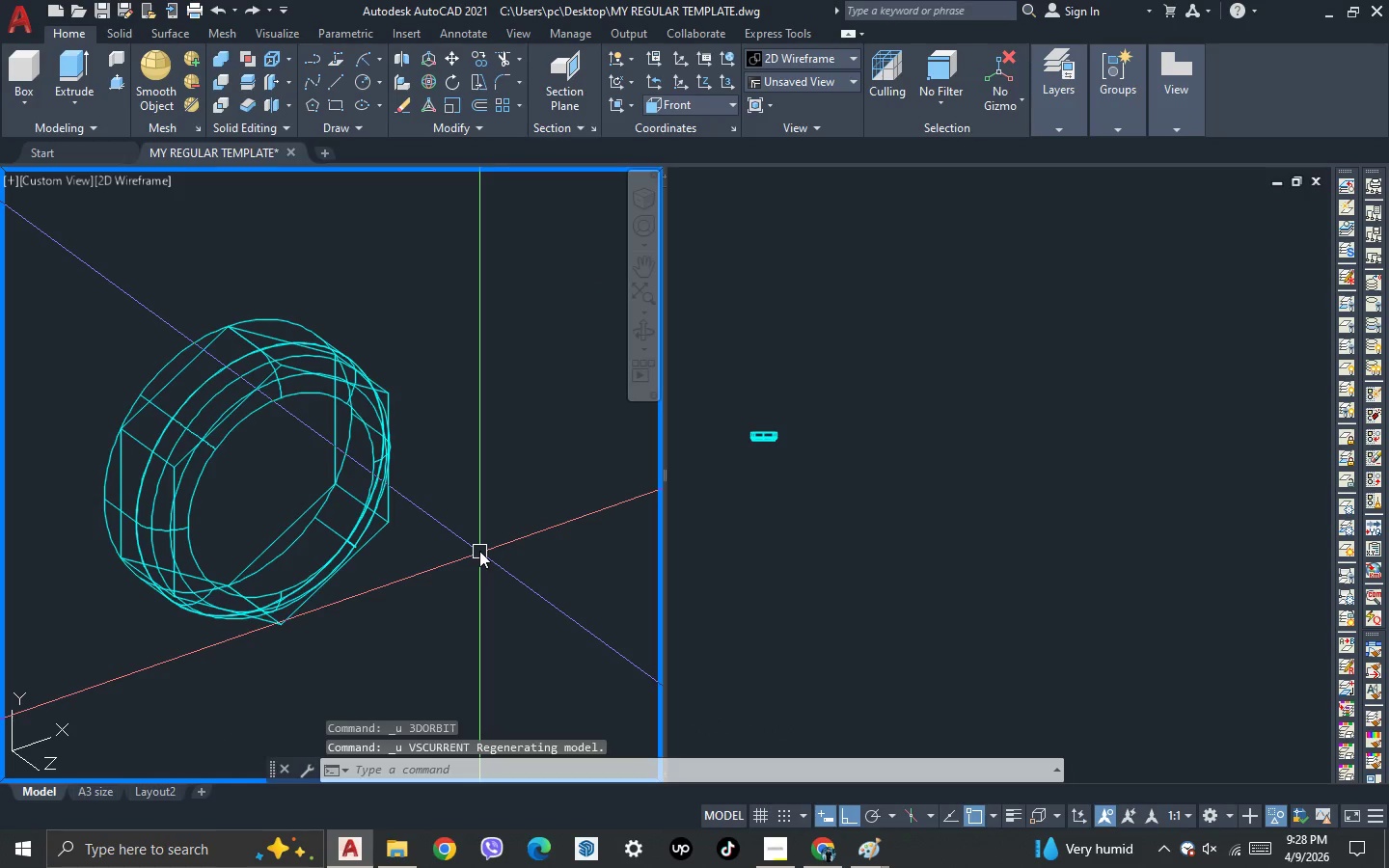 
key(Control+Z)
 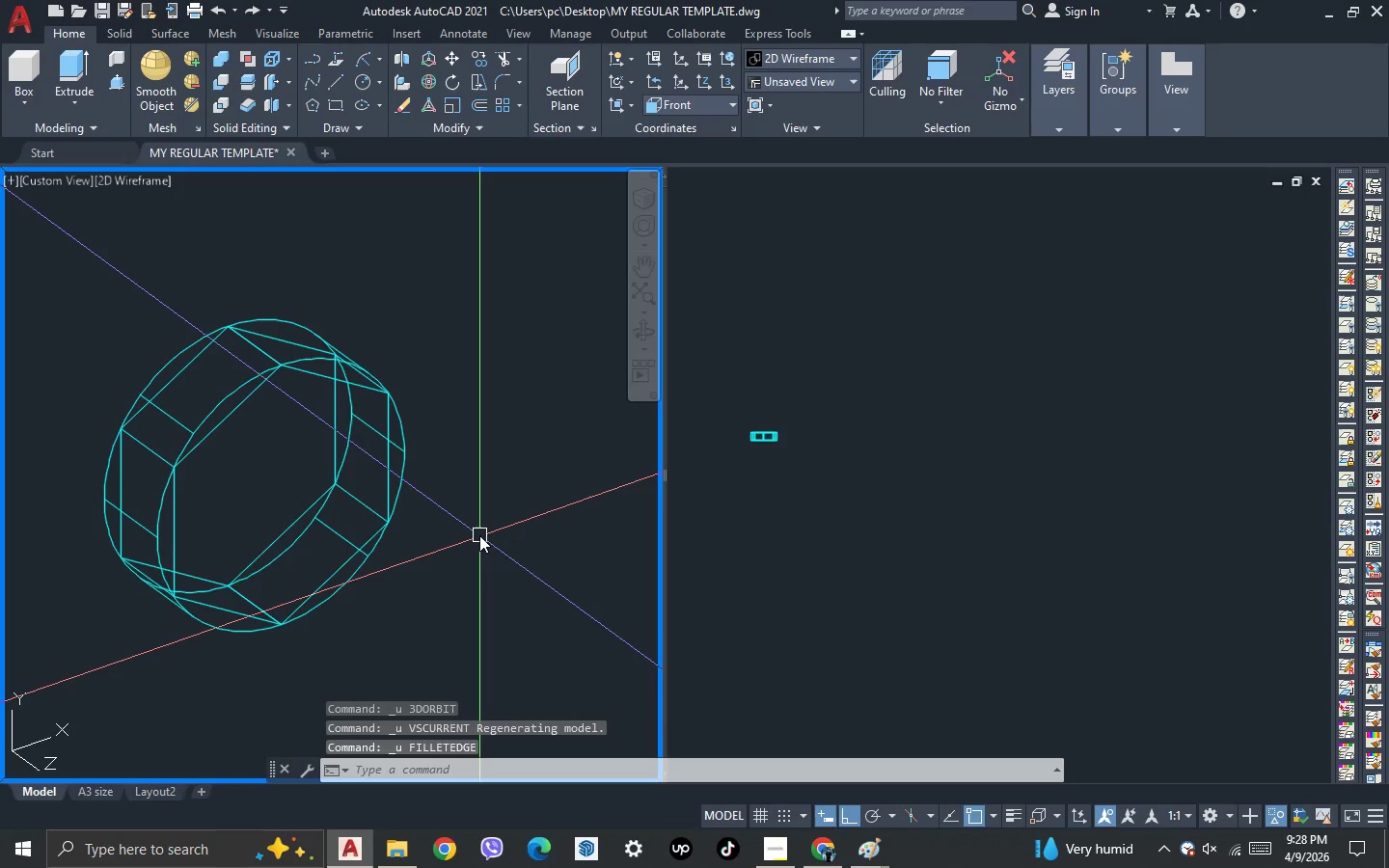 
key(F)
 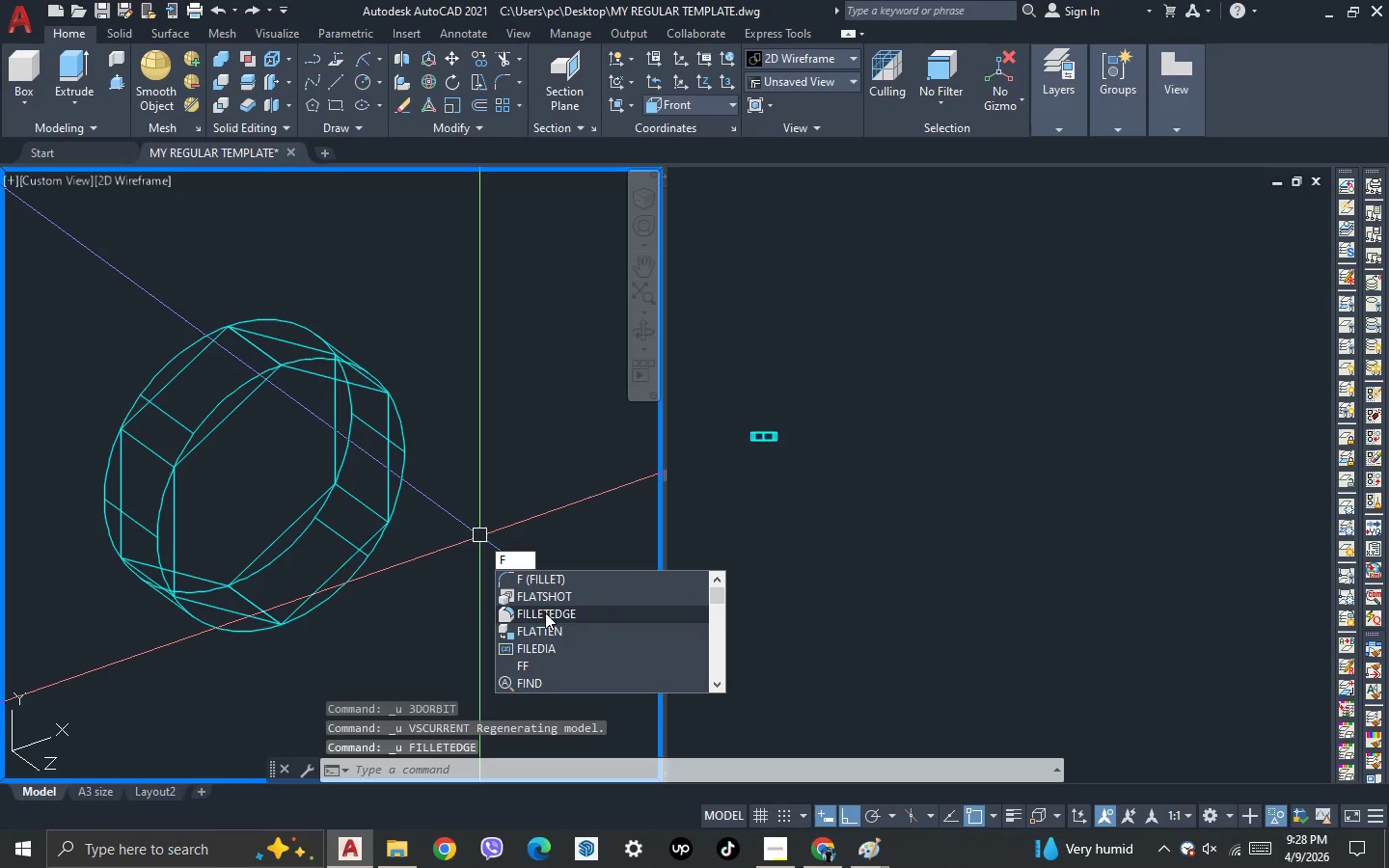 
left_click([545, 613])
 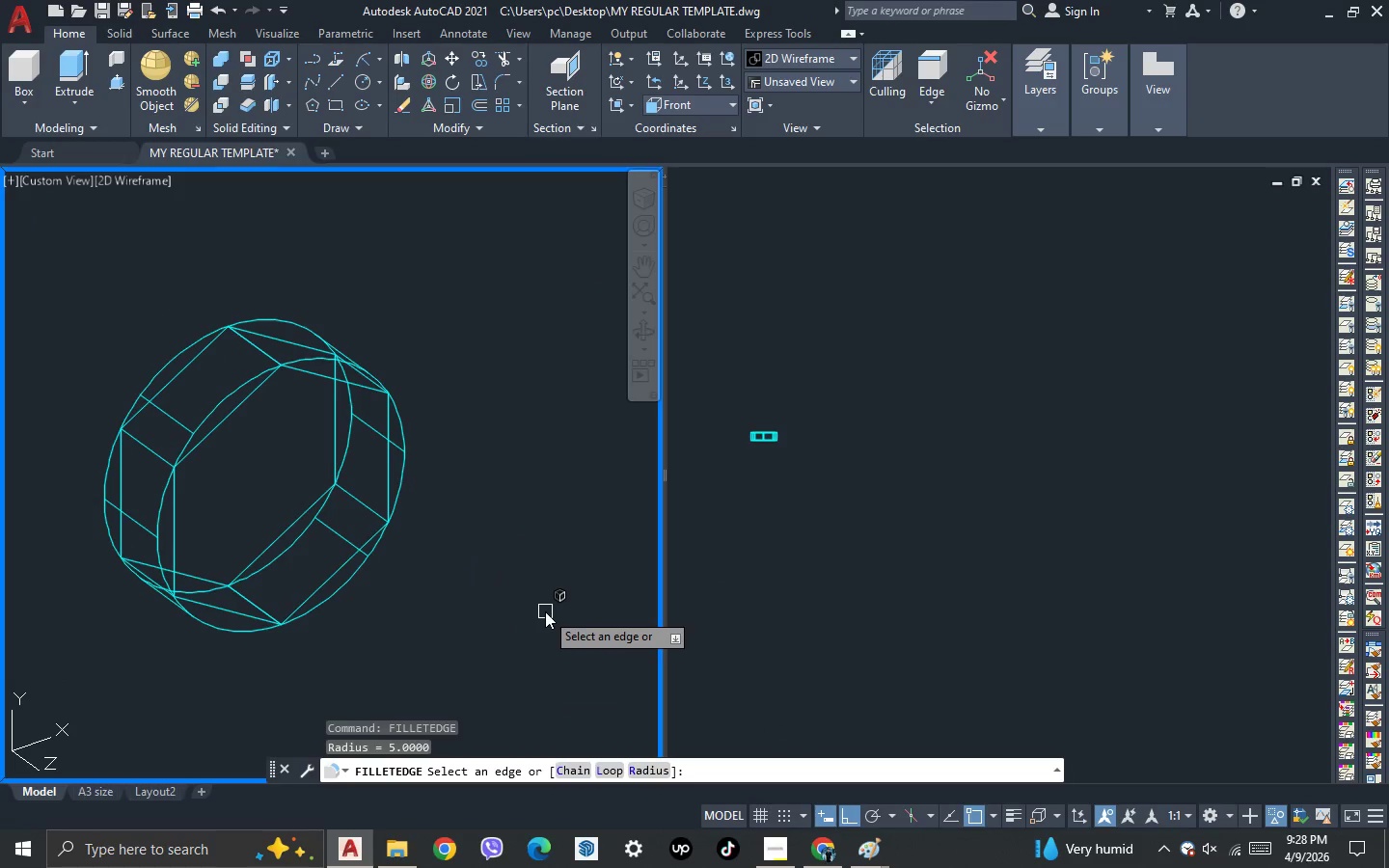 
key(R)
 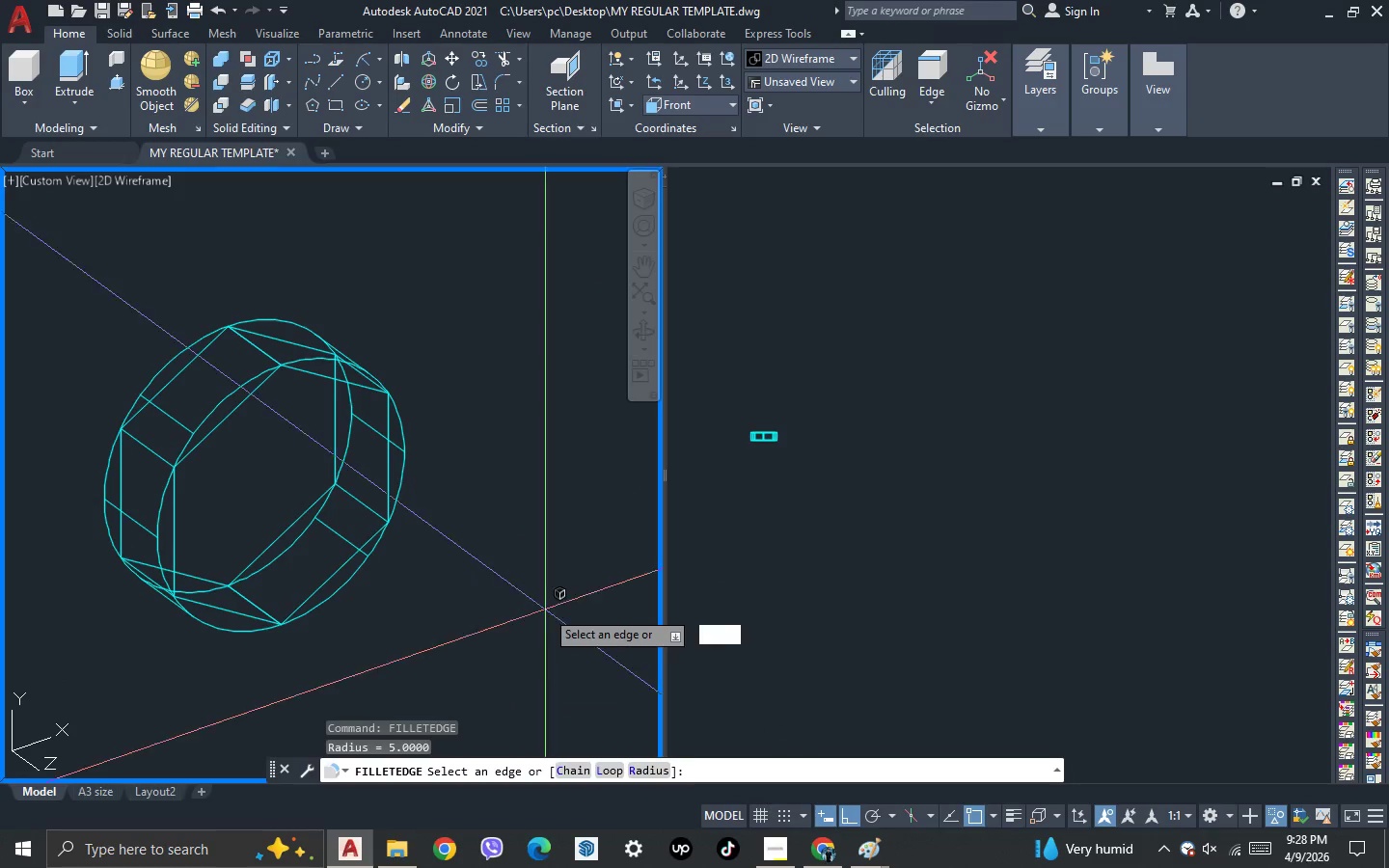 
key(Space)
 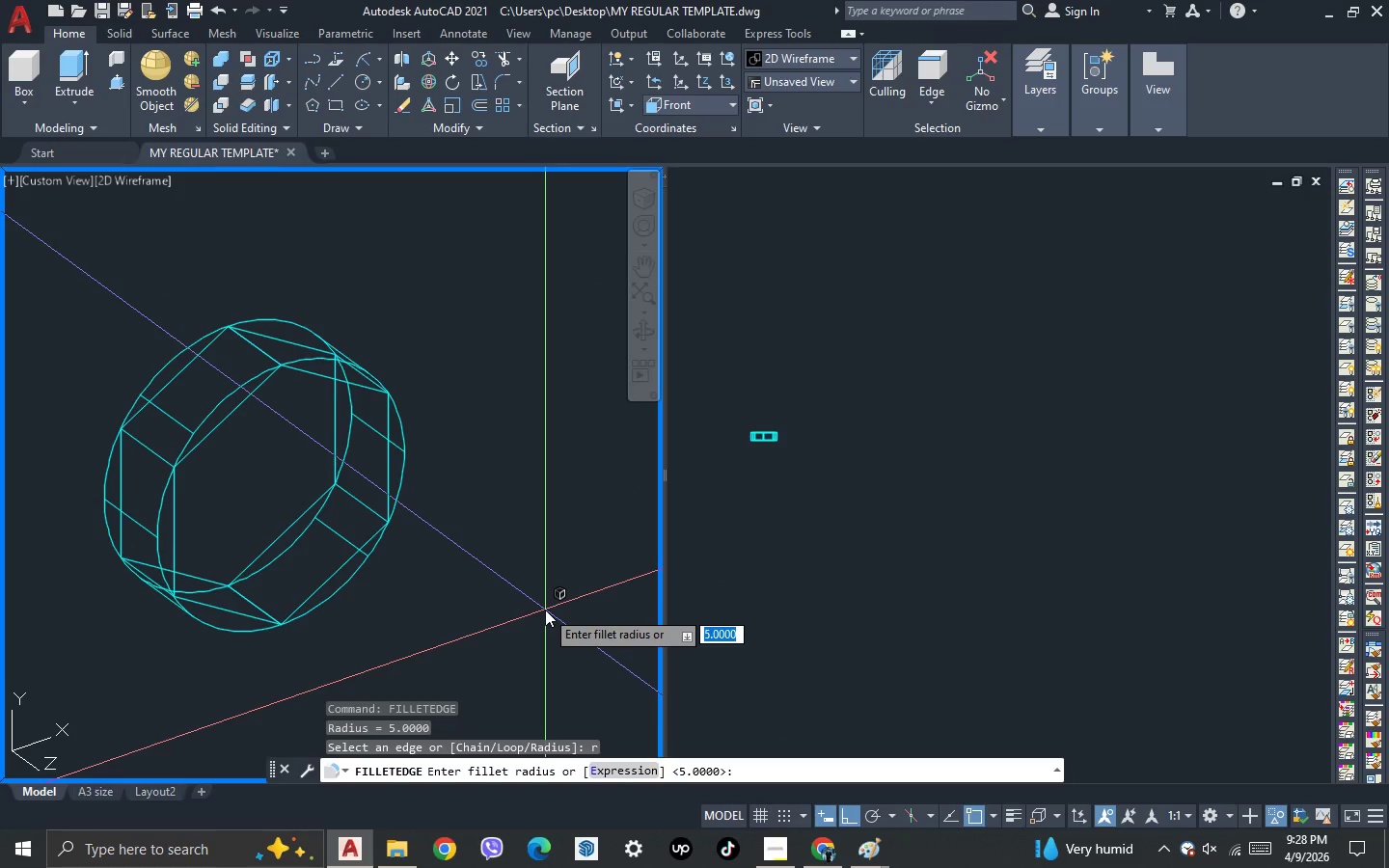 
key(1)
 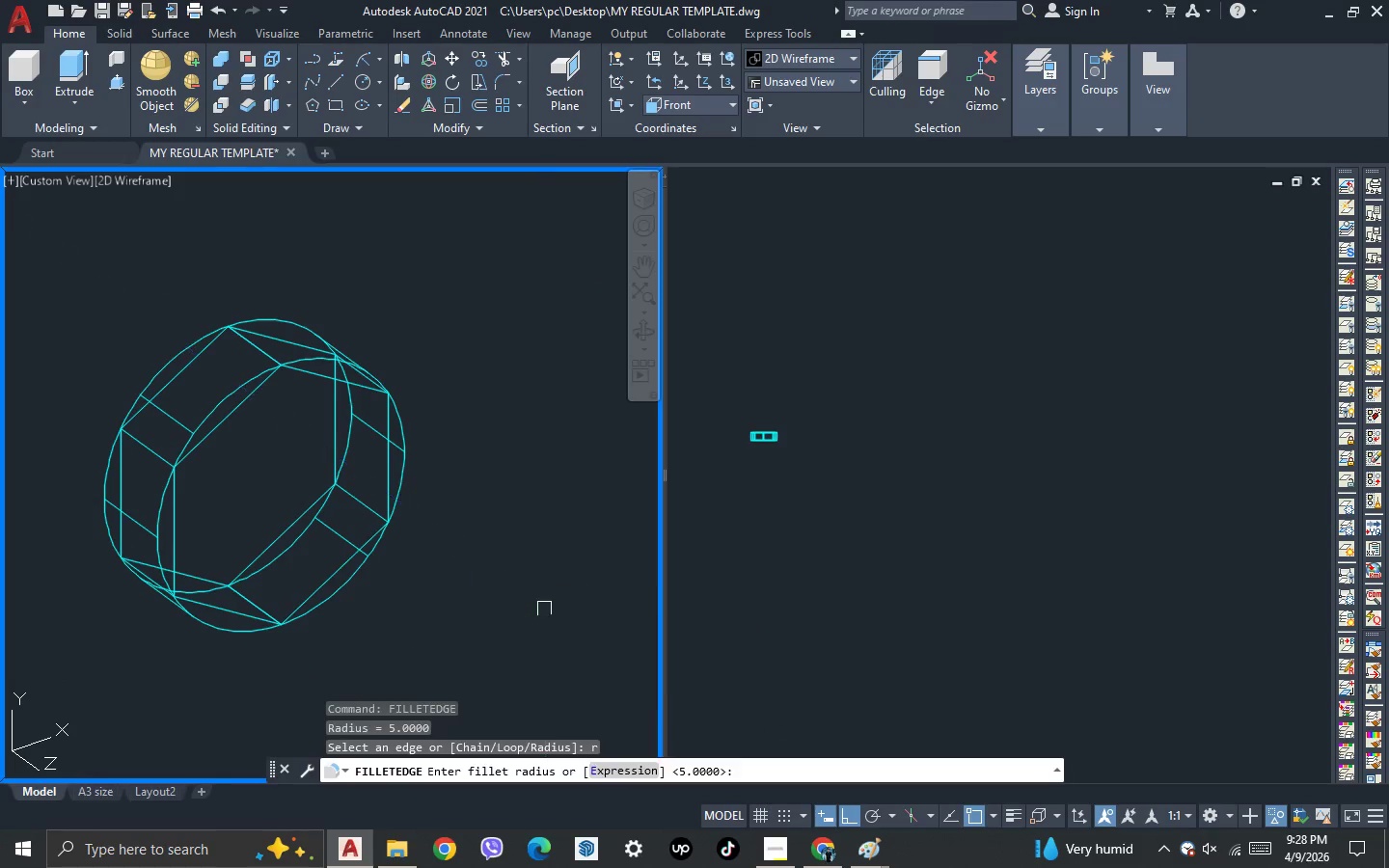 
key(Space)
 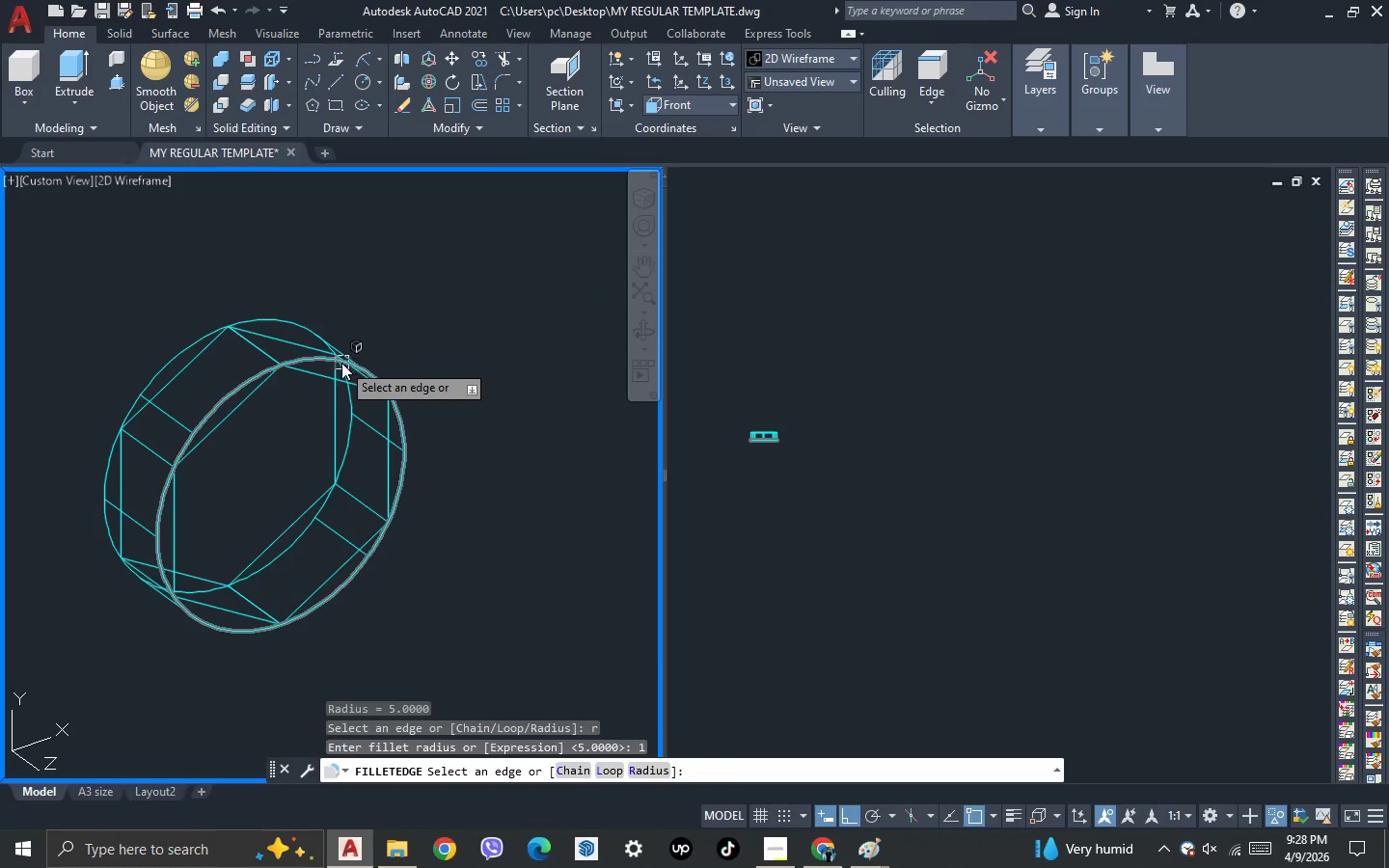 
left_click([334, 361])
 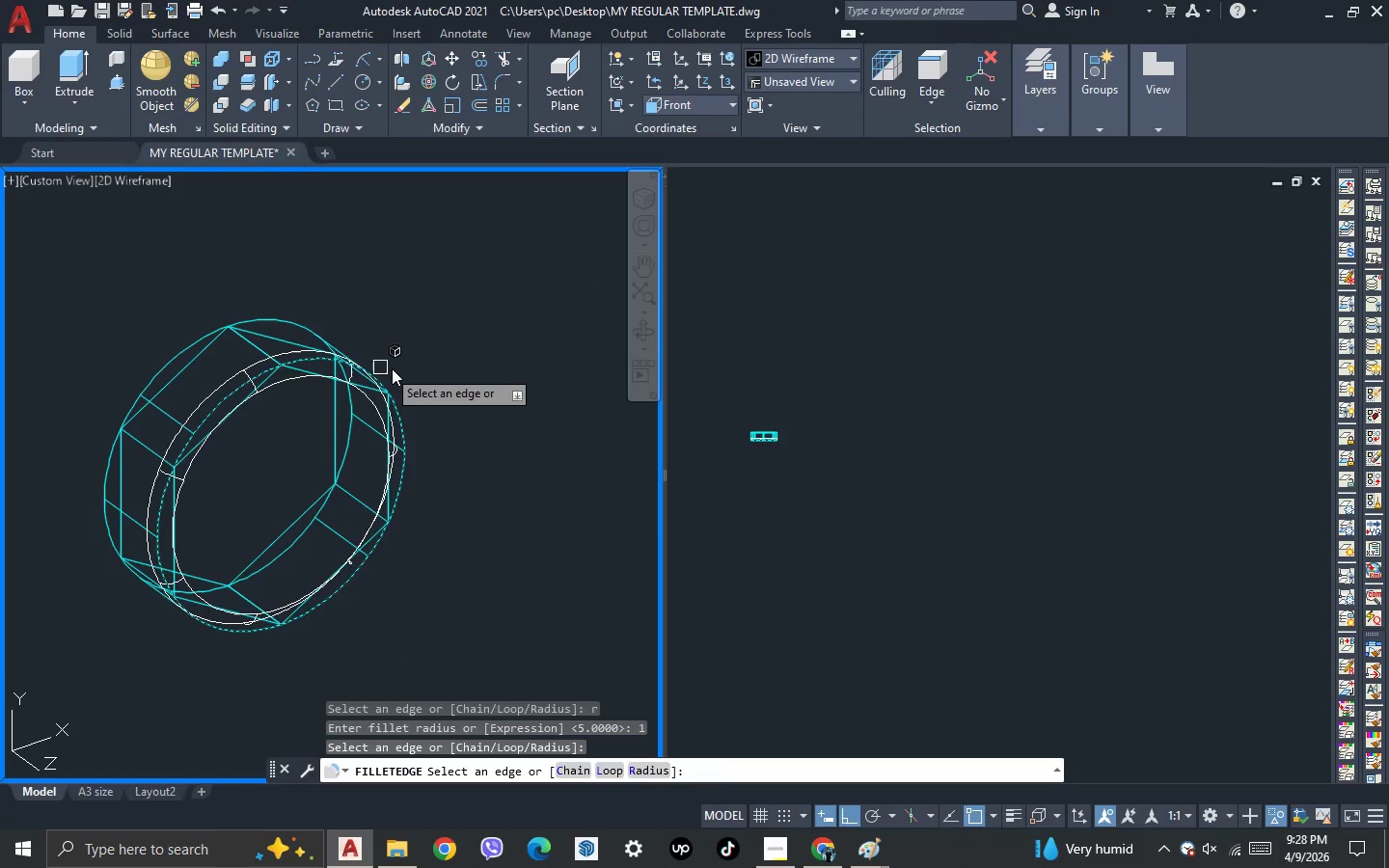 
key(Space)
 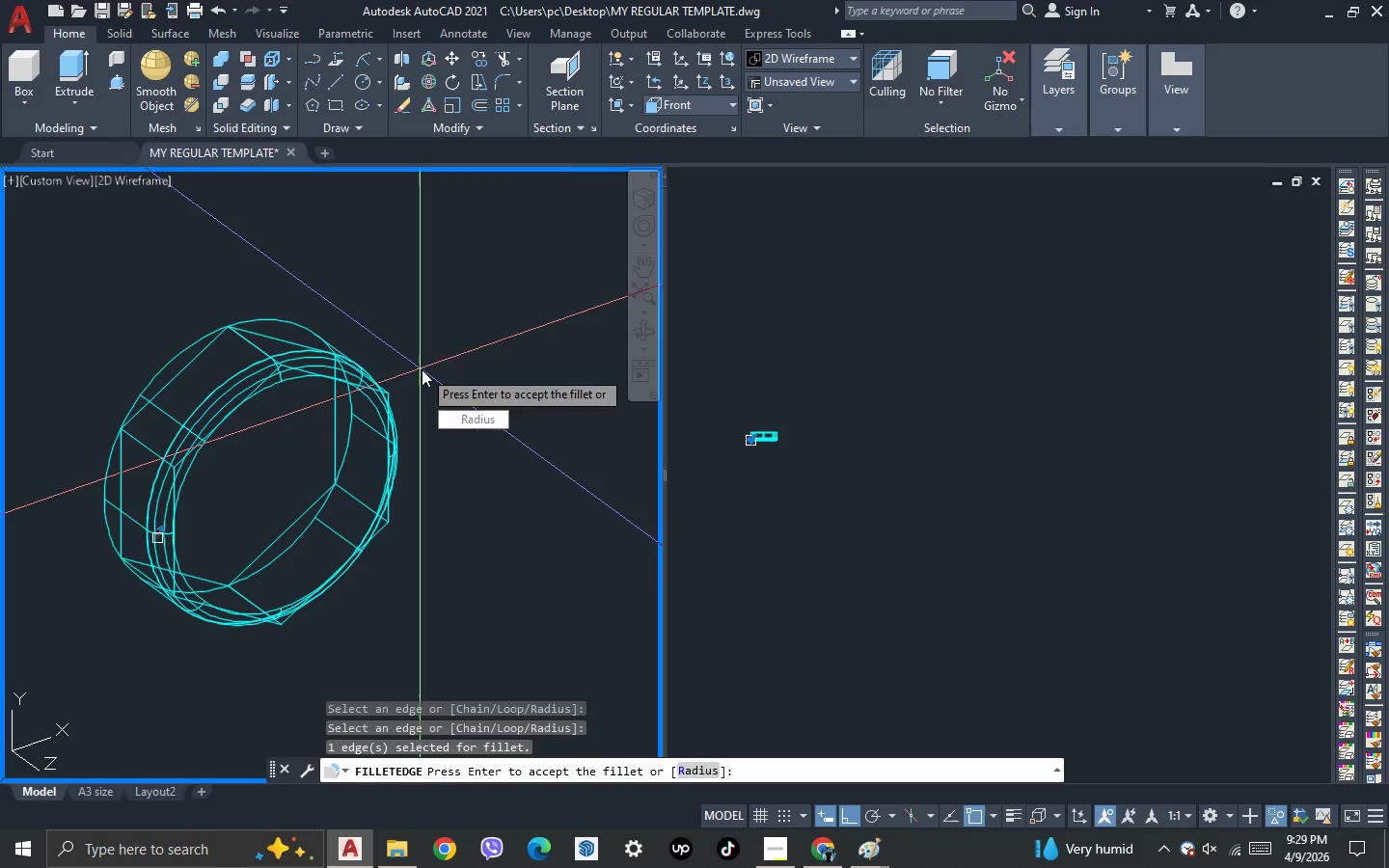 
key(Space)
 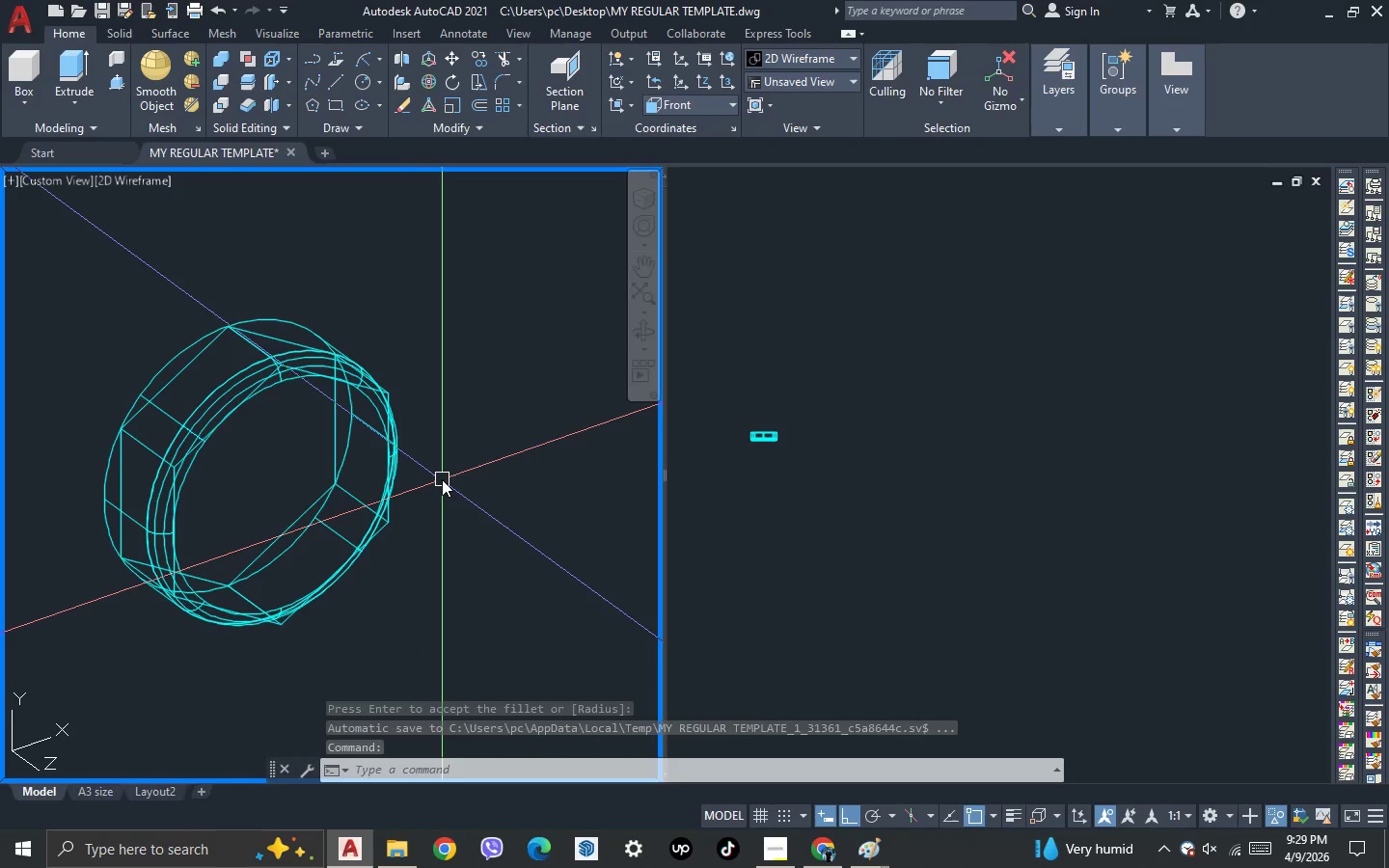 
wait(5.91)
 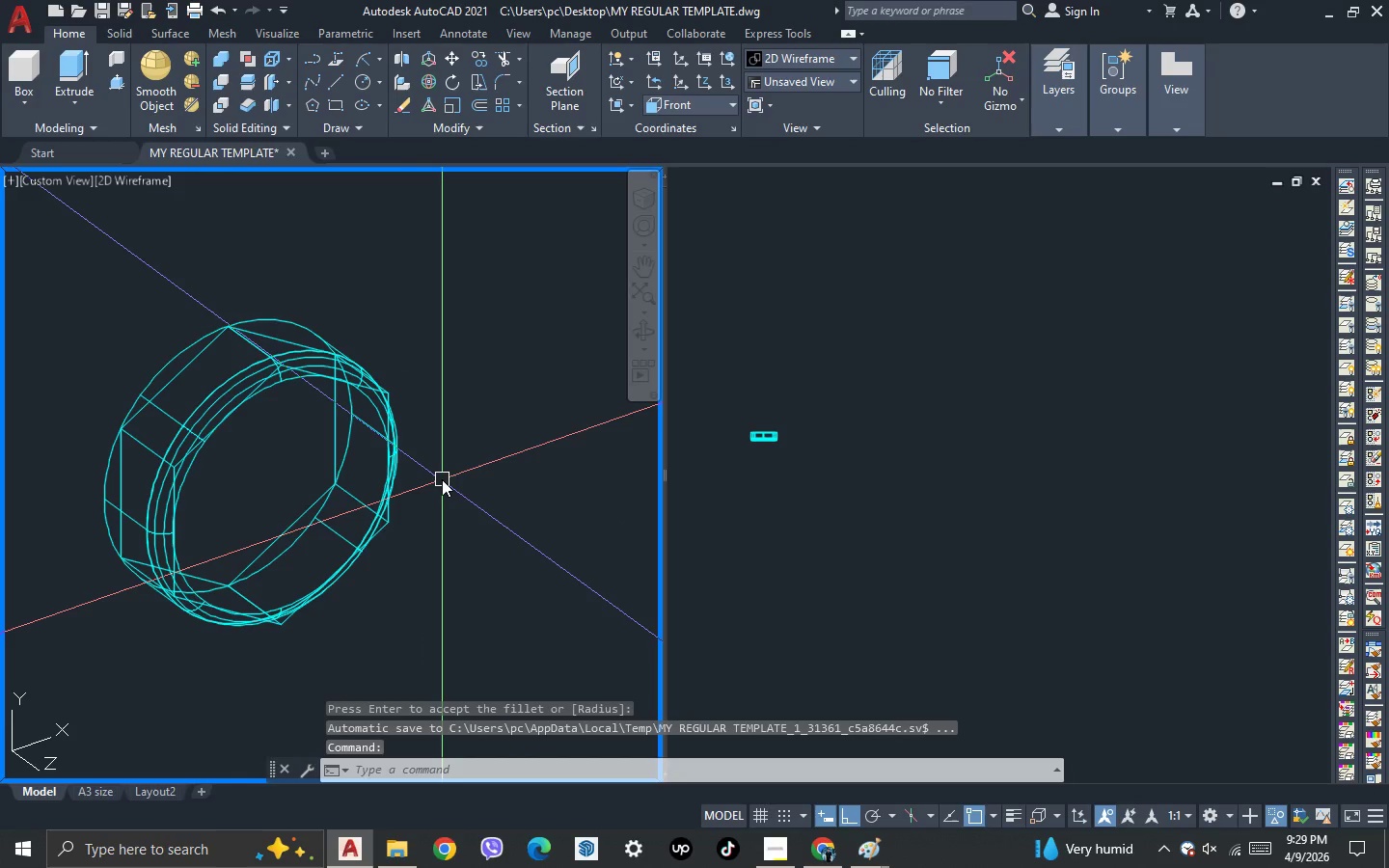 
key(I)
 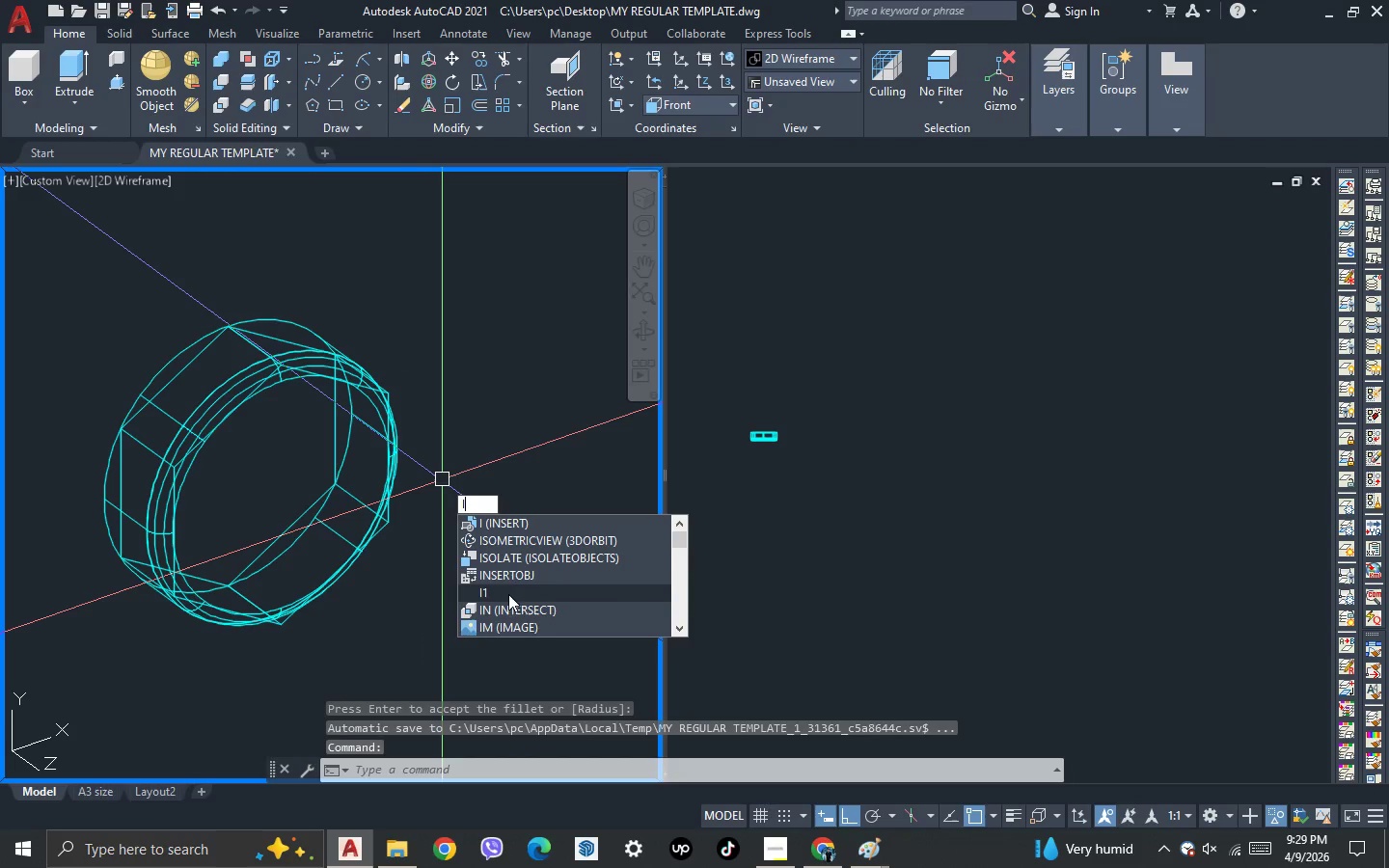 
left_click([512, 611])
 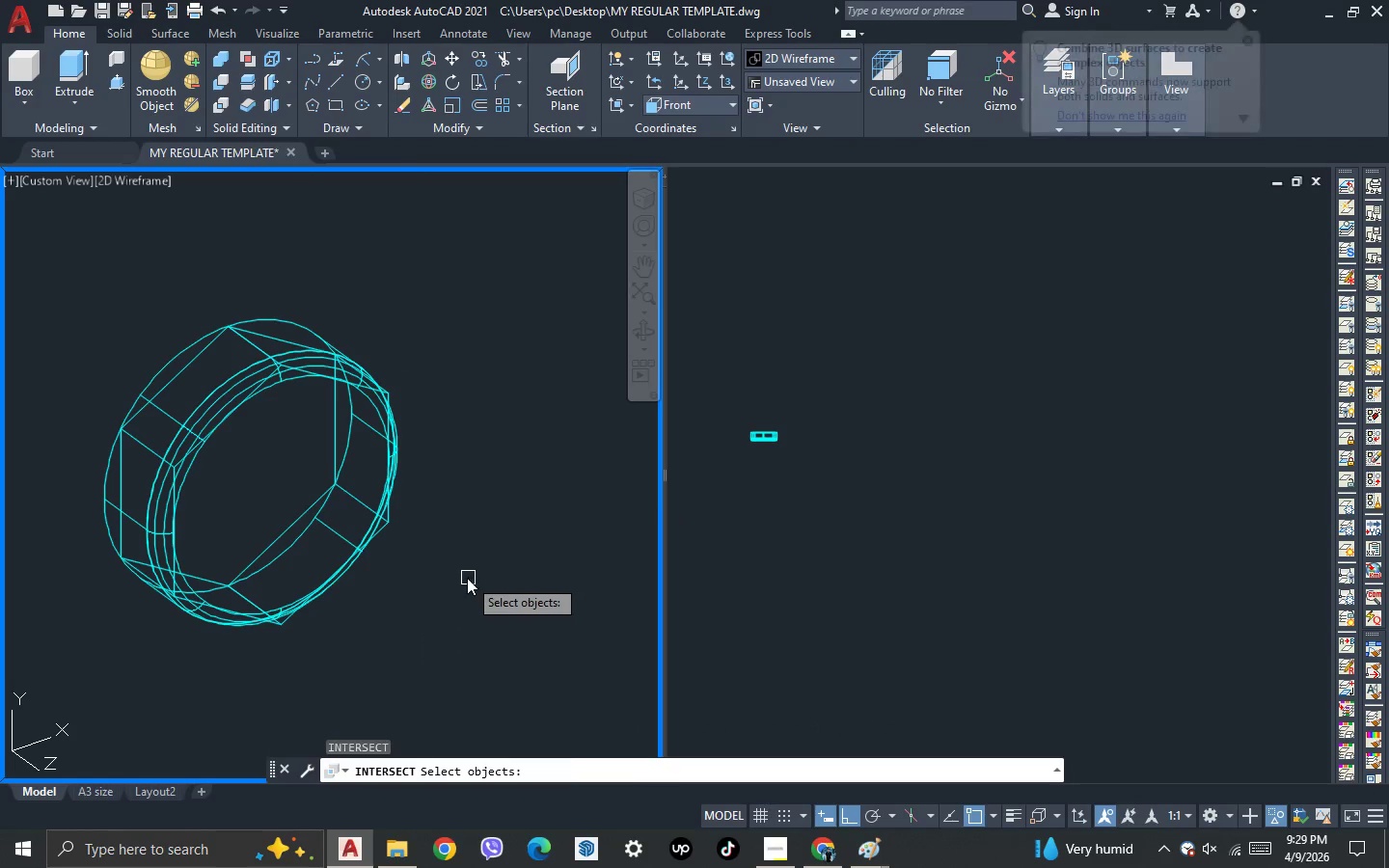 
left_click_drag(start_coordinate=[467, 578], to_coordinate=[434, 548])
 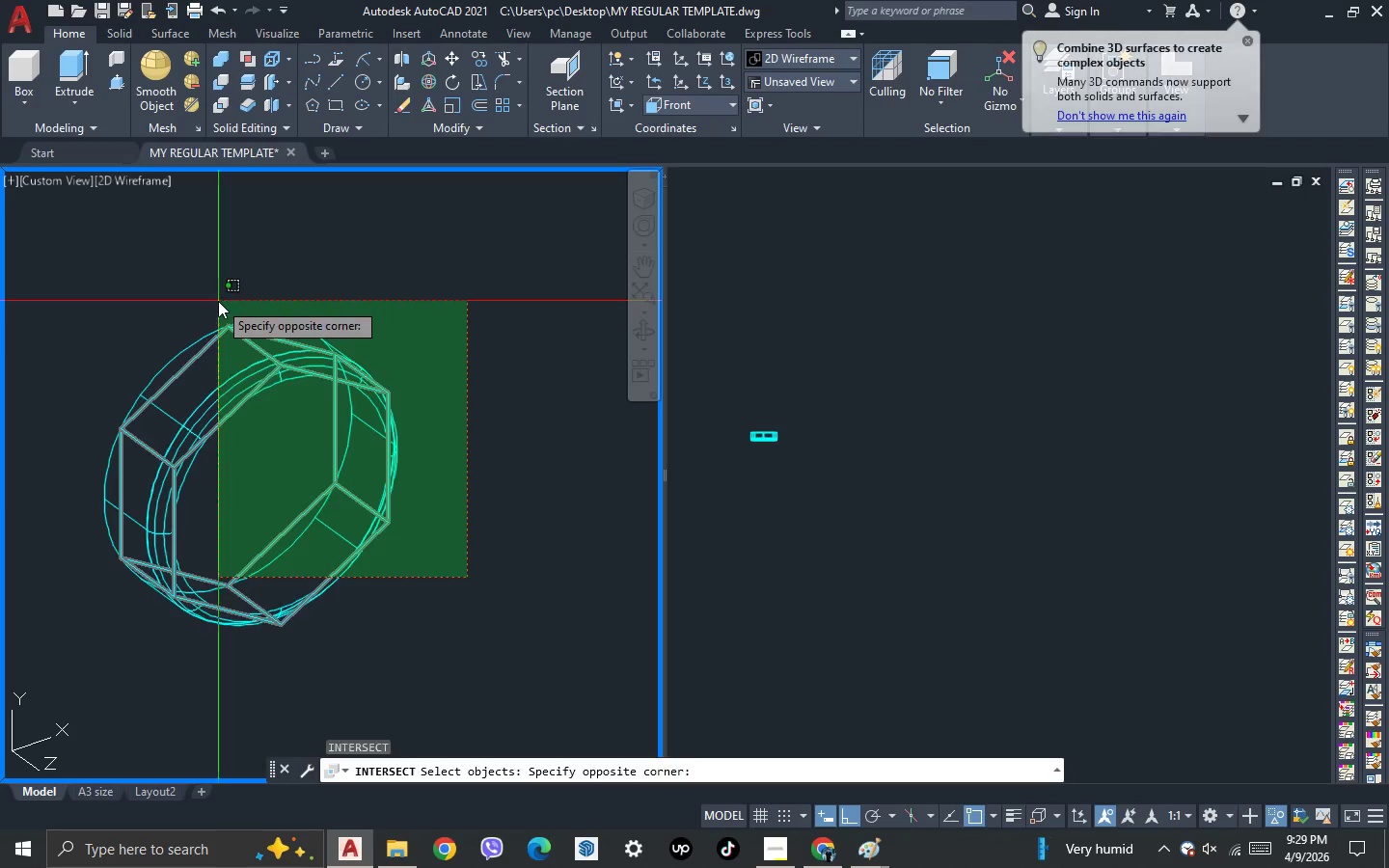 
left_click([218, 301])
 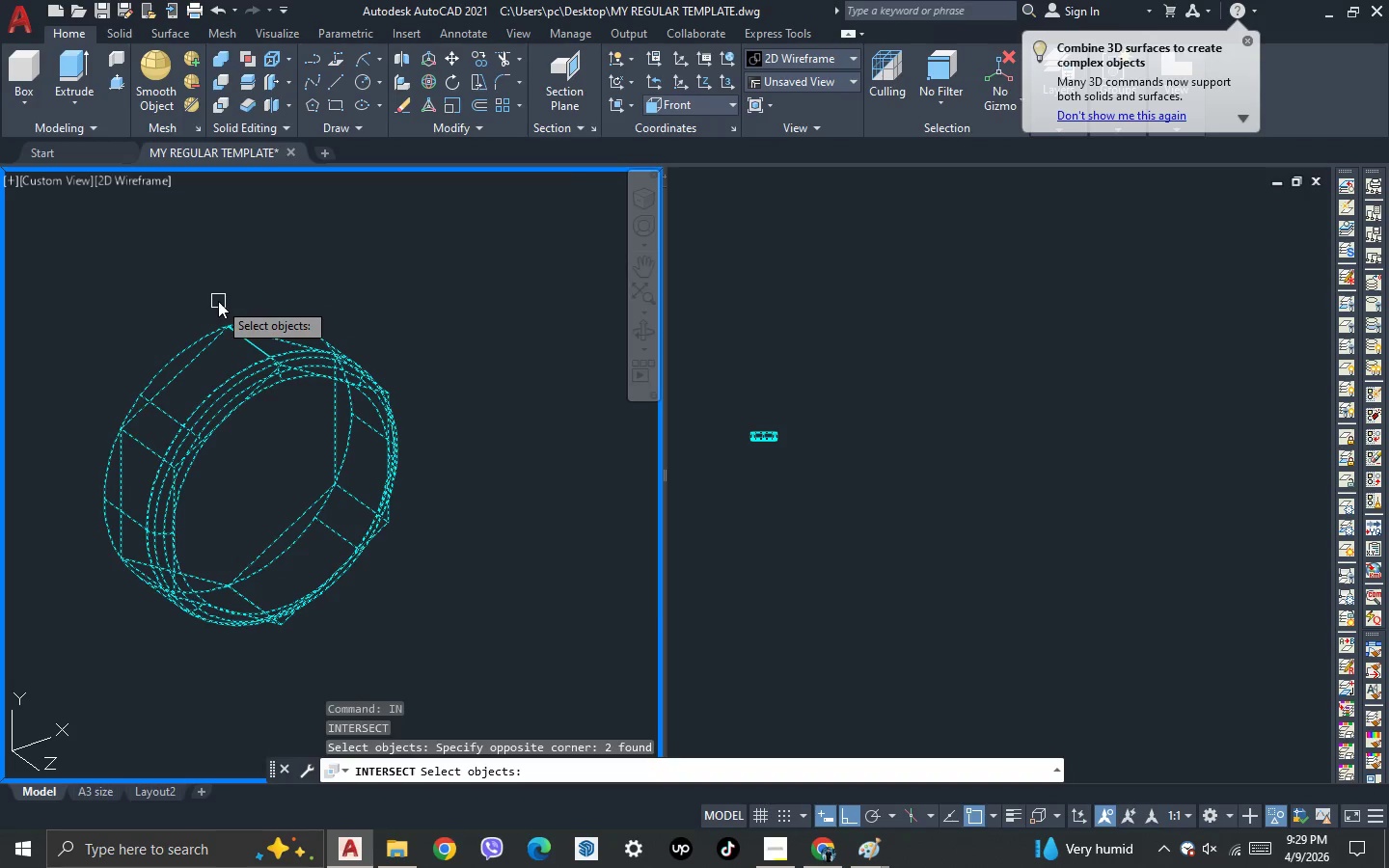 
key(Space)
 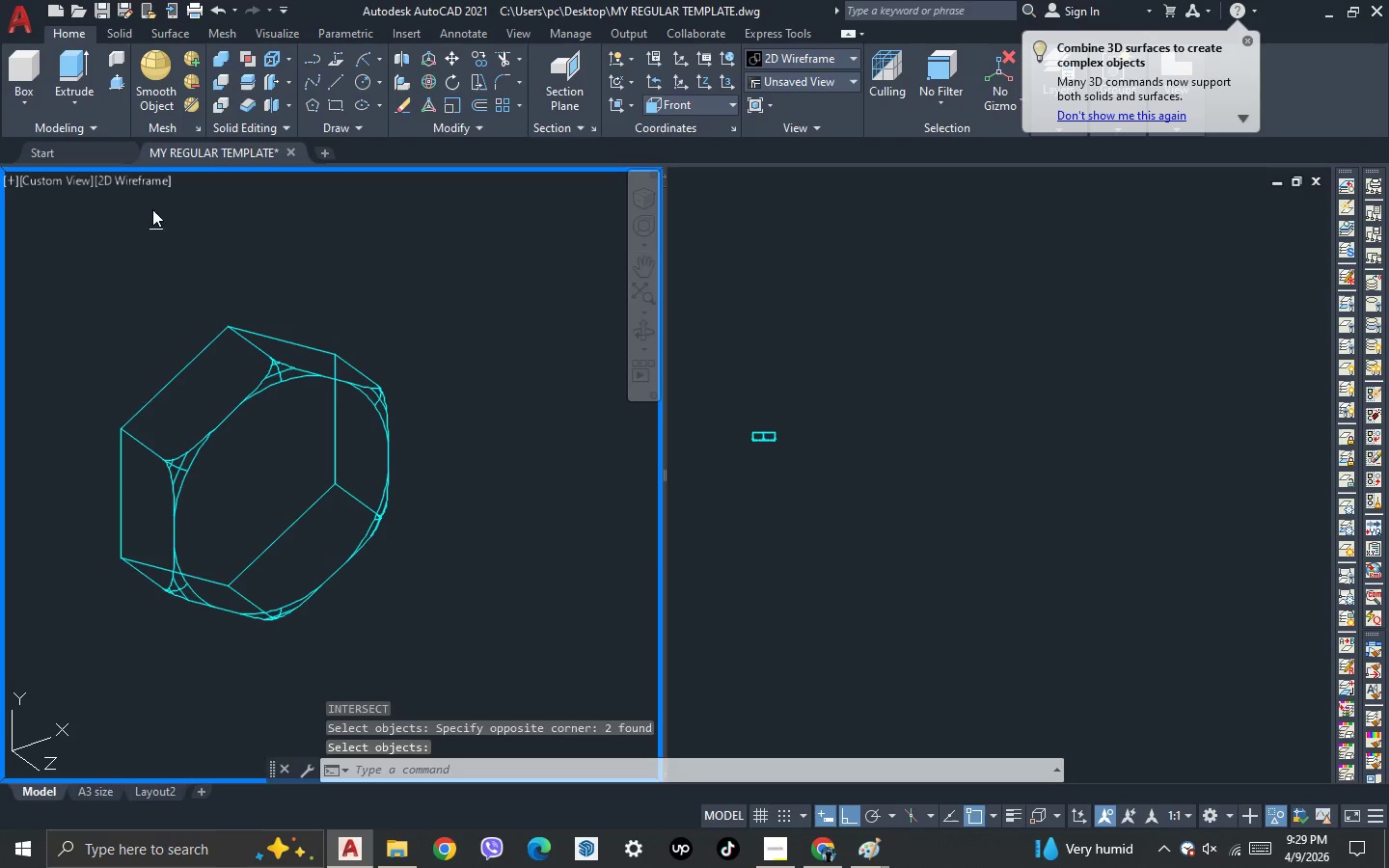 
left_click([147, 175])
 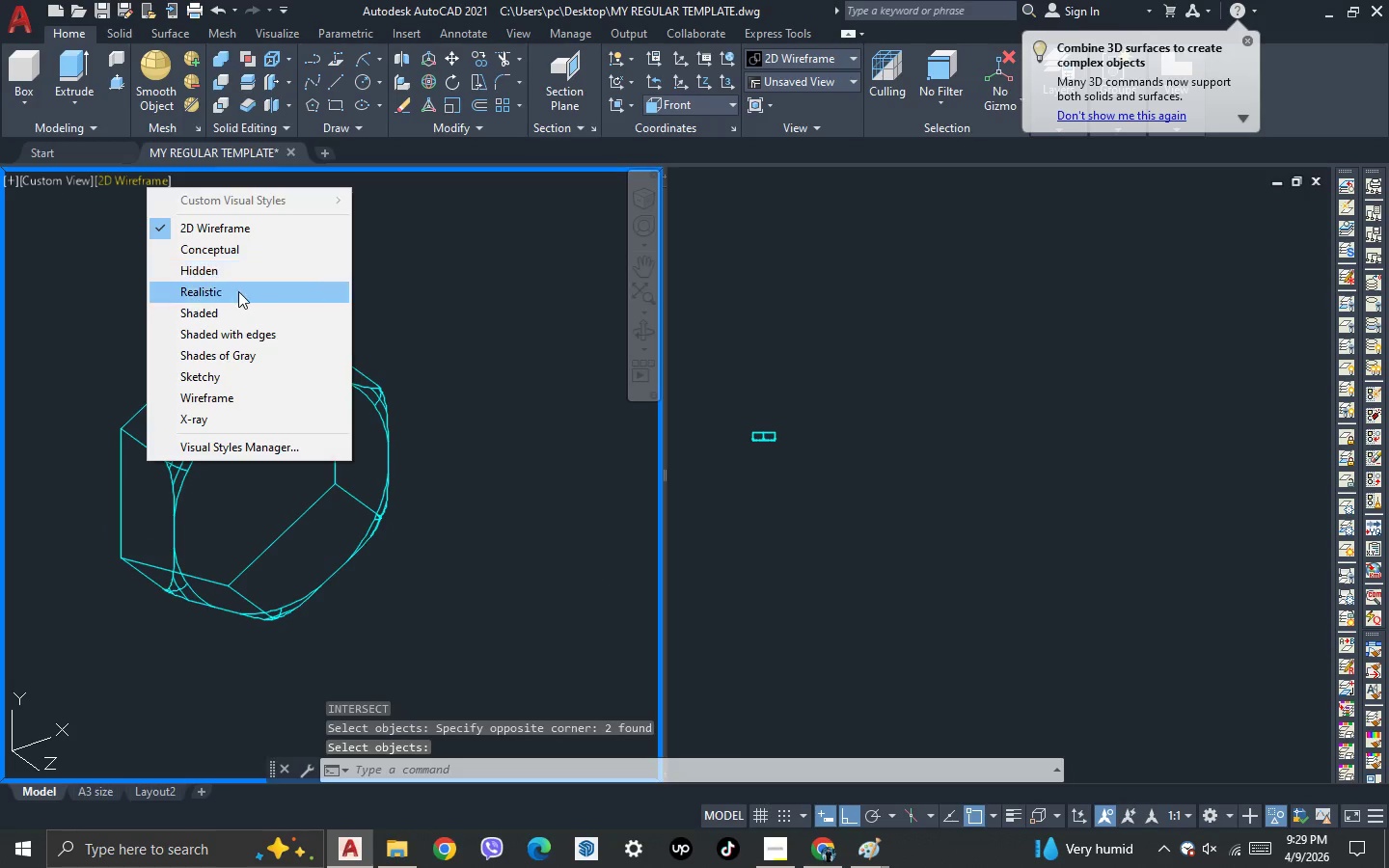 
left_click([238, 291])
 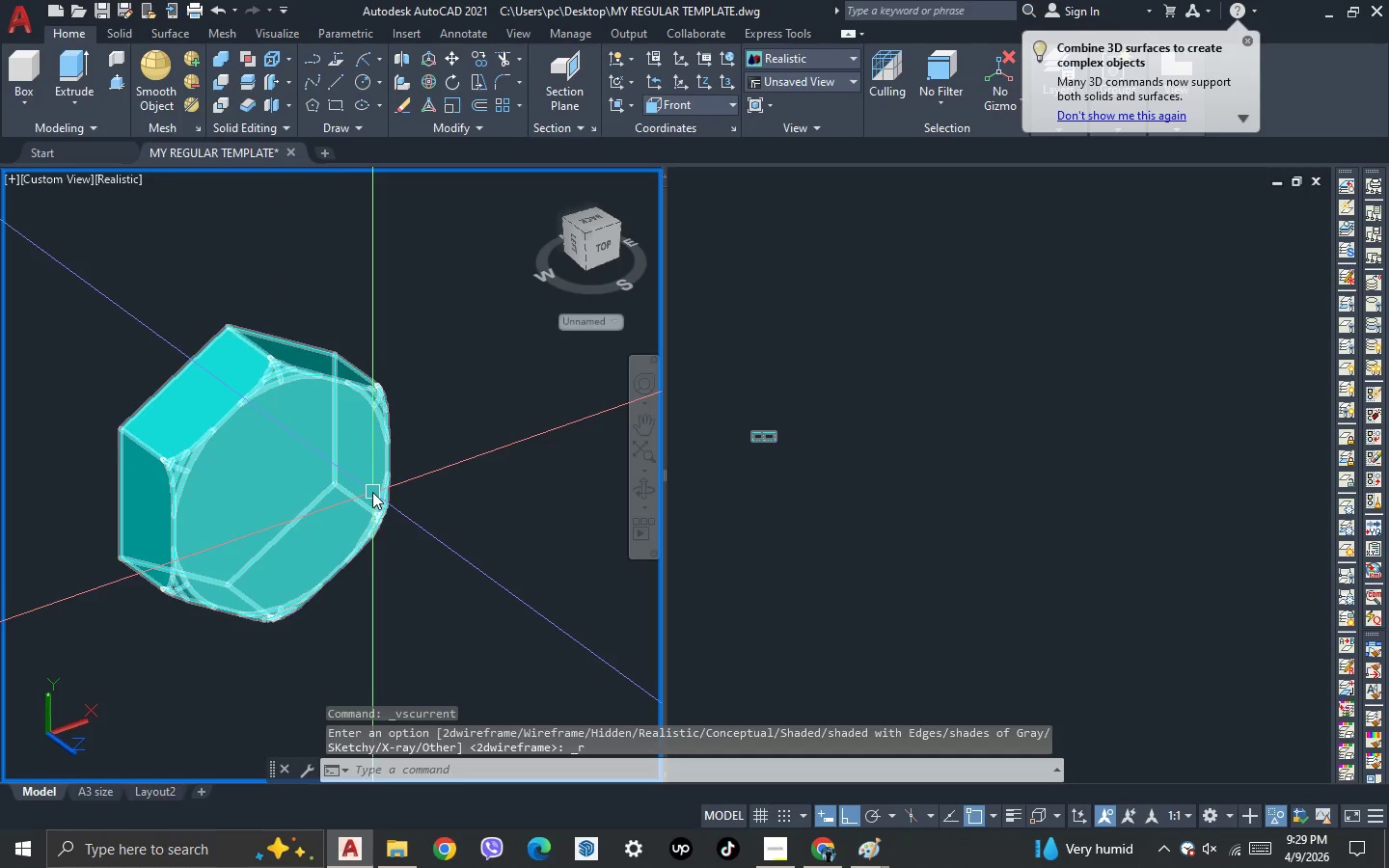 
scroll: coordinate [372, 492], scroll_direction: down, amount: 1.0
 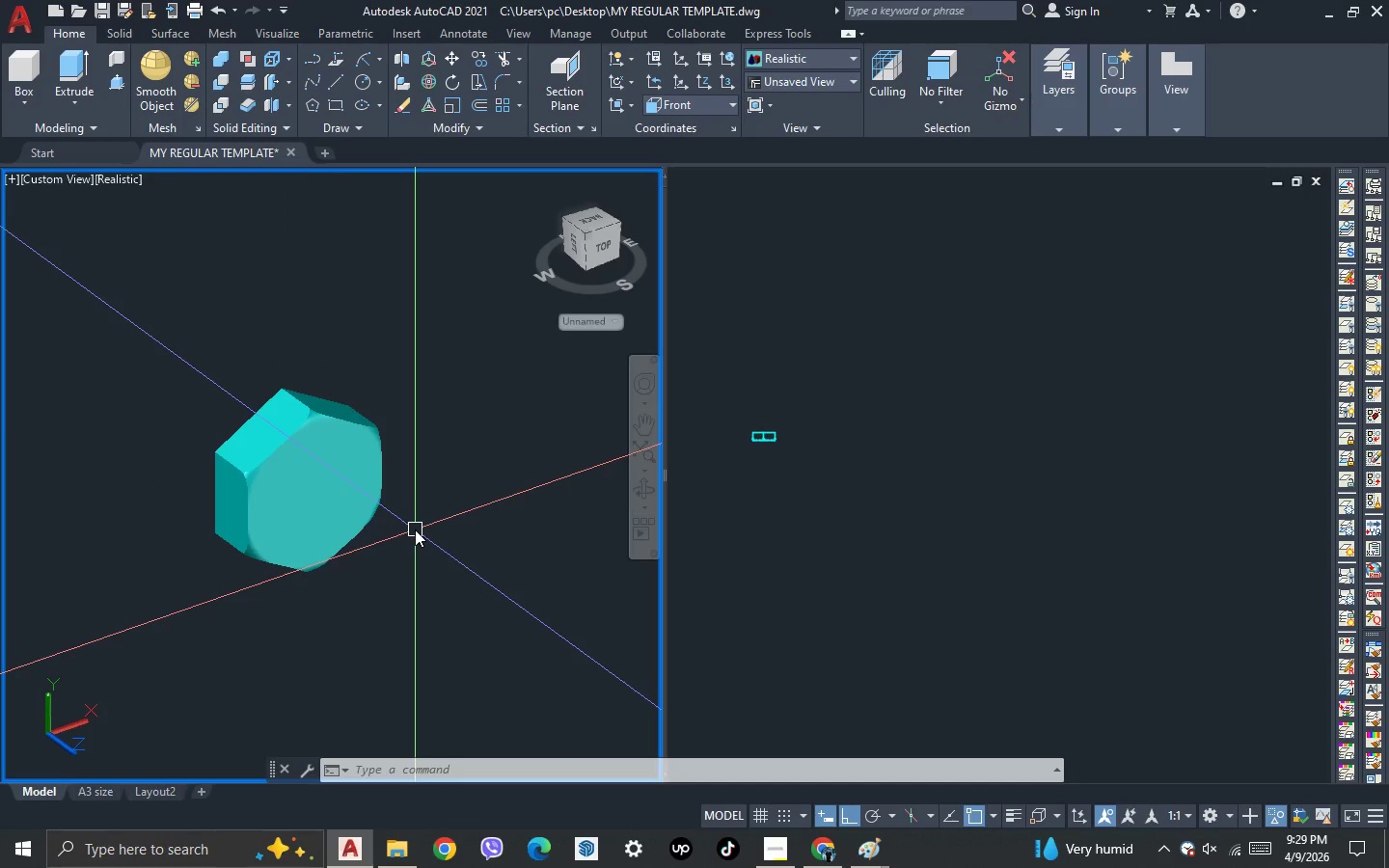 
wait(10.17)
 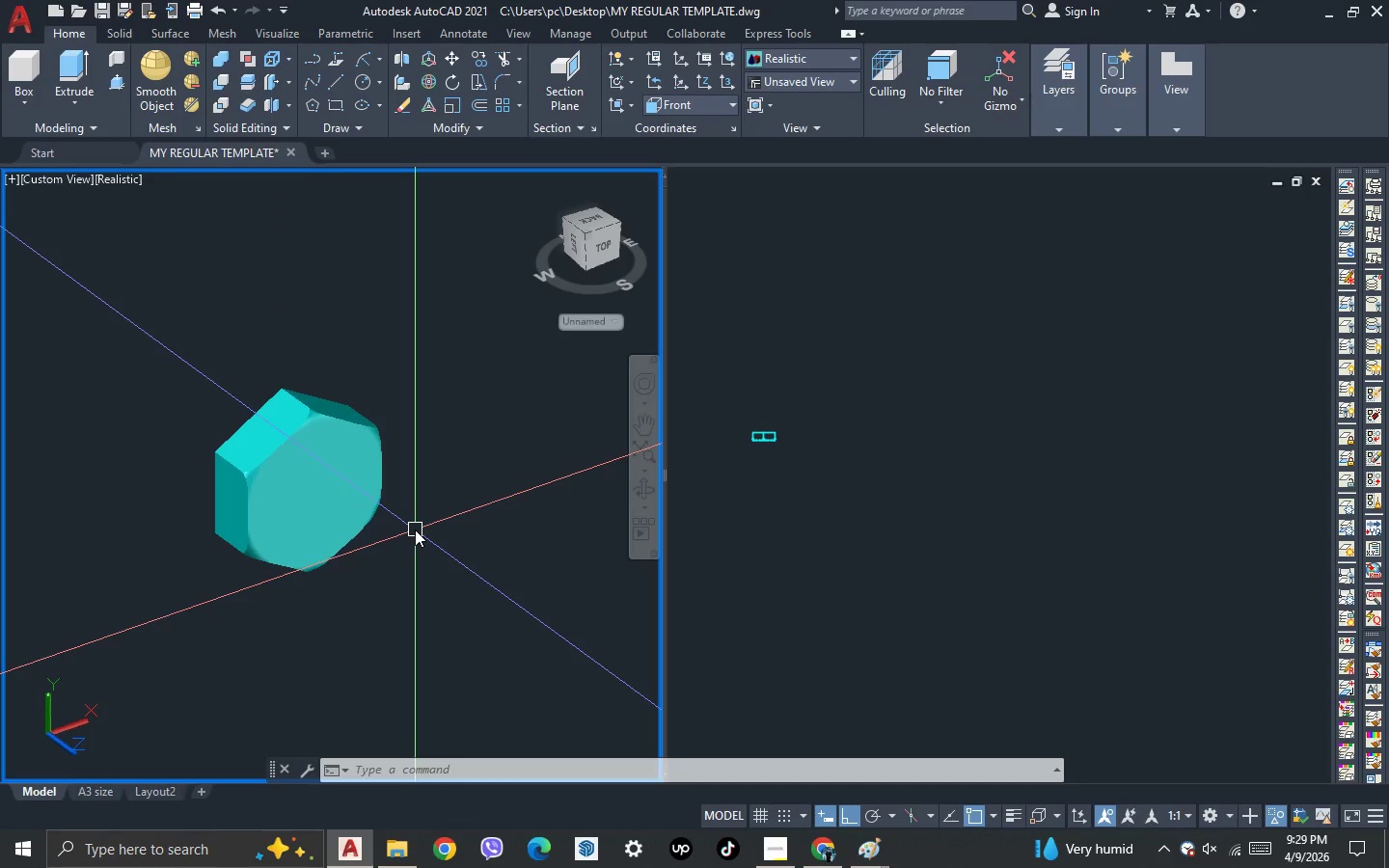 
left_click([376, 83])
 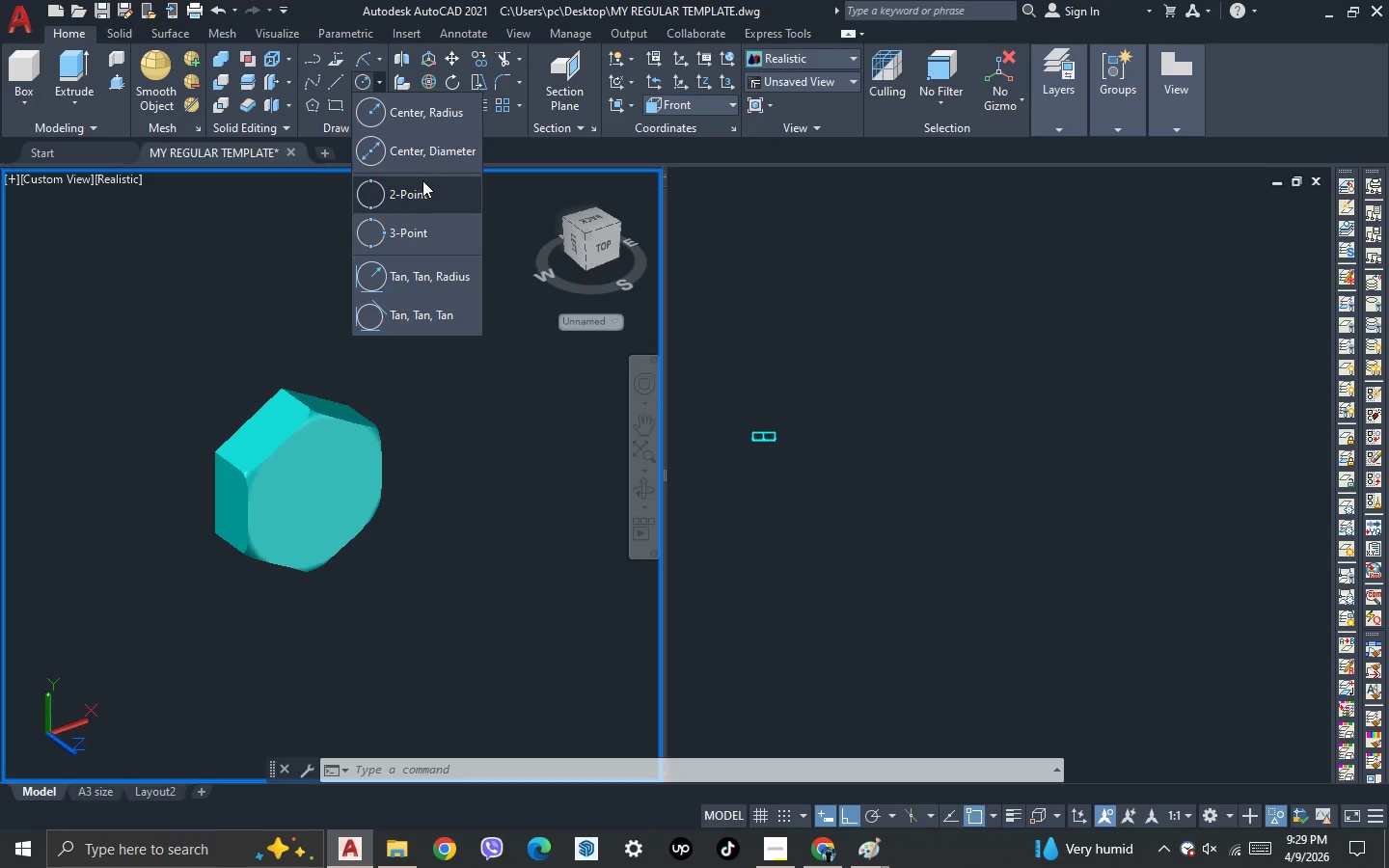 
left_click([432, 152])
 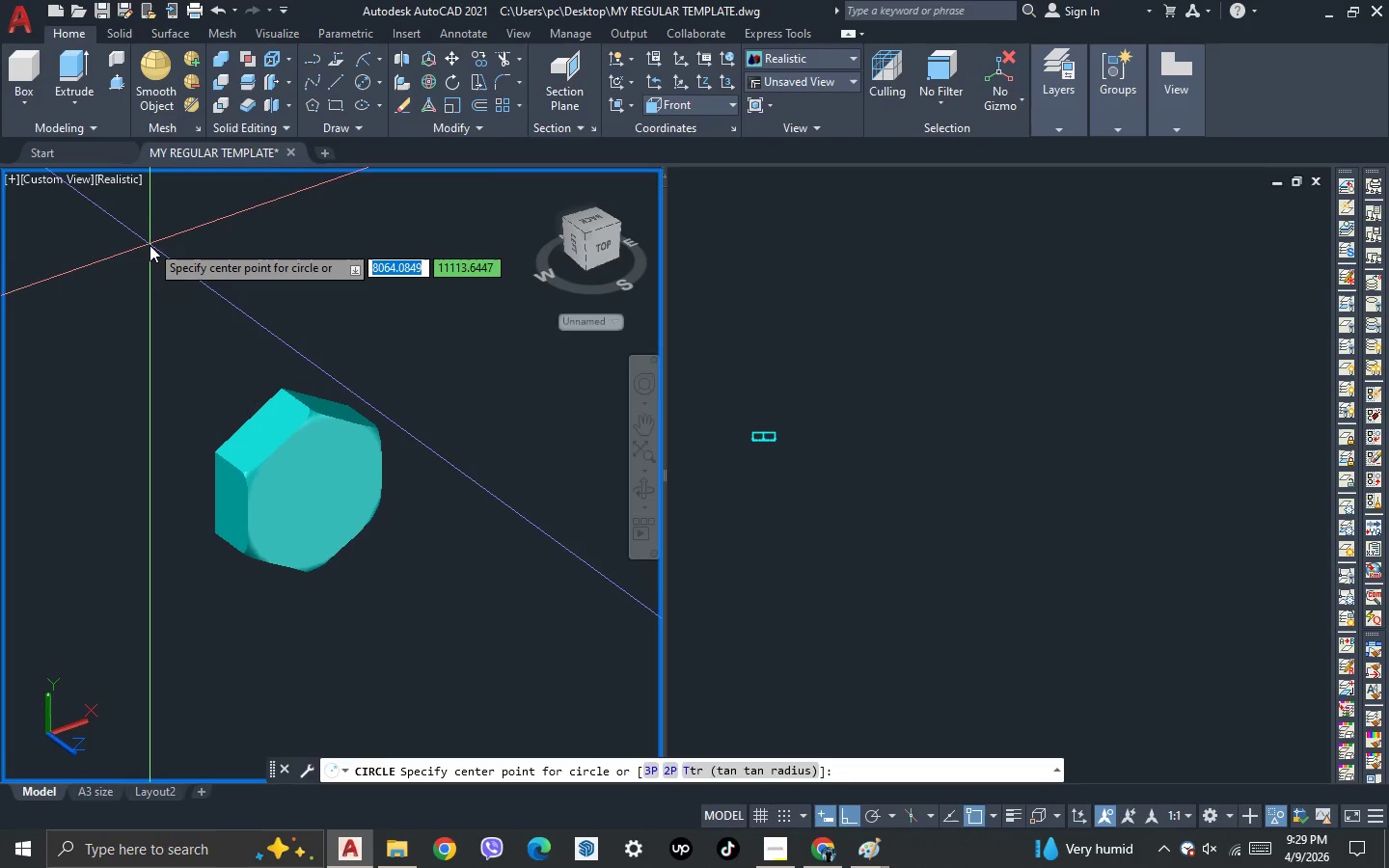 
key(Escape)
 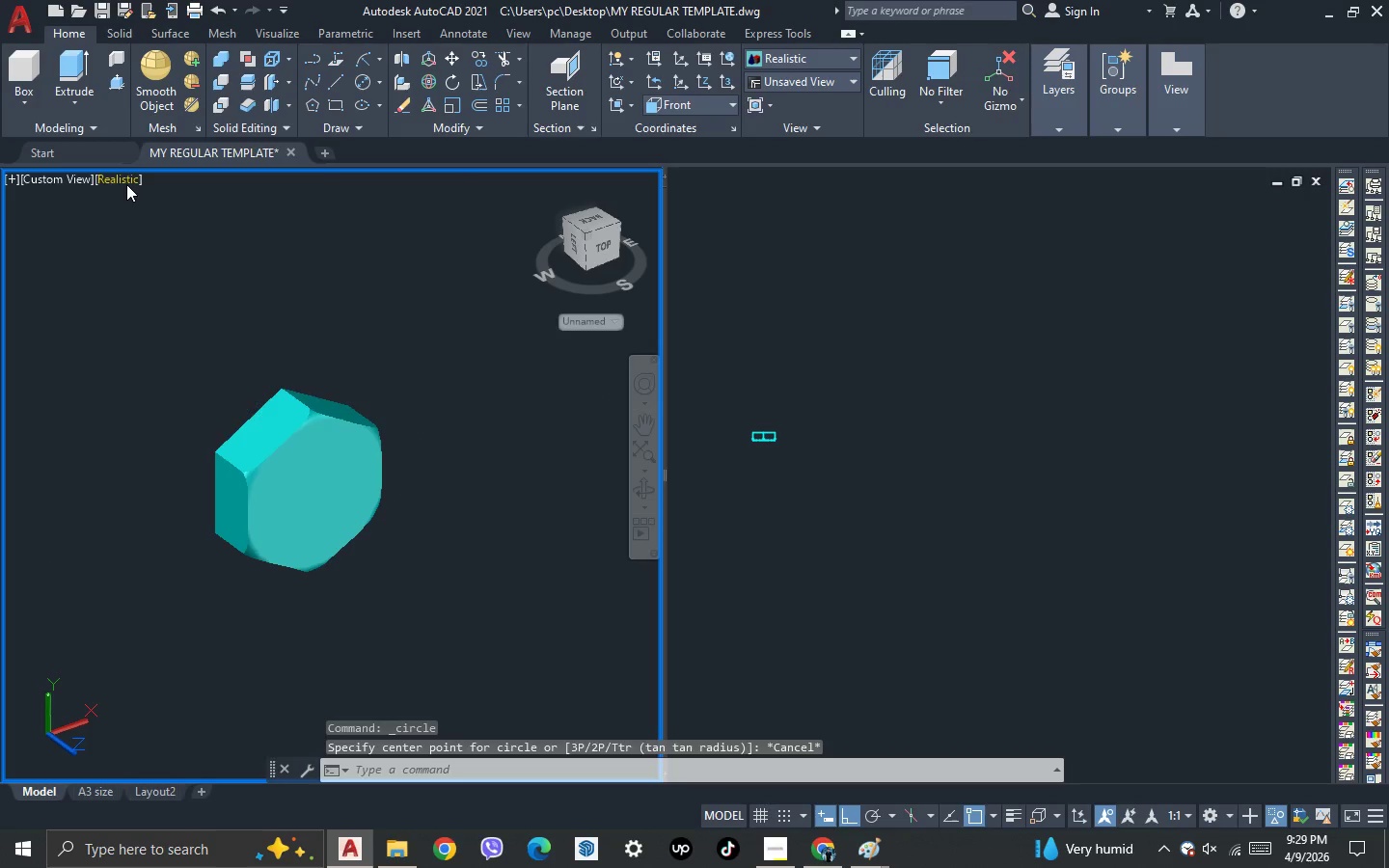 
left_click([126, 184])
 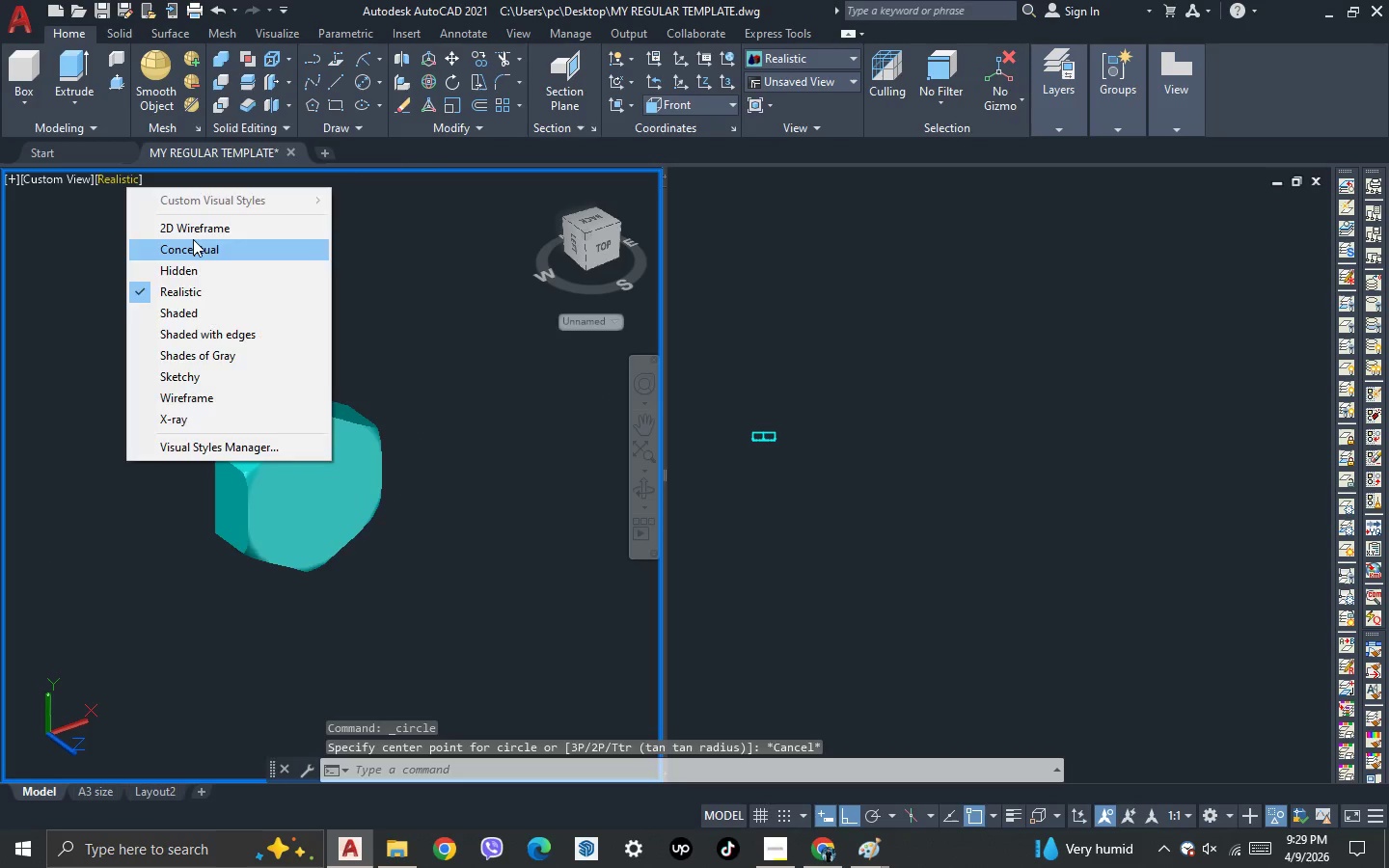 
left_click([194, 240])
 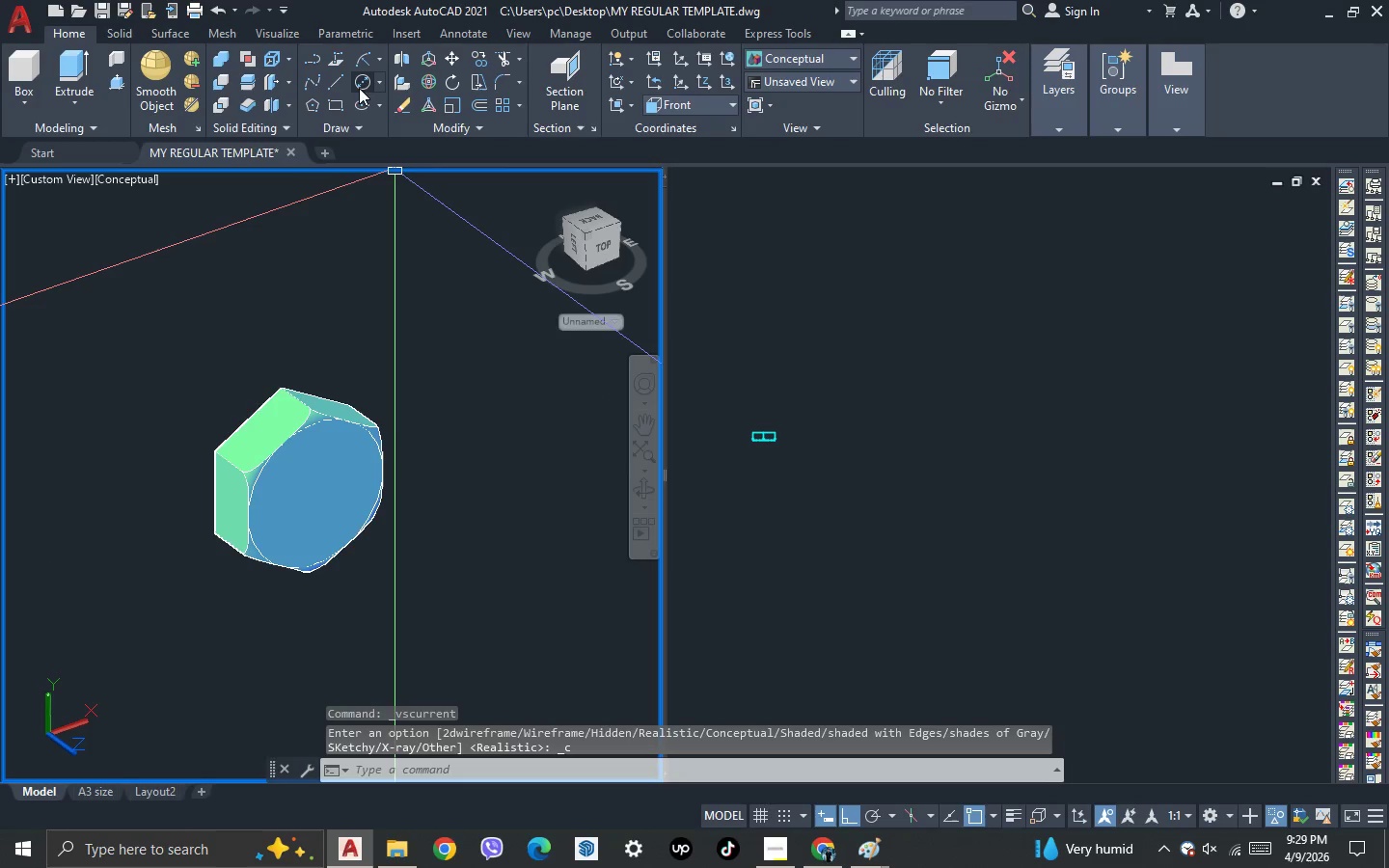 
left_click([359, 79])
 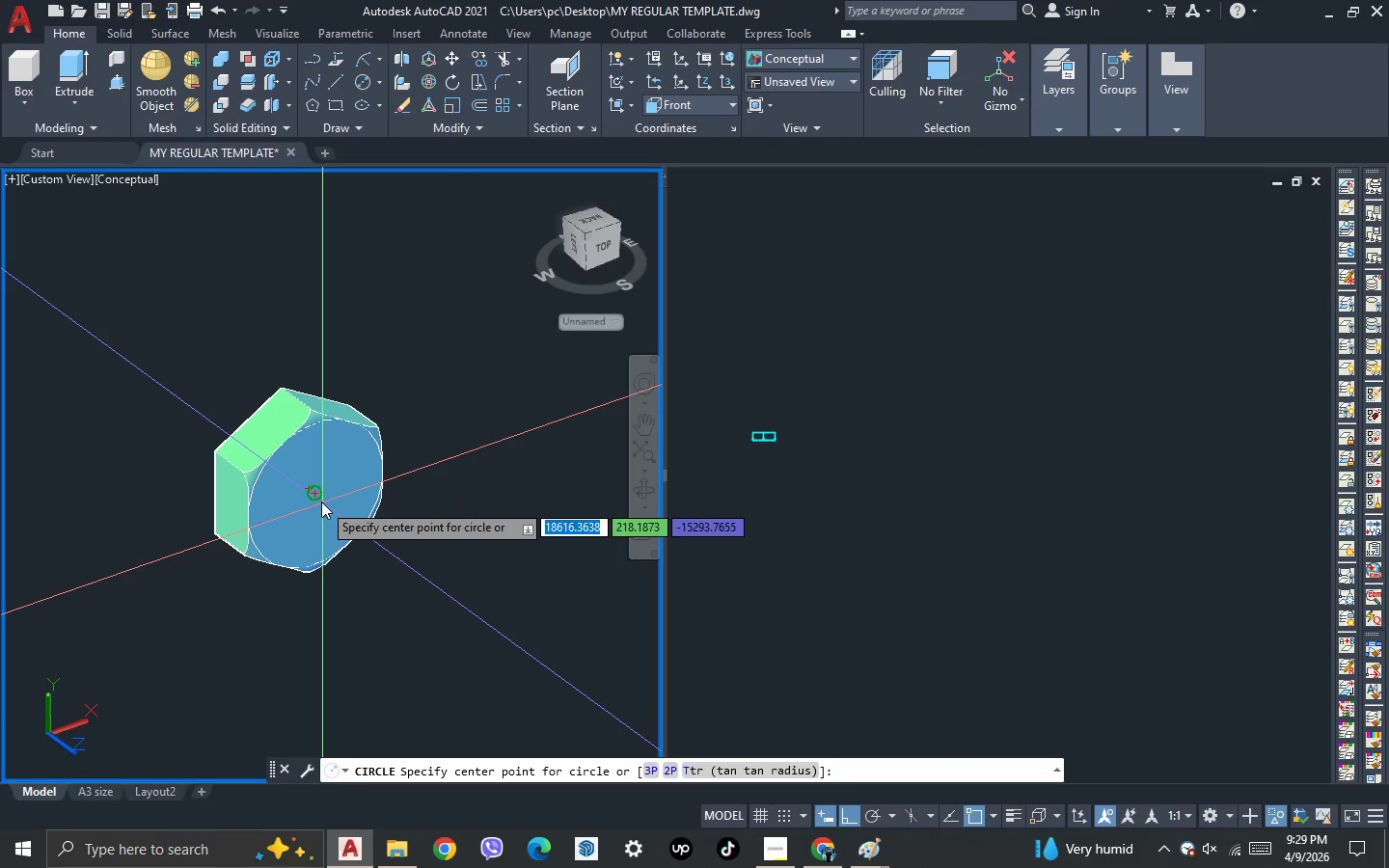 
left_click([317, 496])
 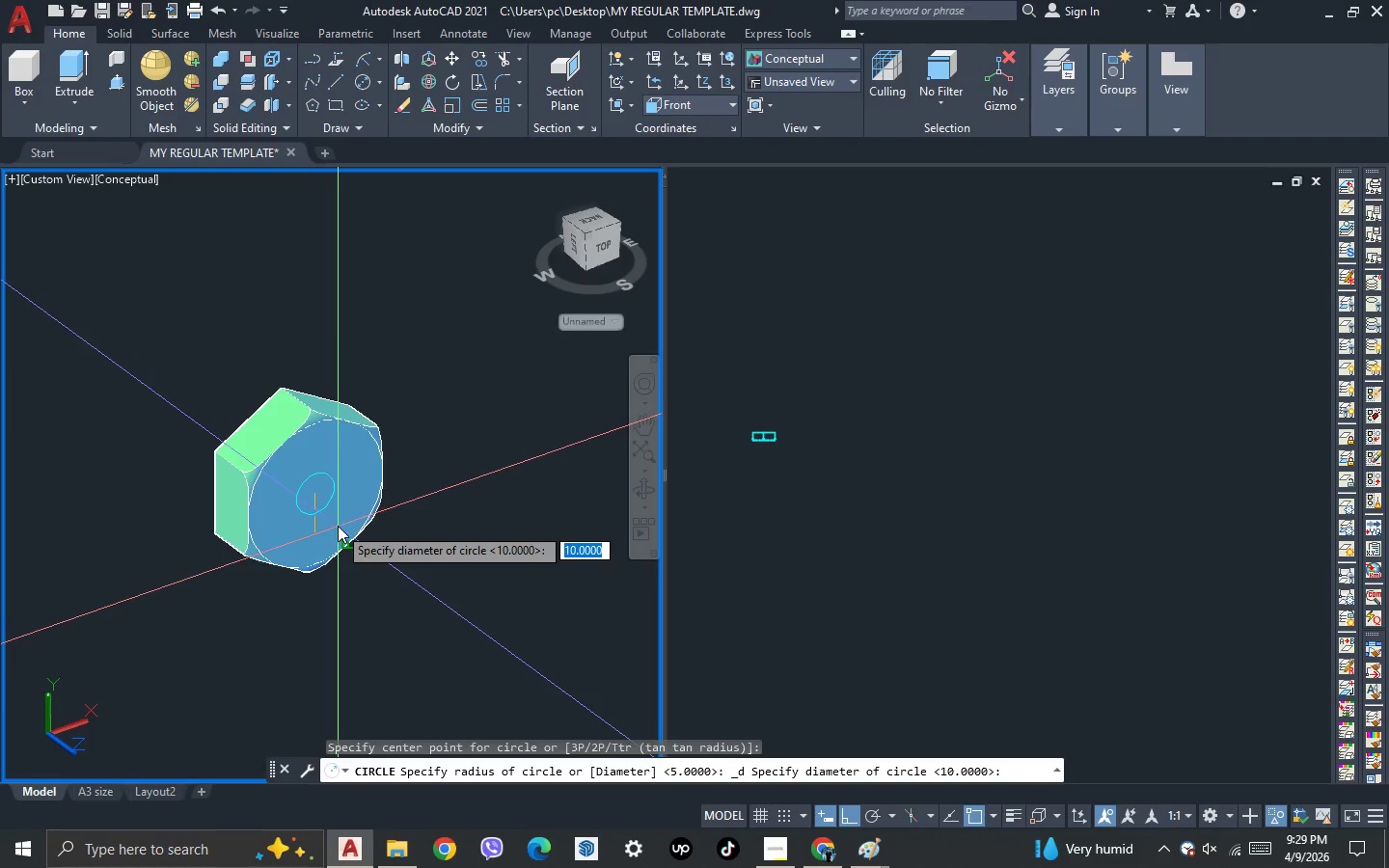 
scroll: coordinate [339, 523], scroll_direction: up, amount: 3.0
 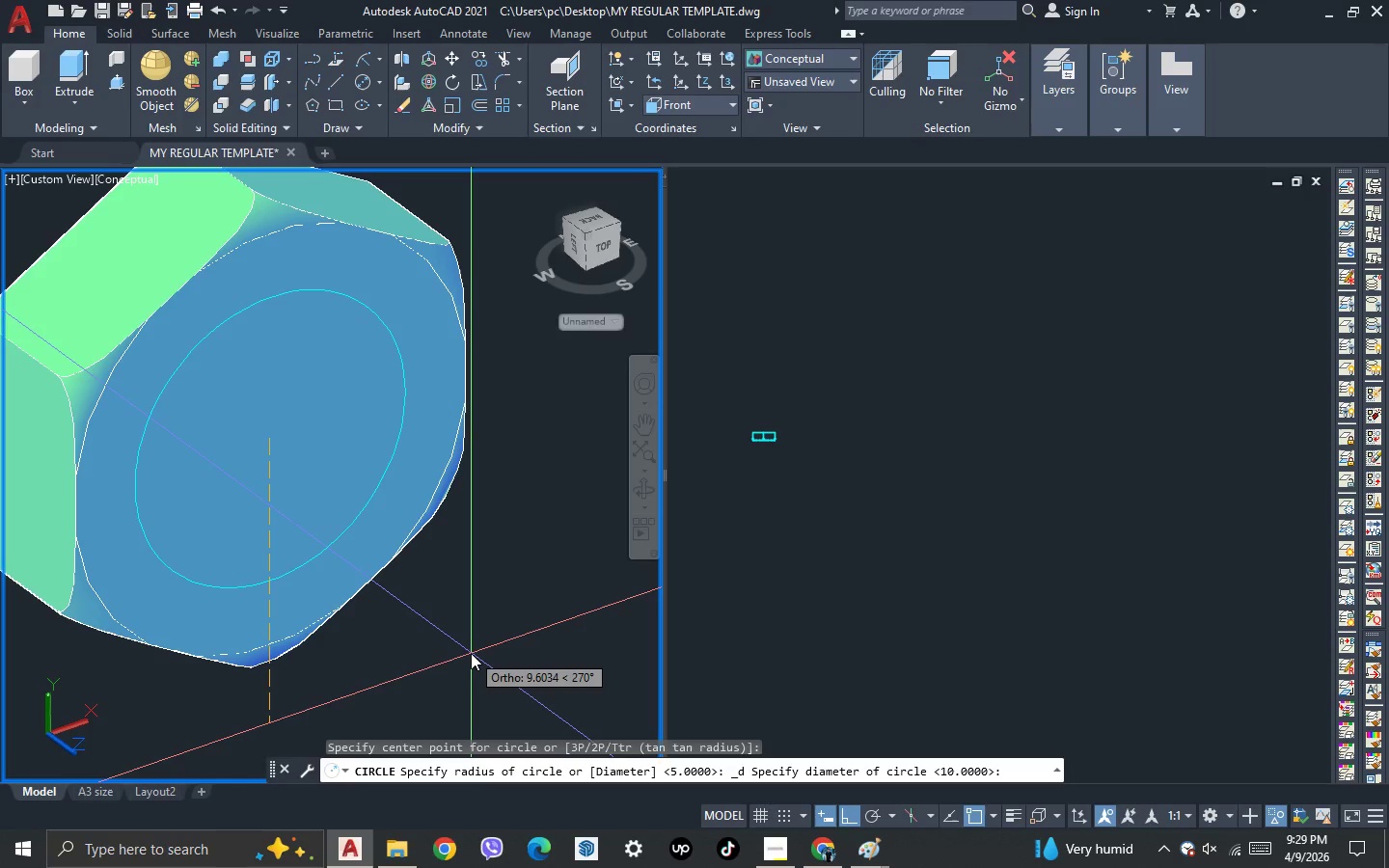 
type(10)
 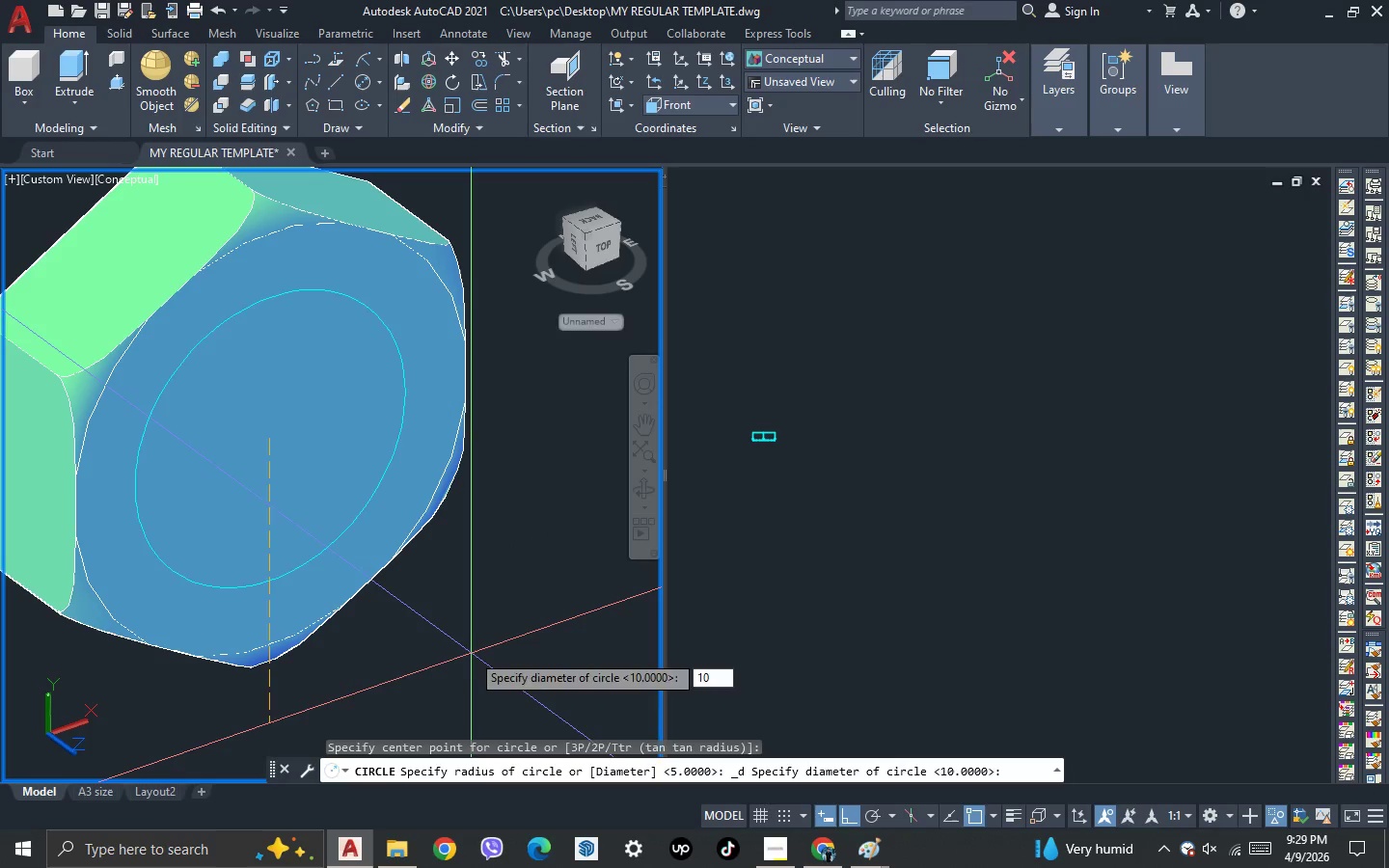 
key(Enter)
 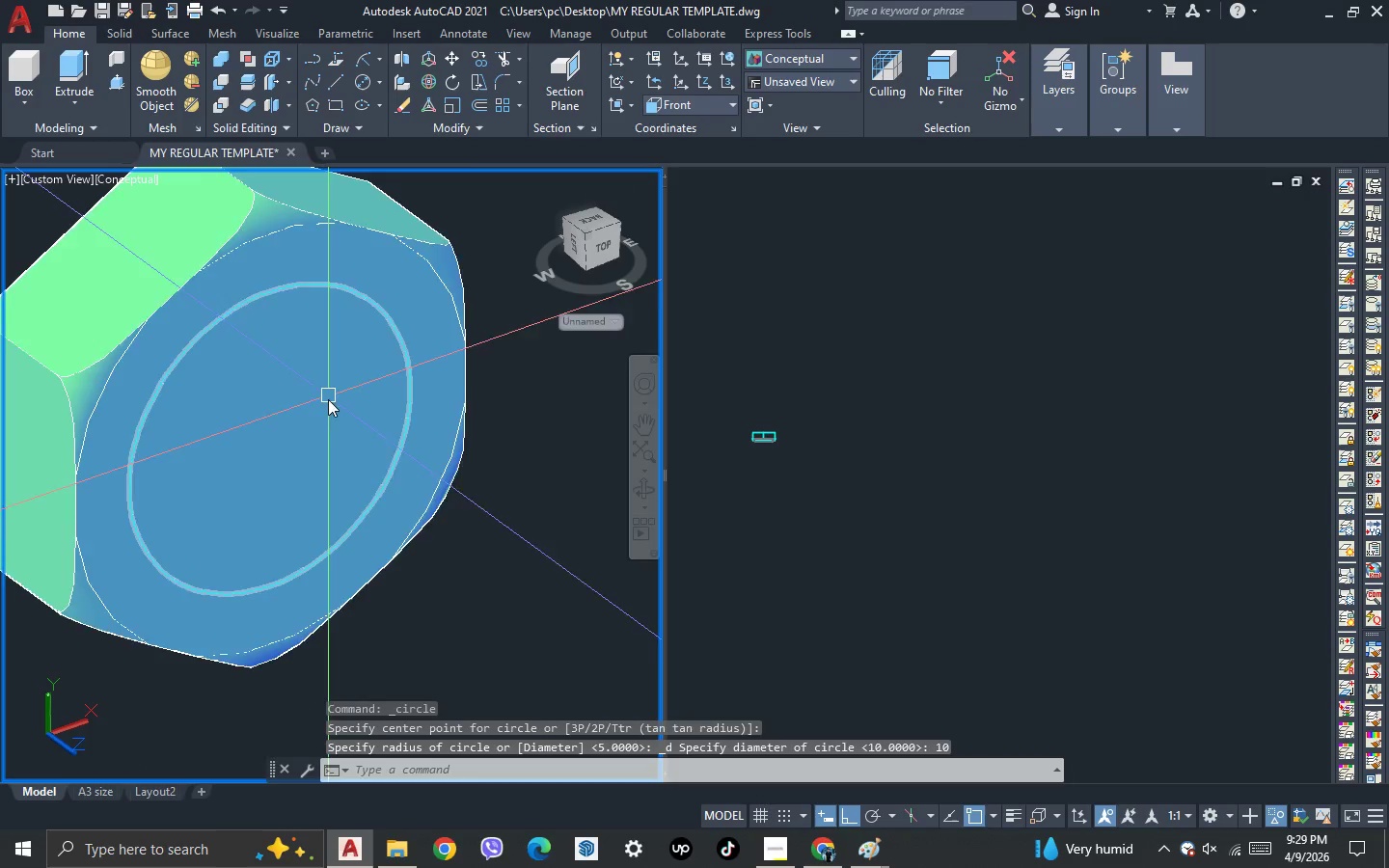 
type(pre)
 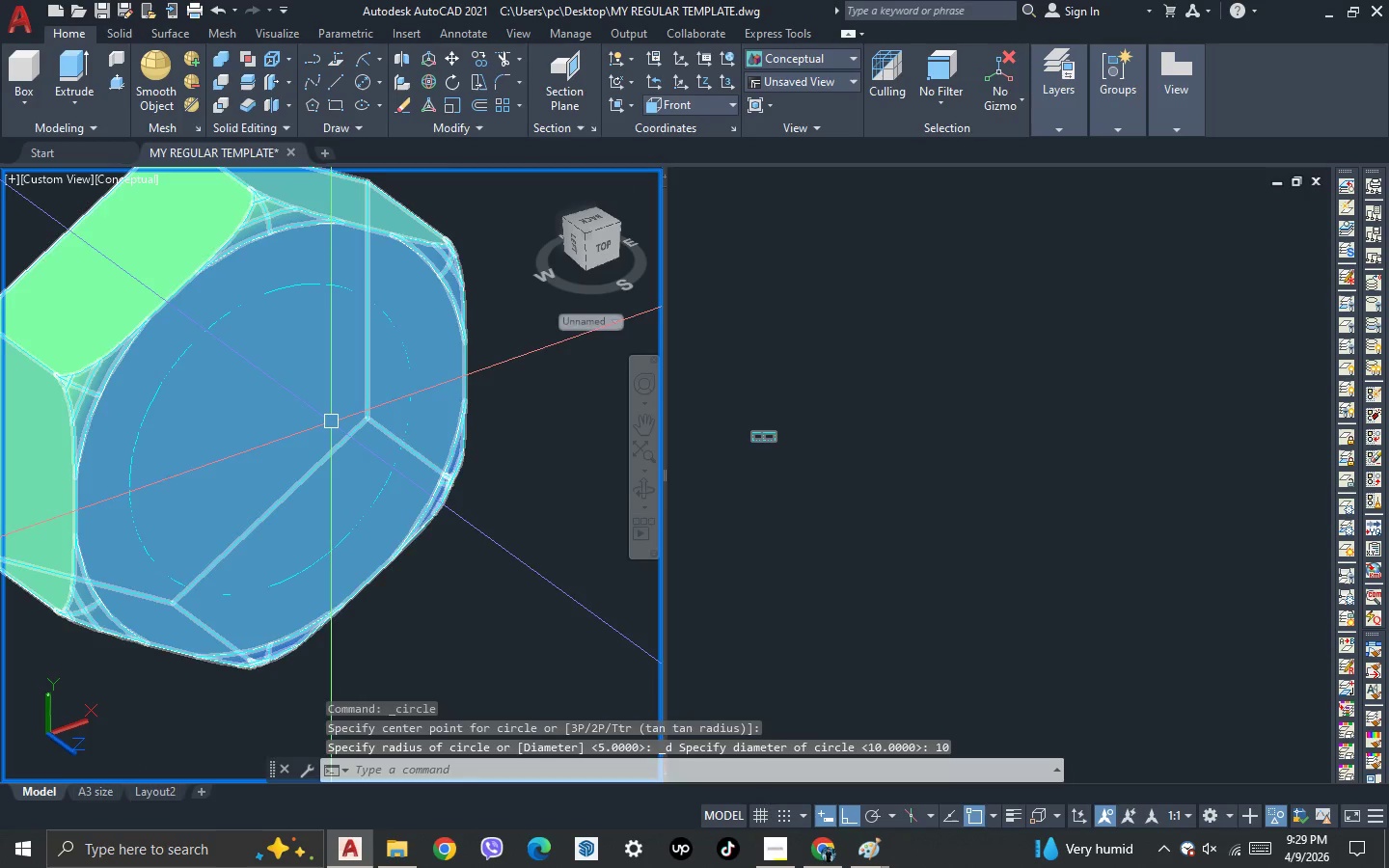 
left_click([393, 485])
 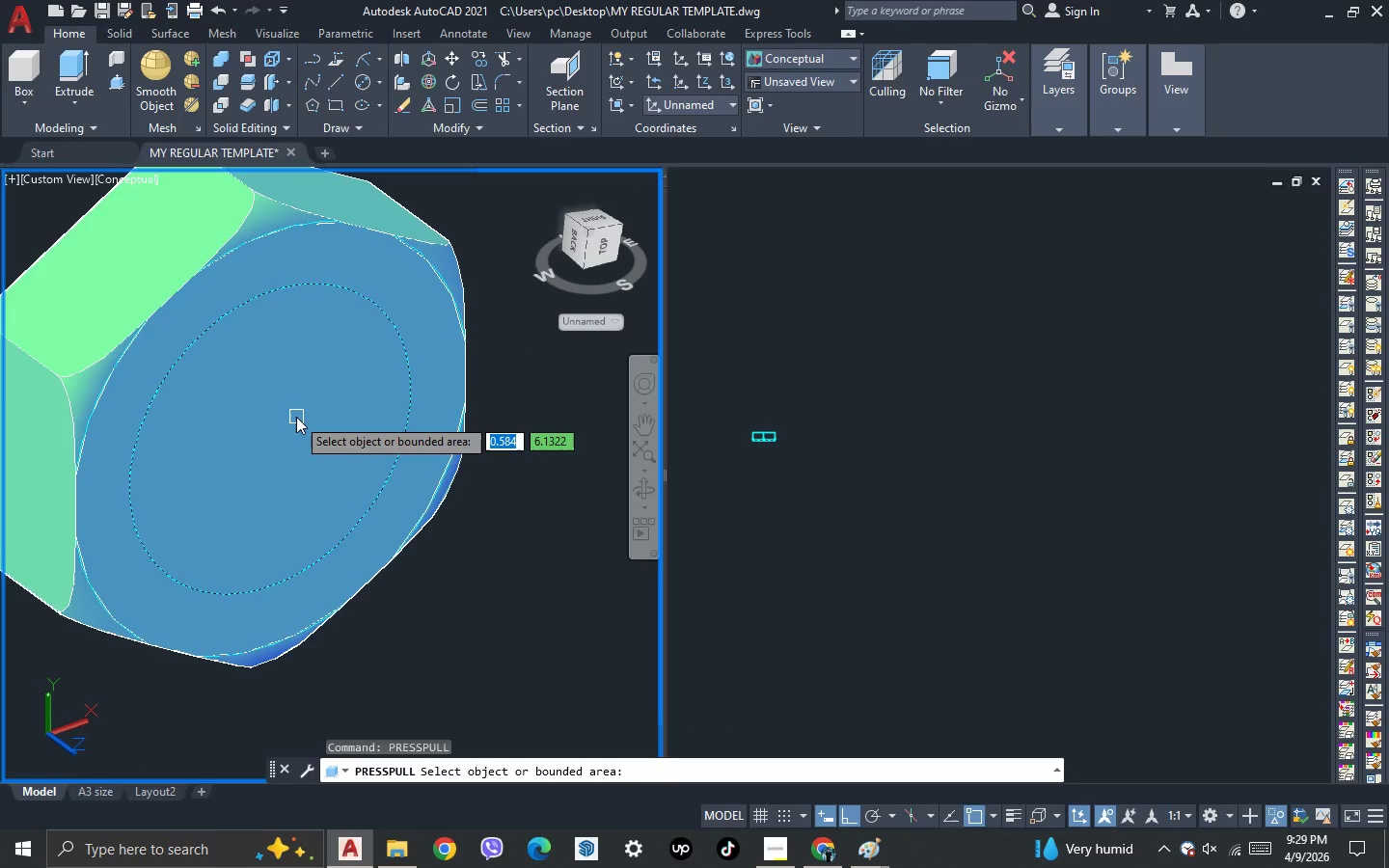 
left_click([296, 417])
 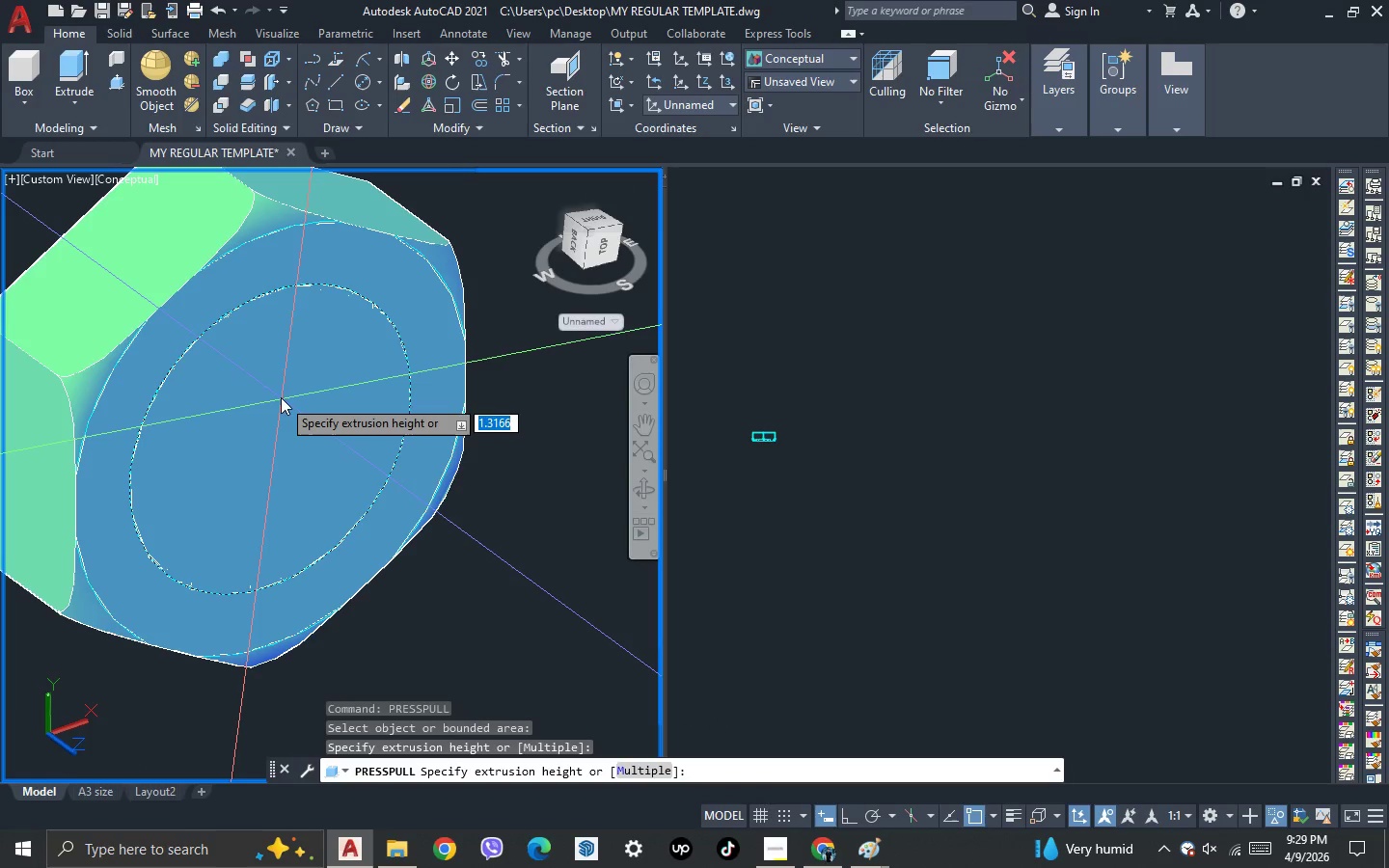 
scroll: coordinate [277, 394], scroll_direction: up, amount: 1.0
 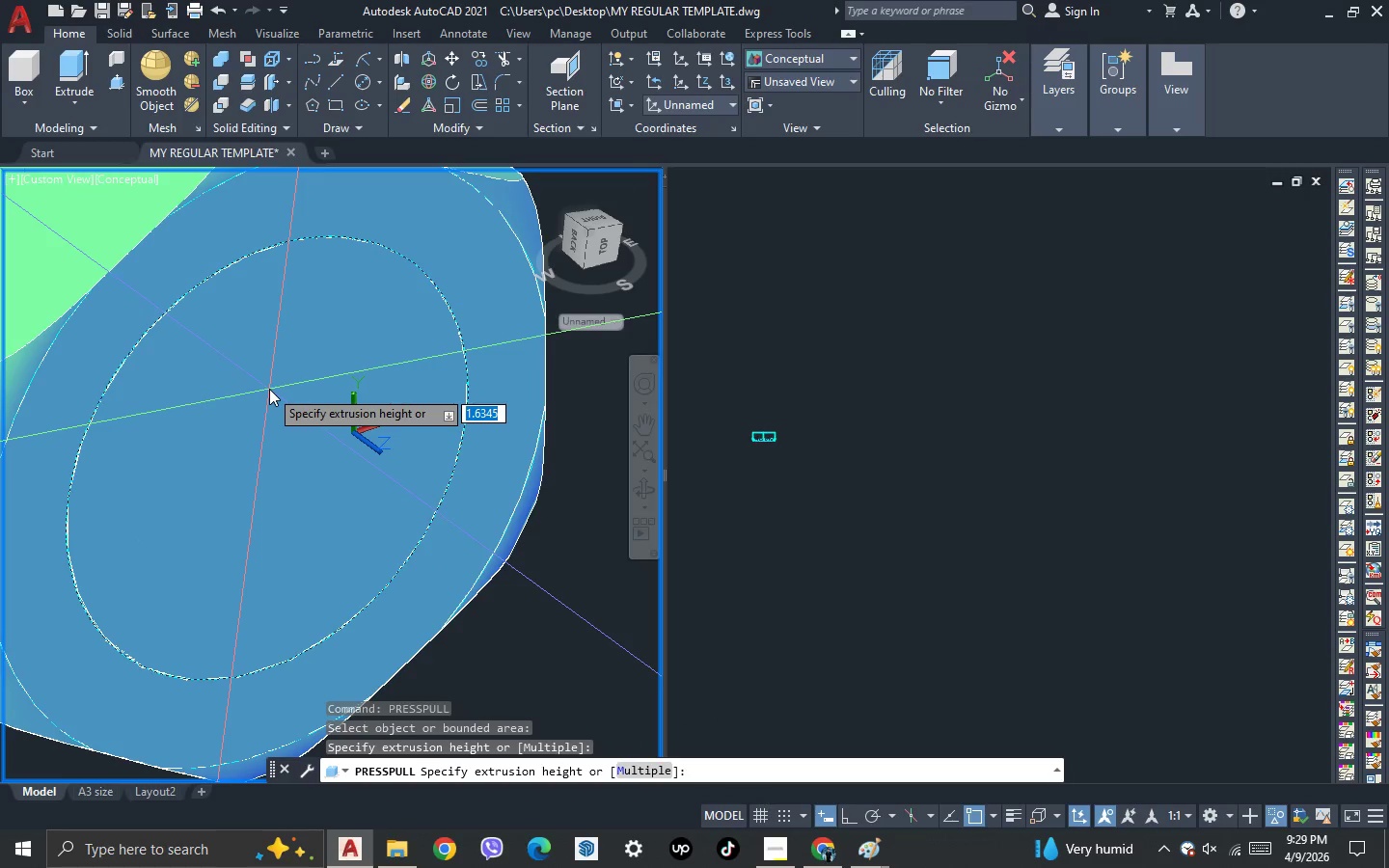 
key(Minus)
 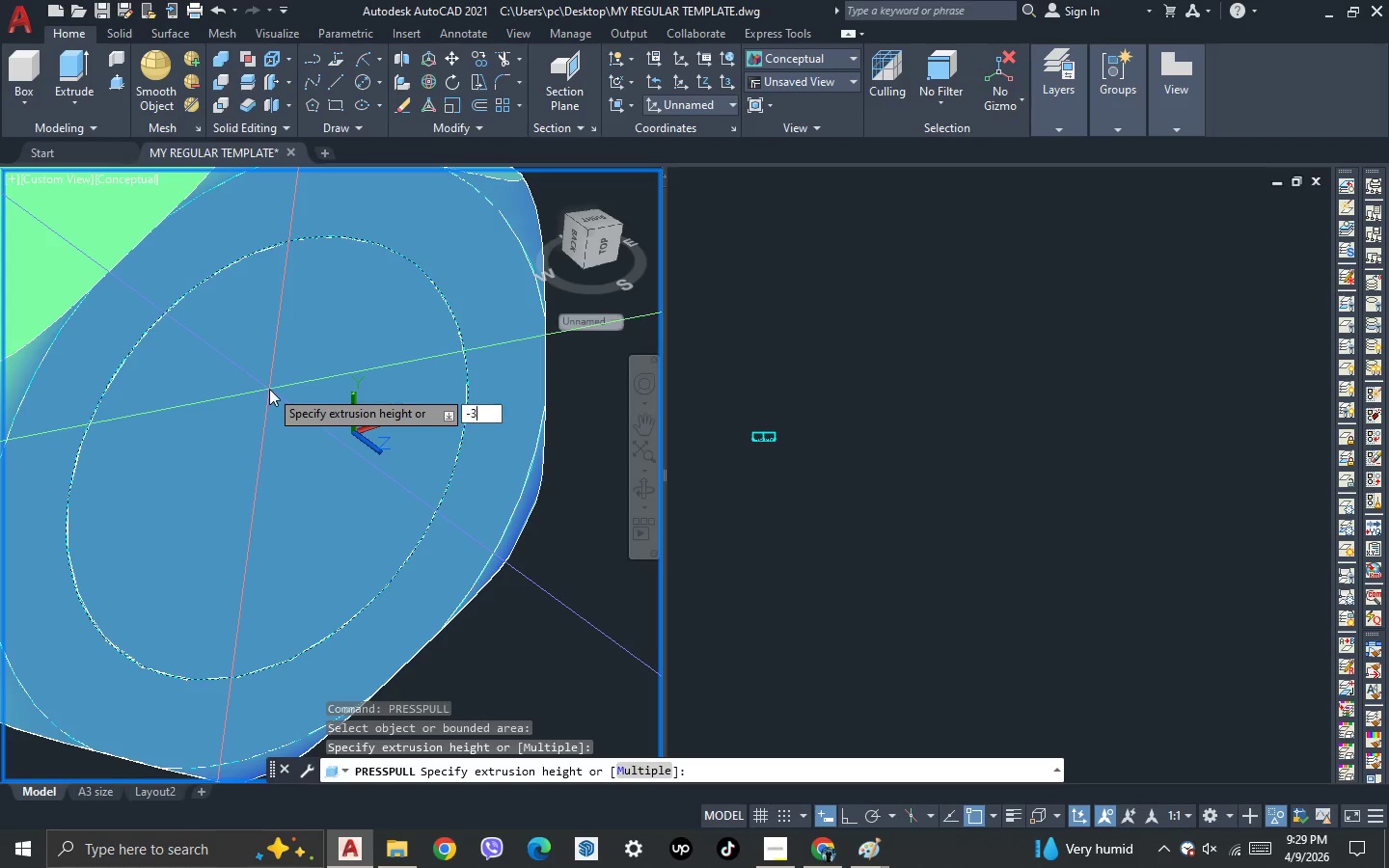 
key(3)
 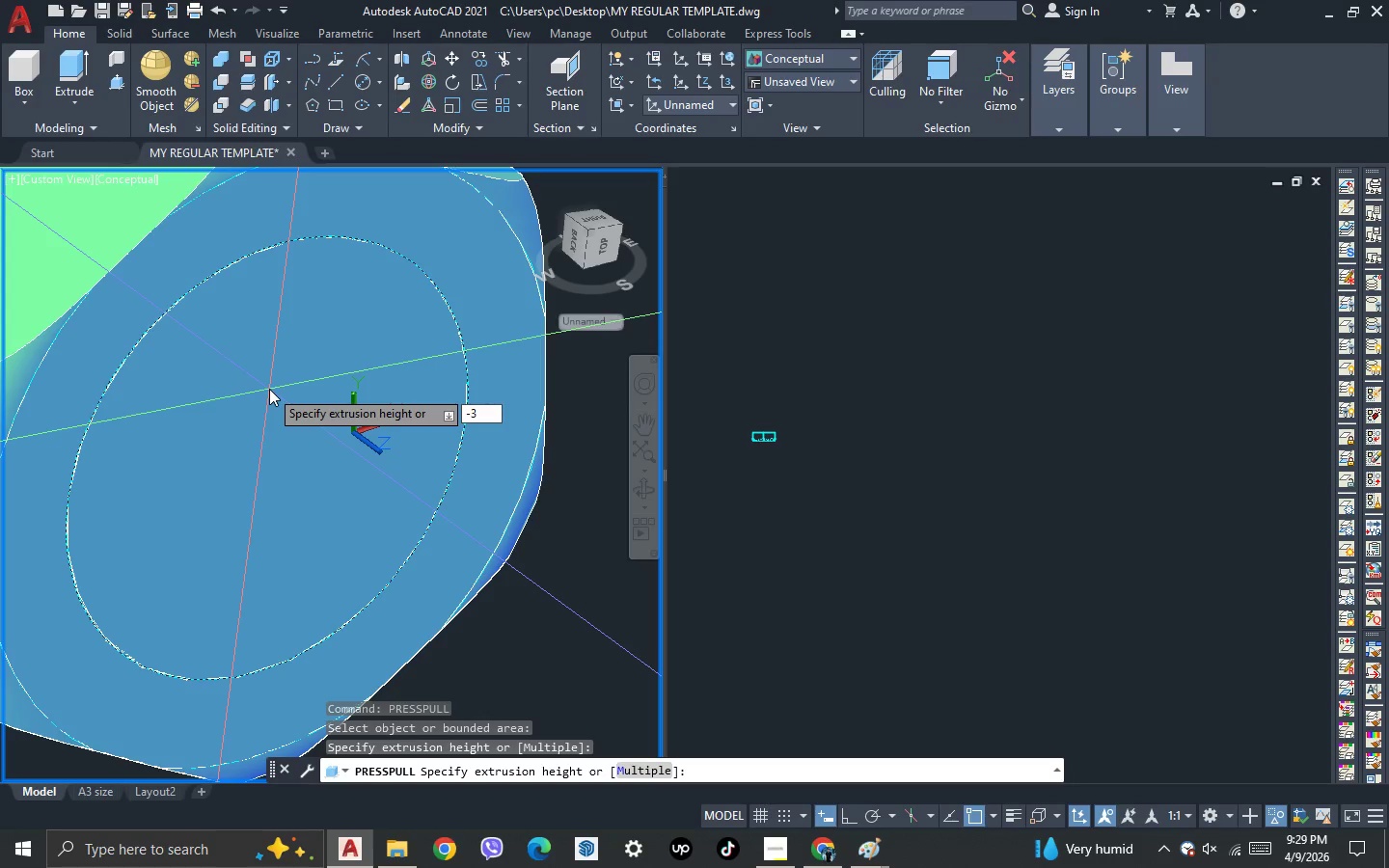 
key(Enter)
 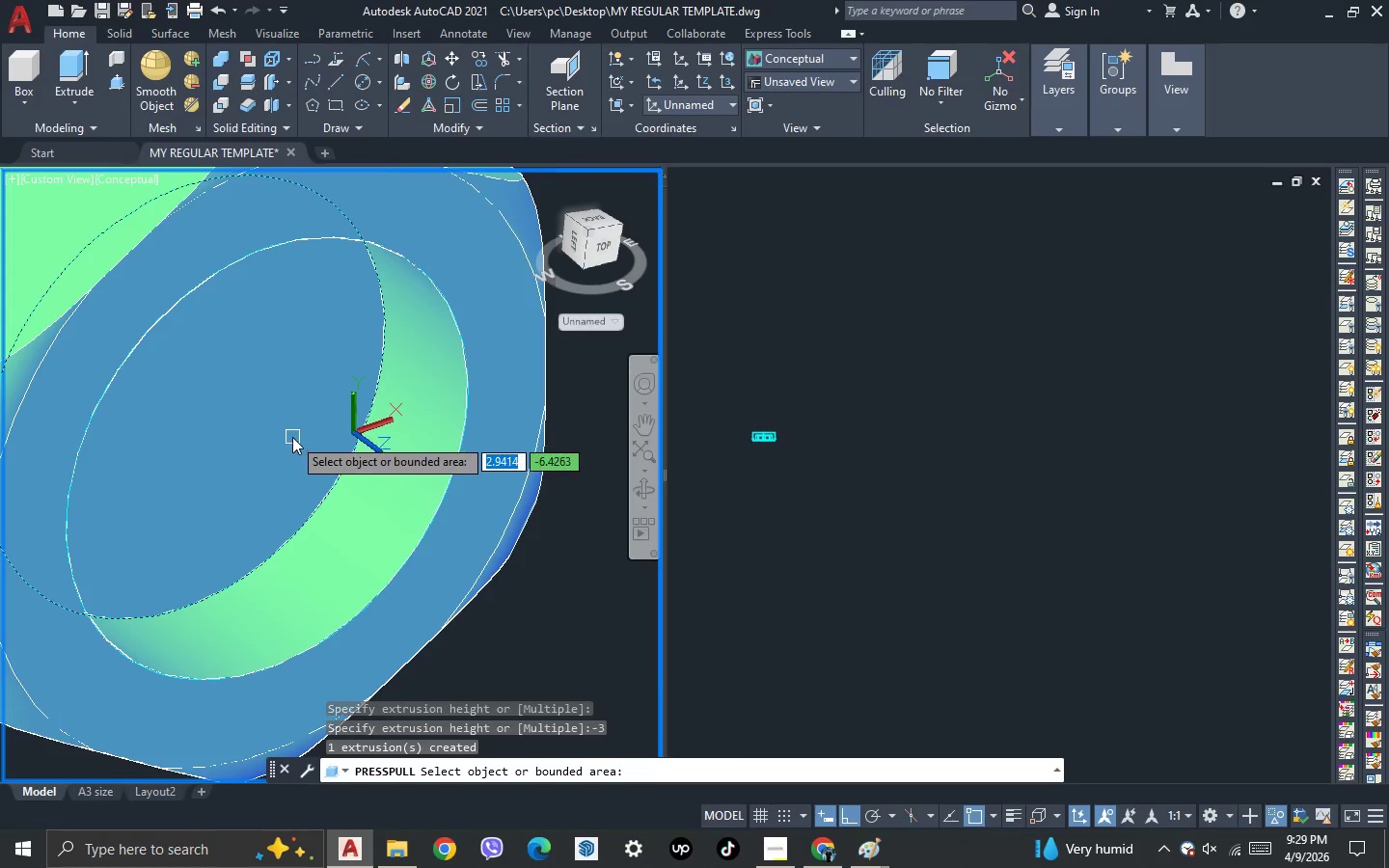 
key(Escape)
 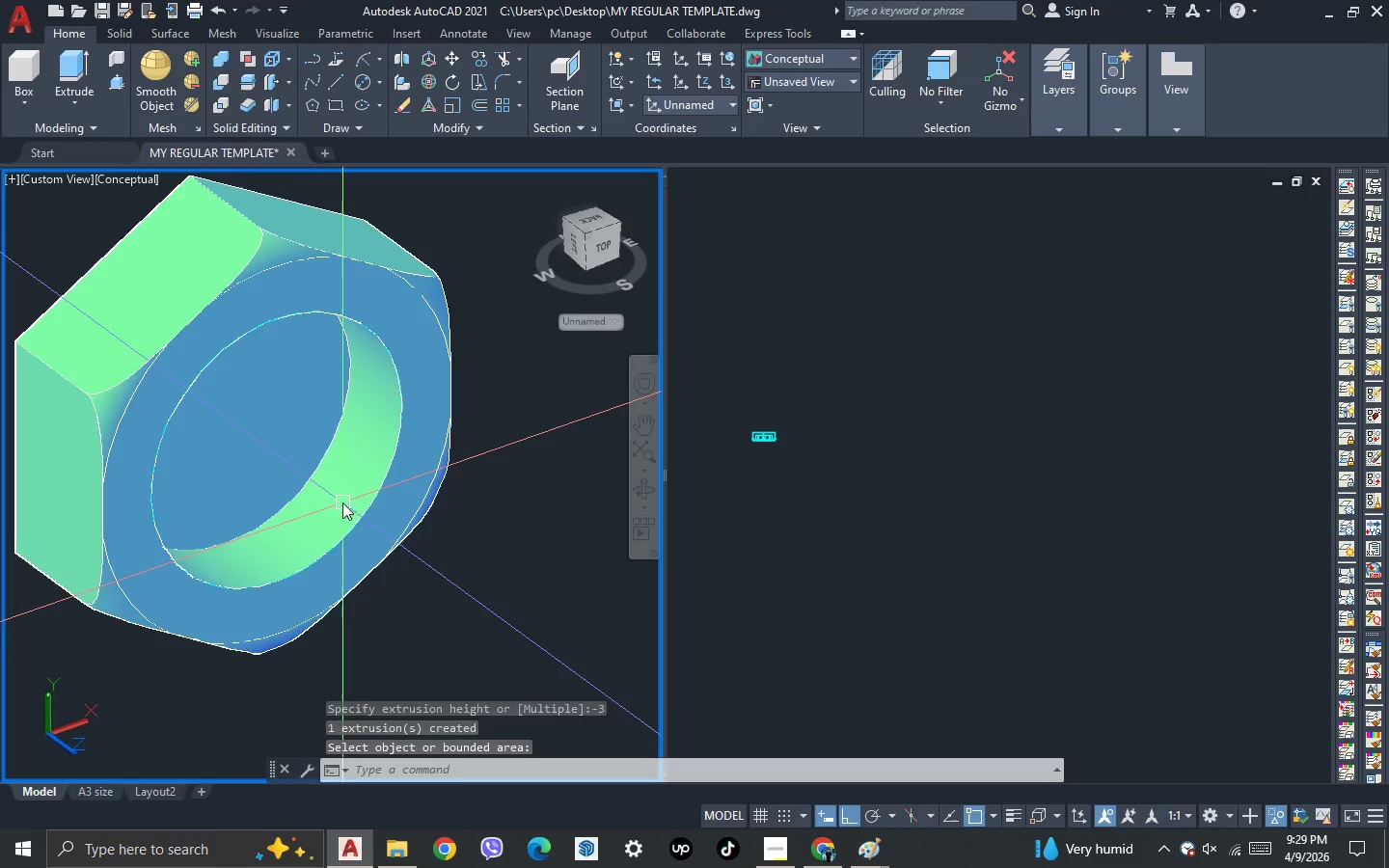 
scroll: coordinate [292, 437], scroll_direction: down, amount: 1.0
 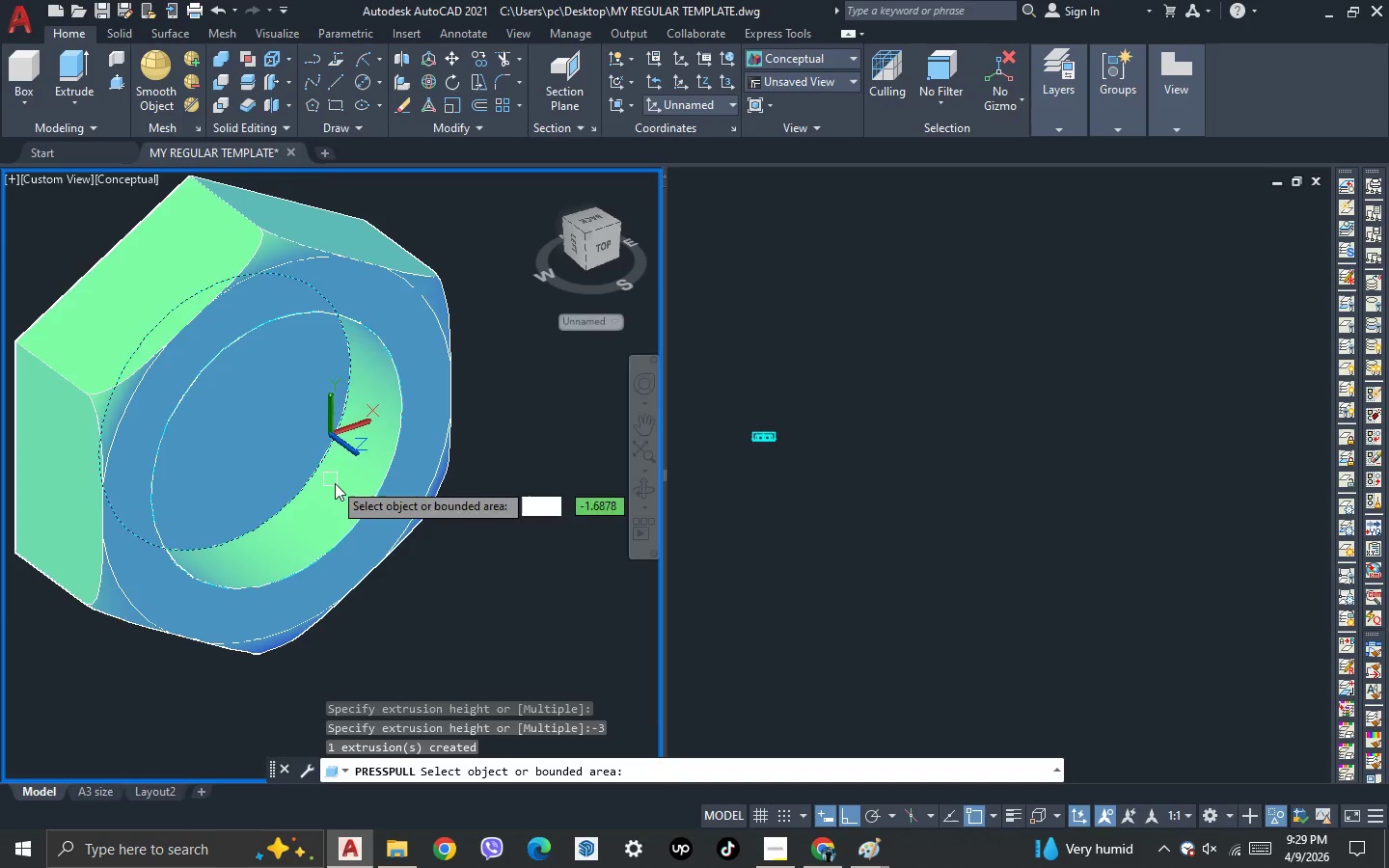 
key(Escape)
 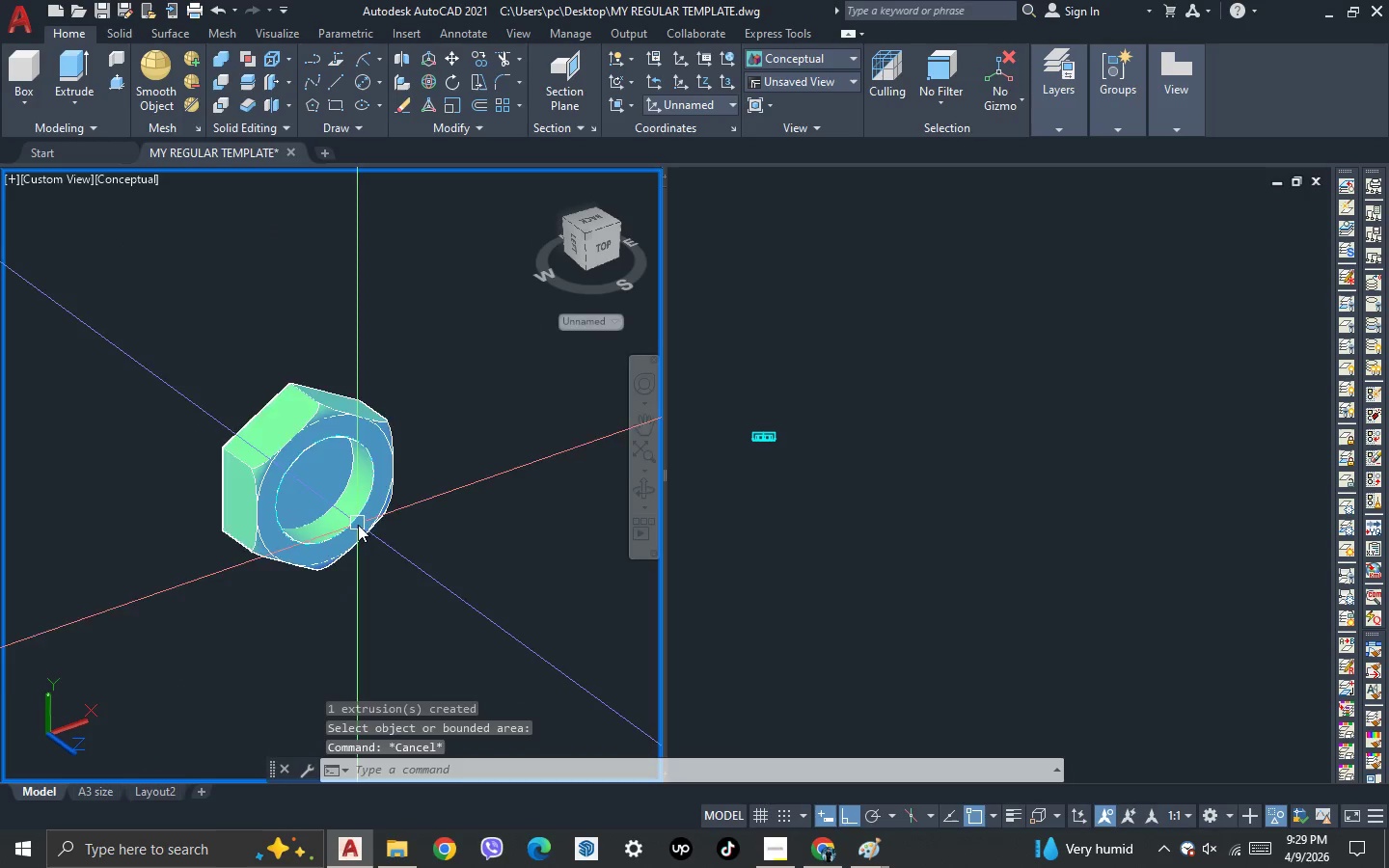 
scroll: coordinate [381, 571], scroll_direction: down, amount: 2.0
 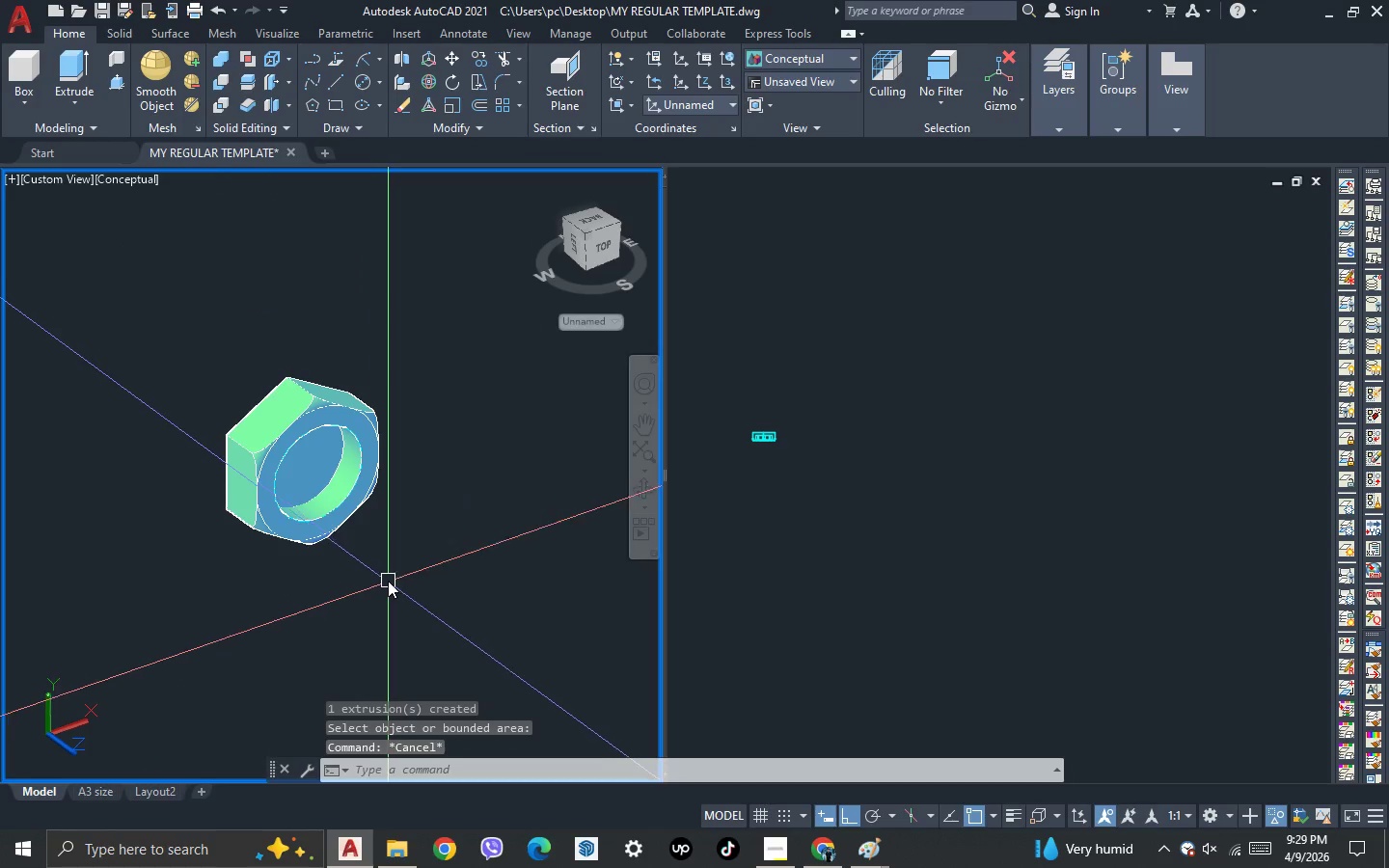 
key(3)
 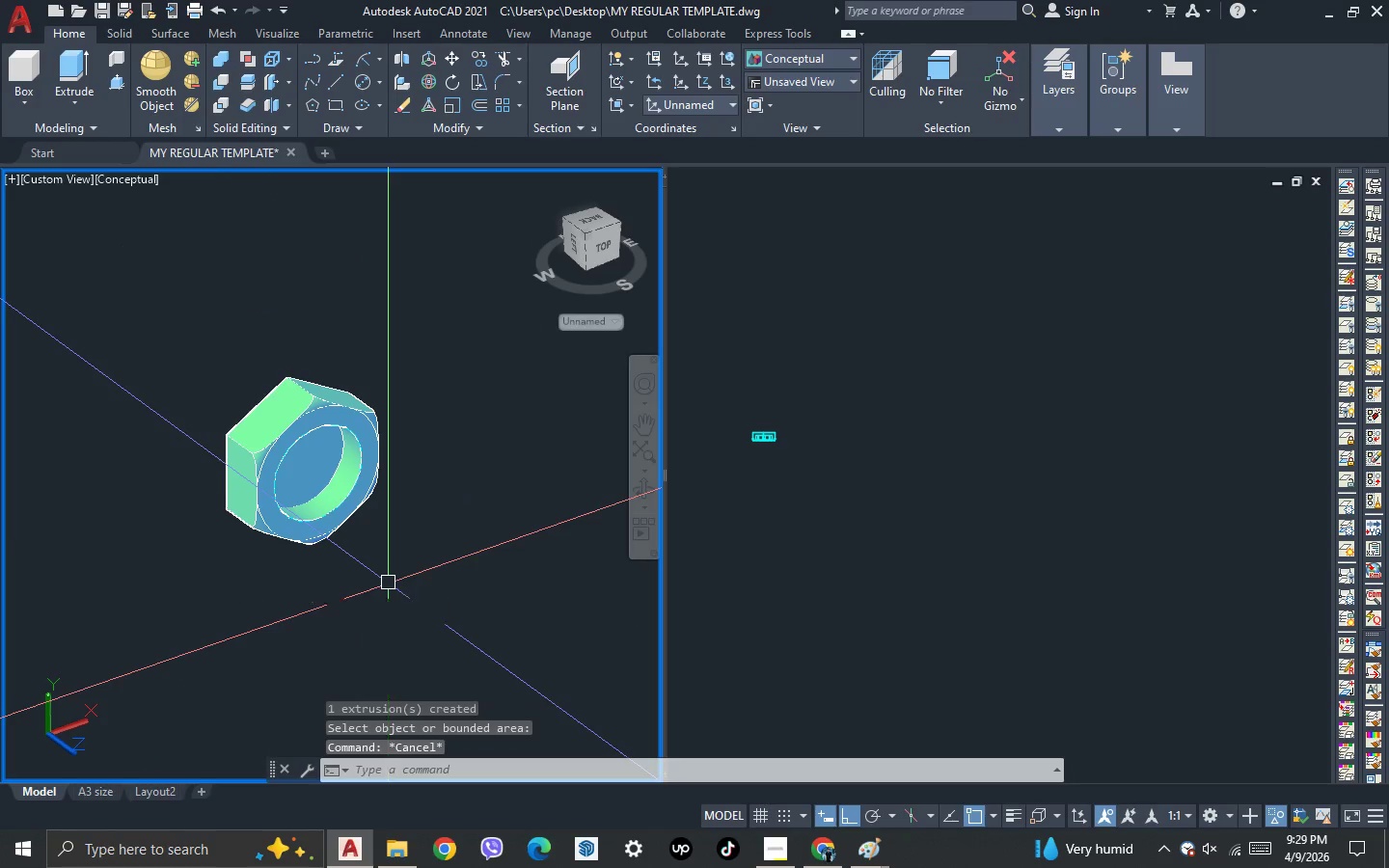 
key(Space)
 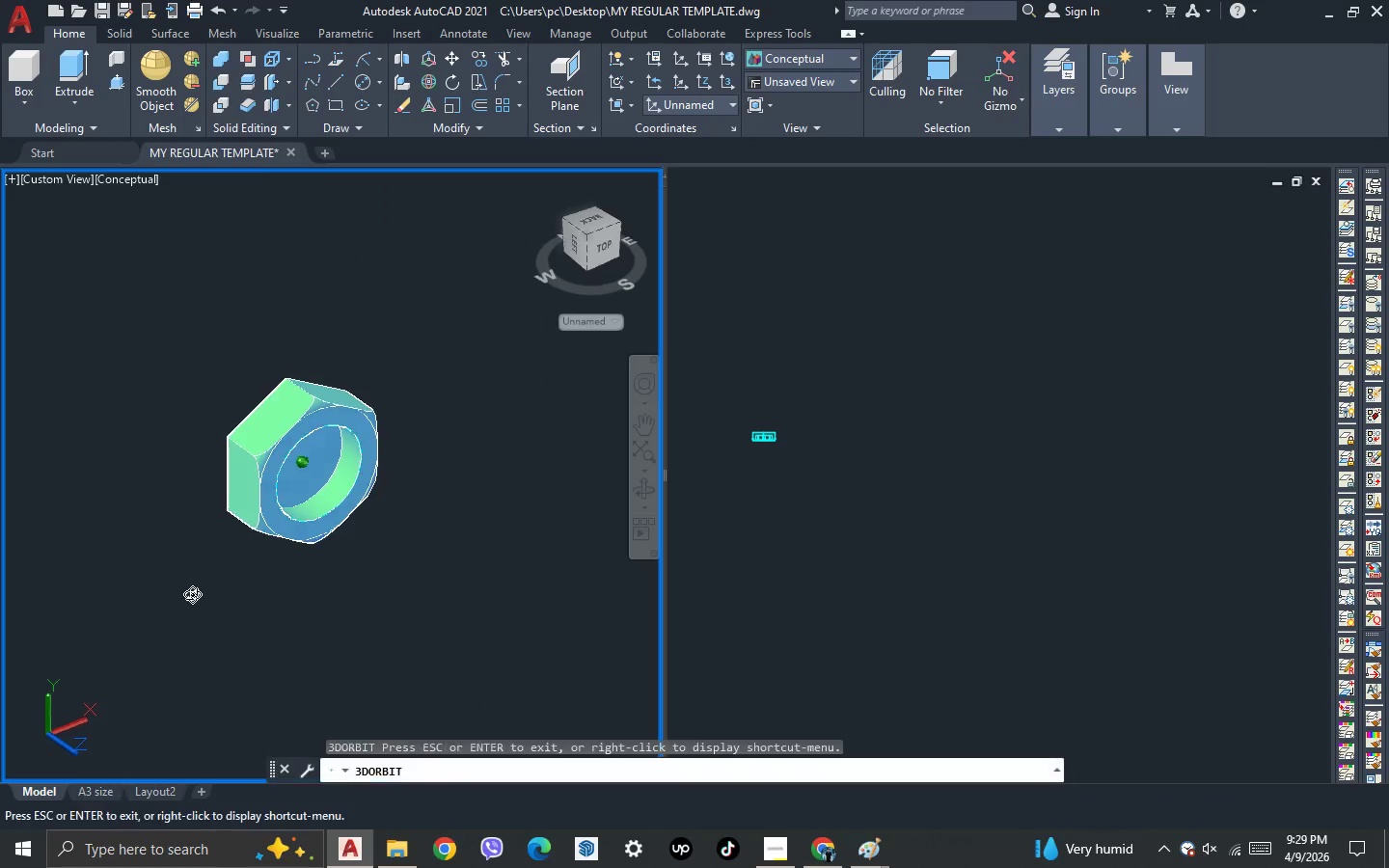 
left_click_drag(start_coordinate=[183, 590], to_coordinate=[168, 533])
 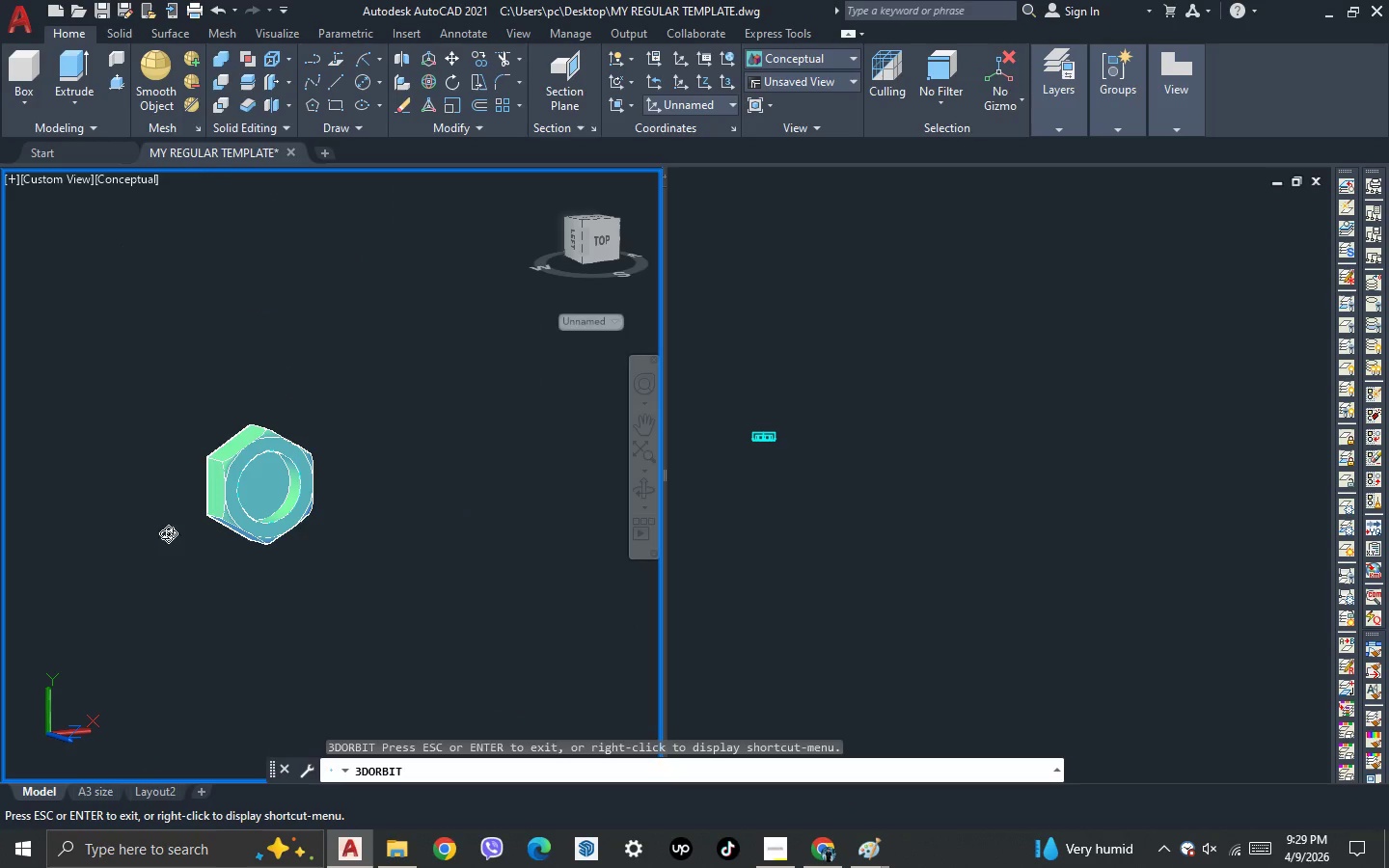 
left_click_drag(start_coordinate=[375, 531], to_coordinate=[376, 591])
 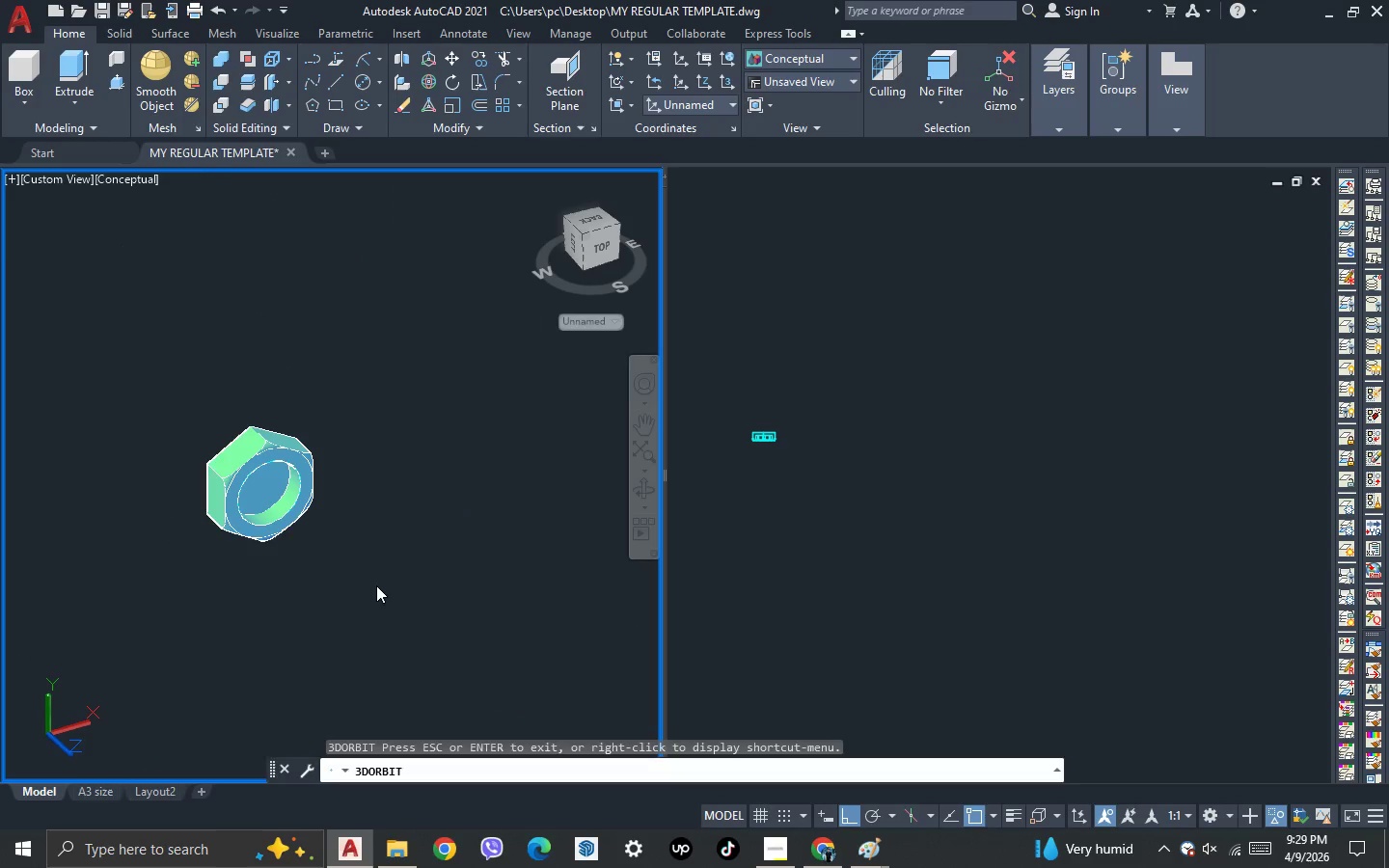 
scroll: coordinate [168, 533], scroll_direction: down, amount: 4.0
 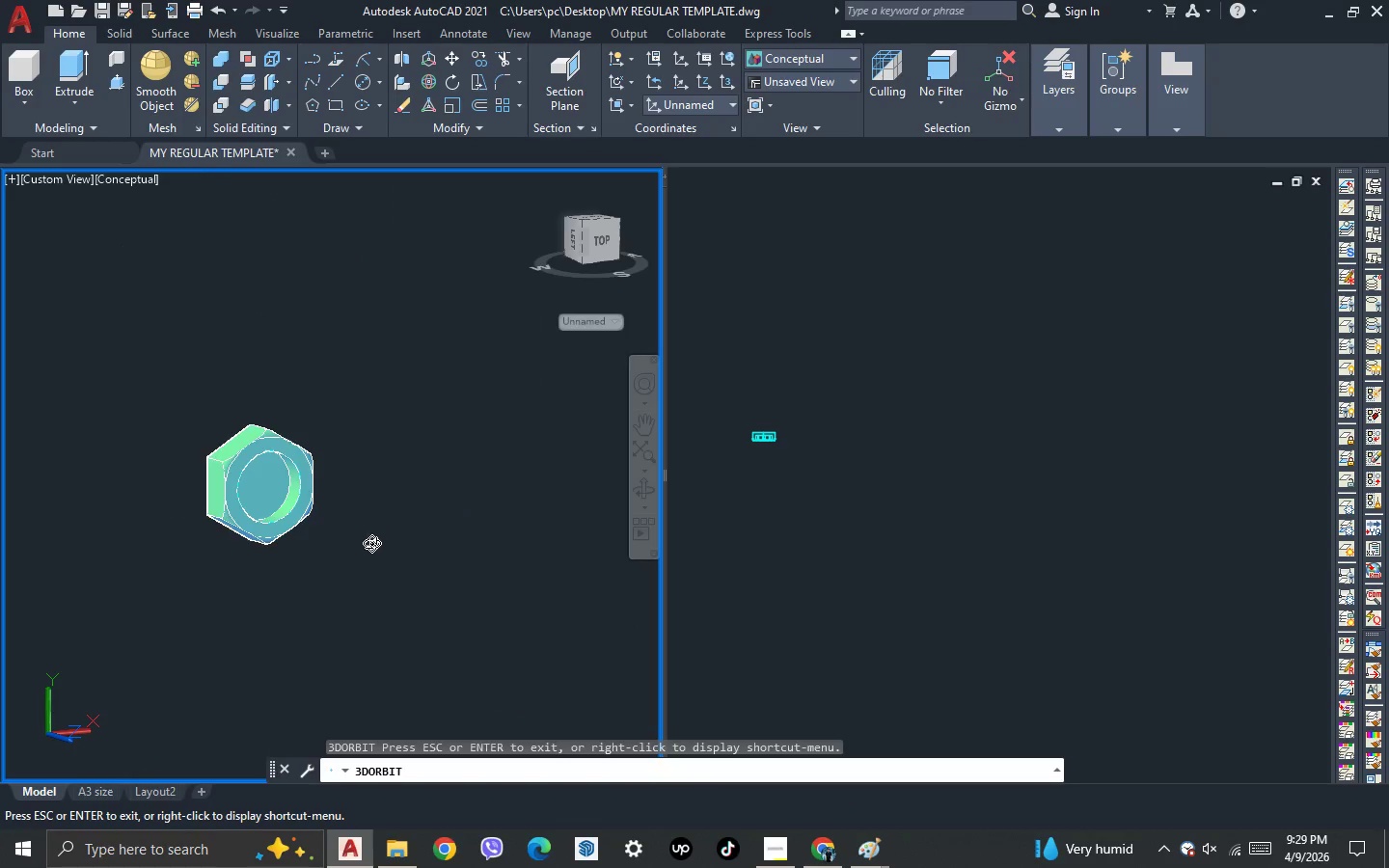 
key(Escape)
 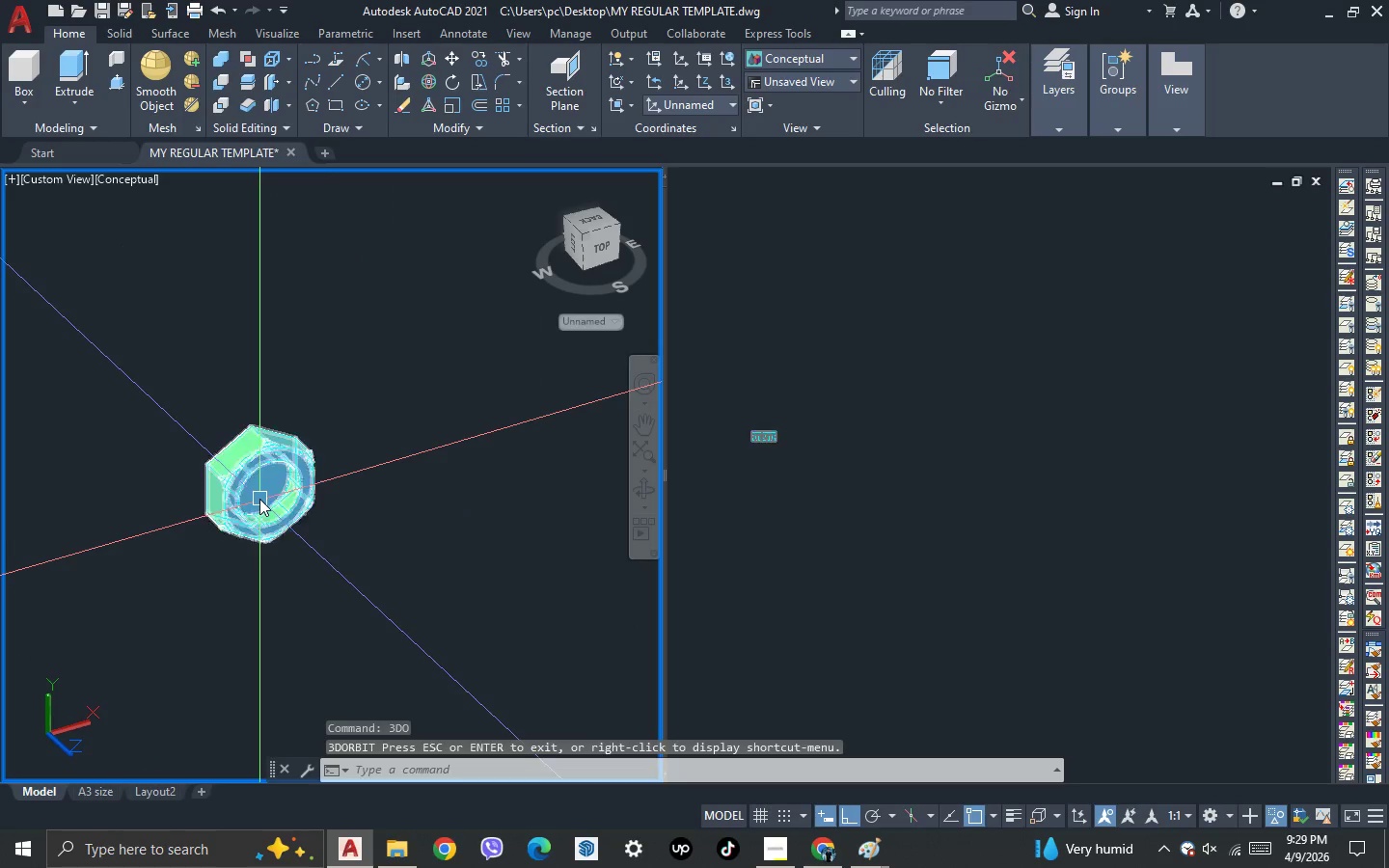 
scroll: coordinate [259, 499], scroll_direction: up, amount: 1.0
 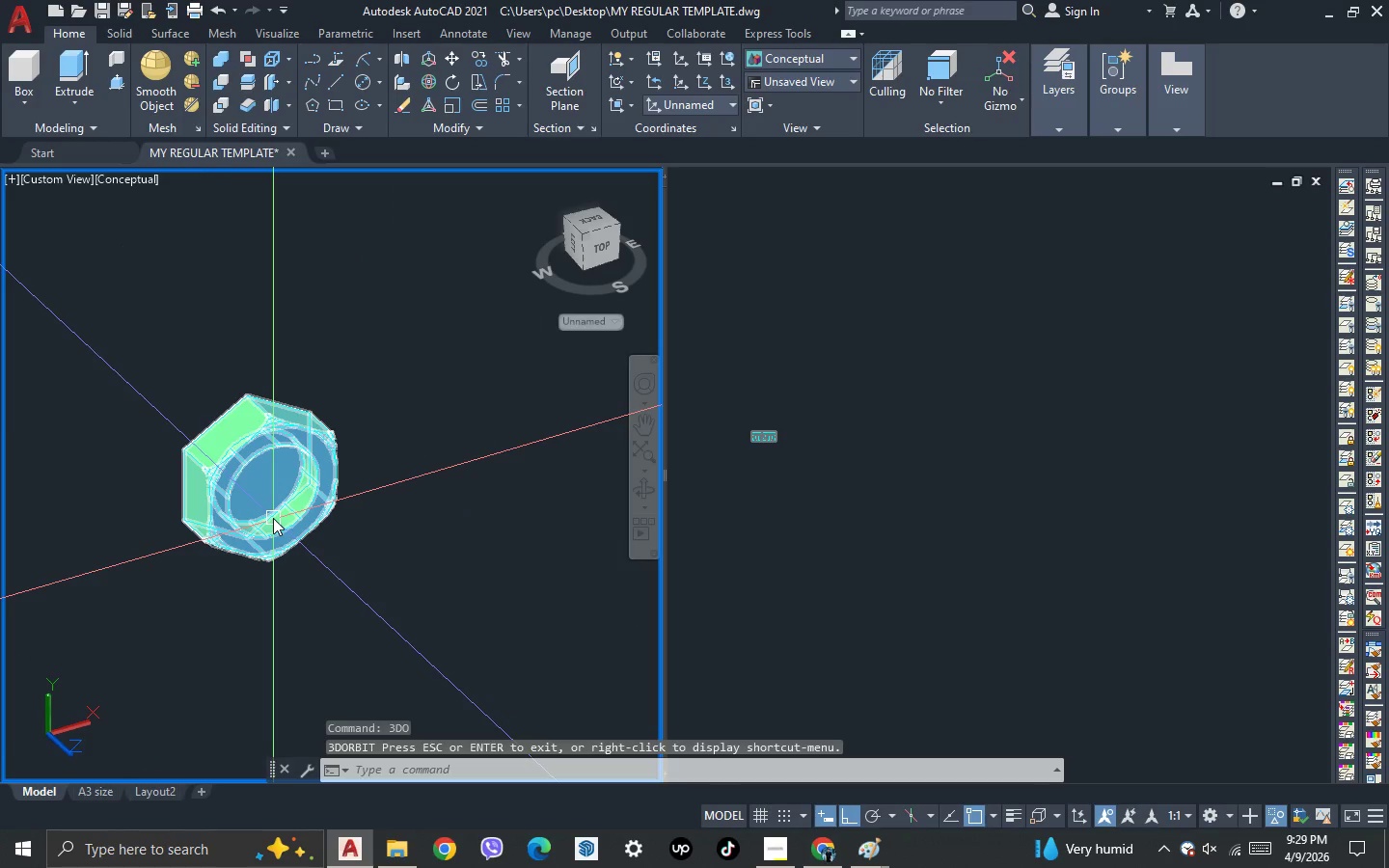 
type(pre)
 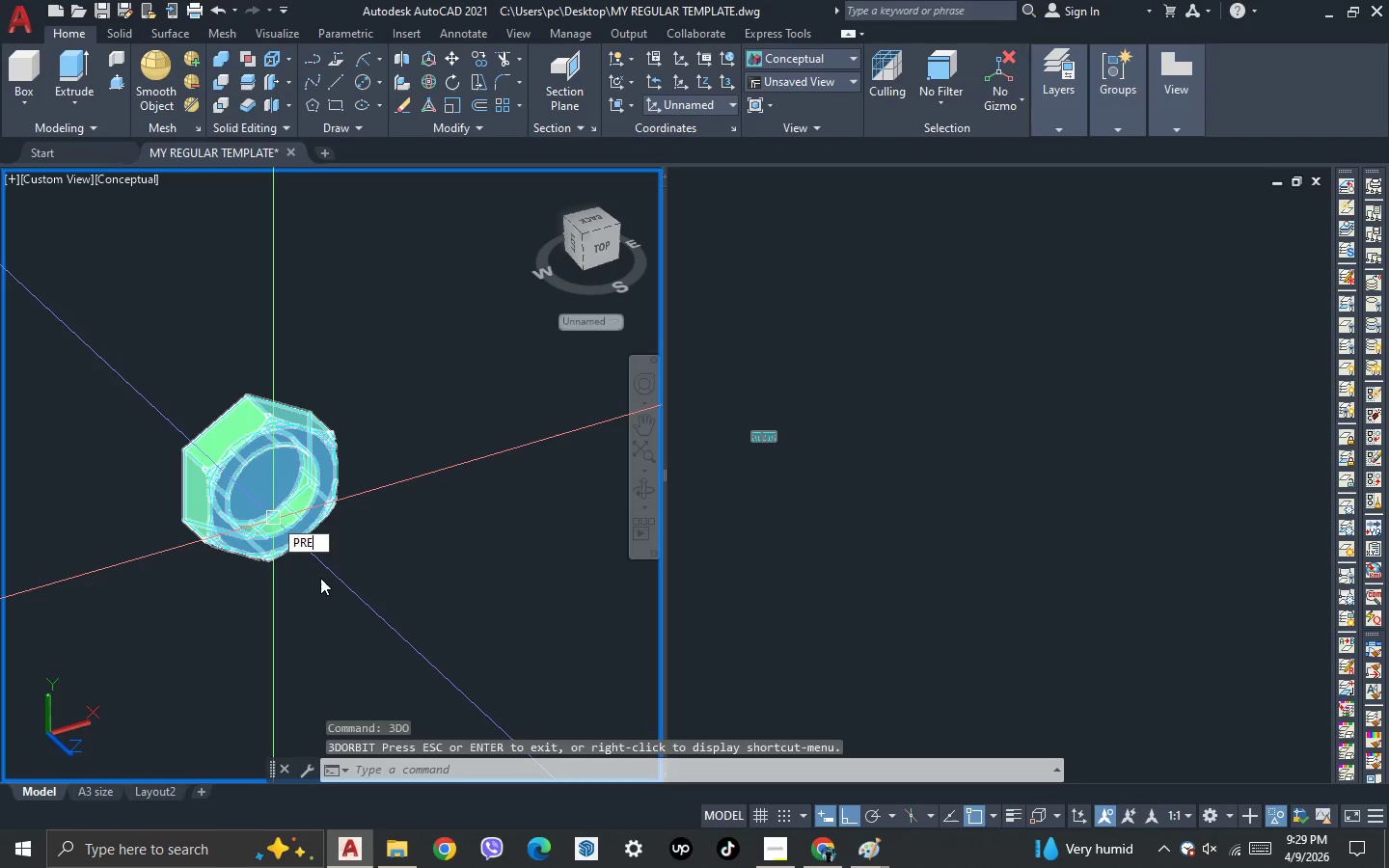 
left_click([320, 578])
 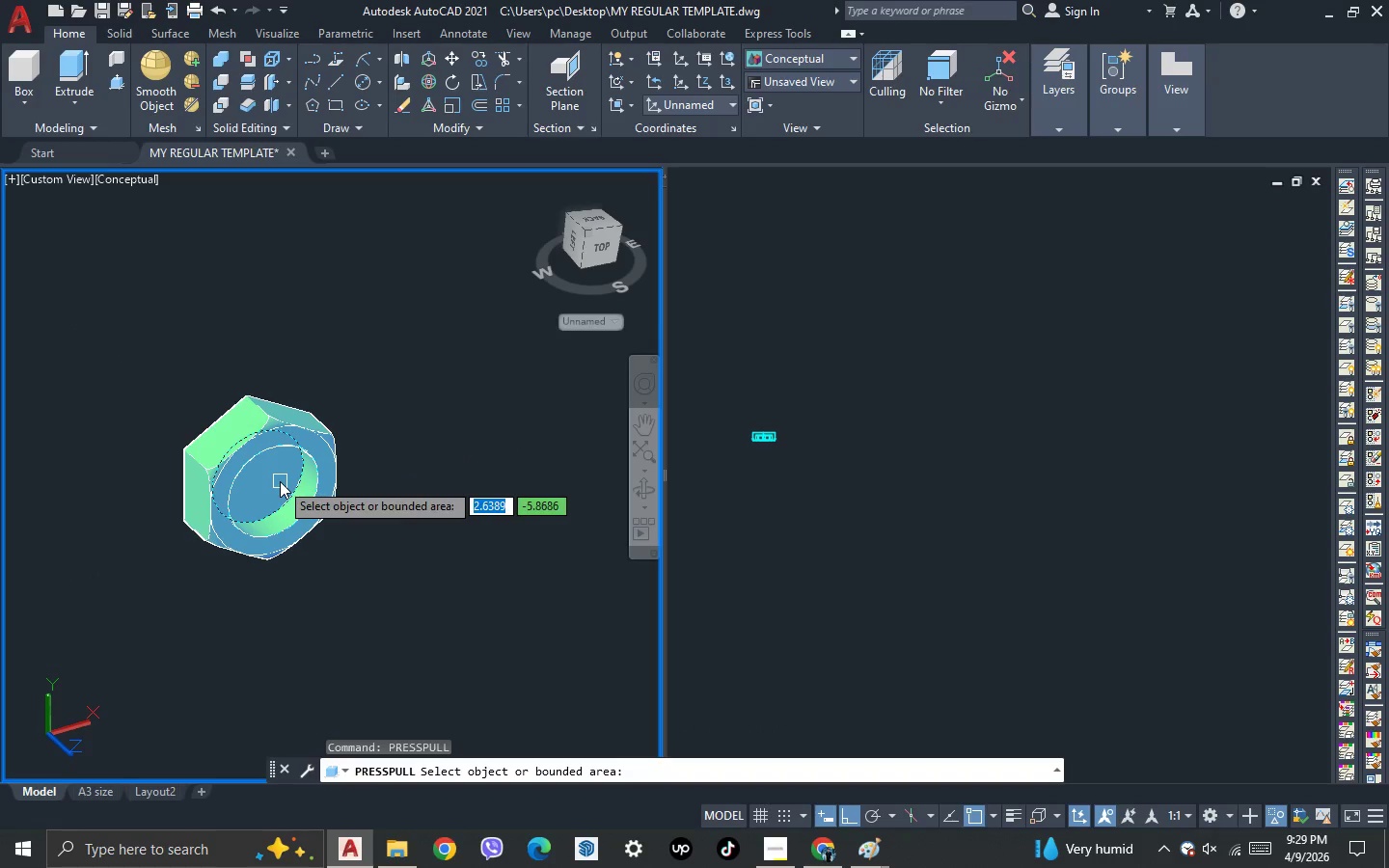 
left_click([280, 480])
 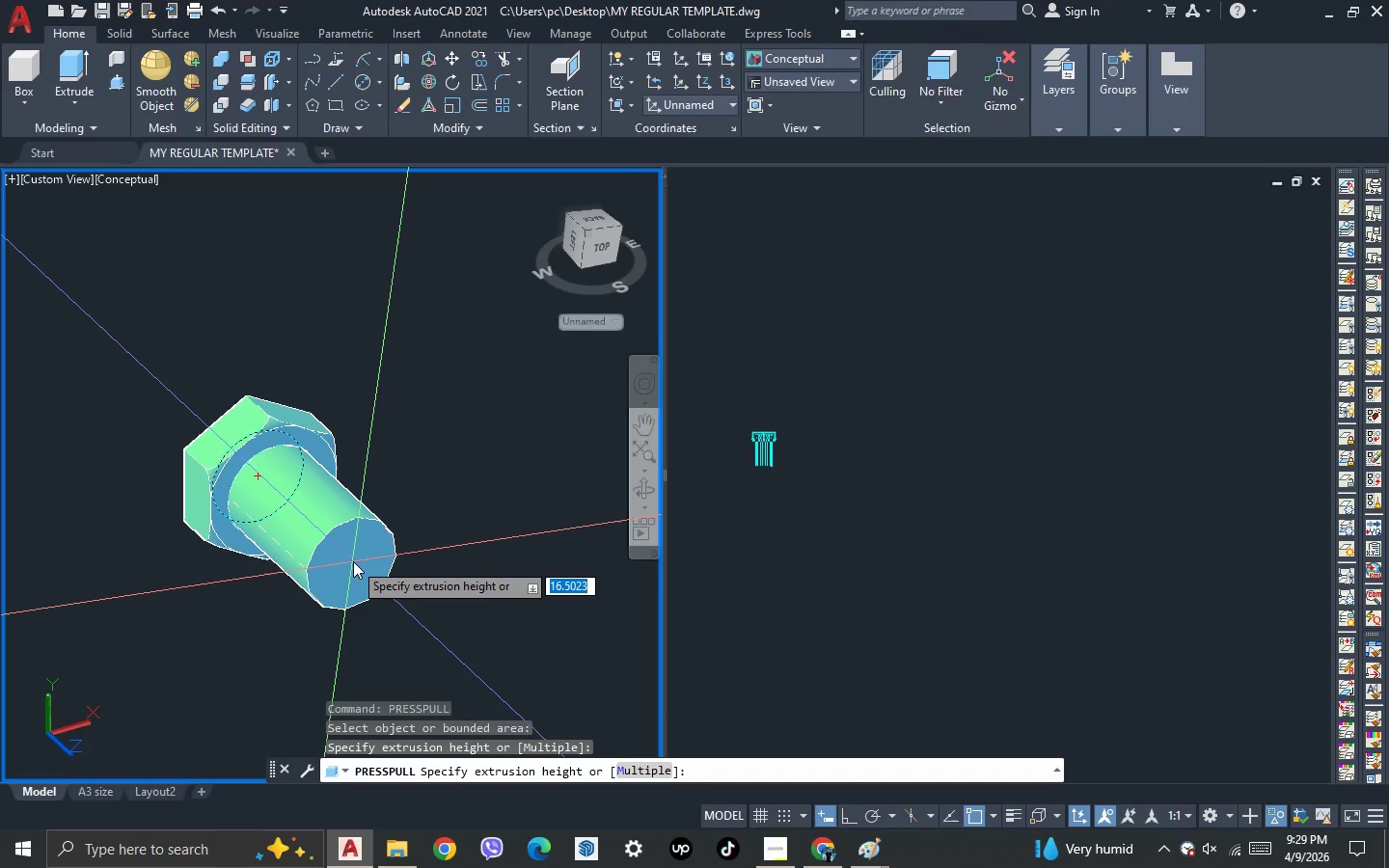 
key(1)
 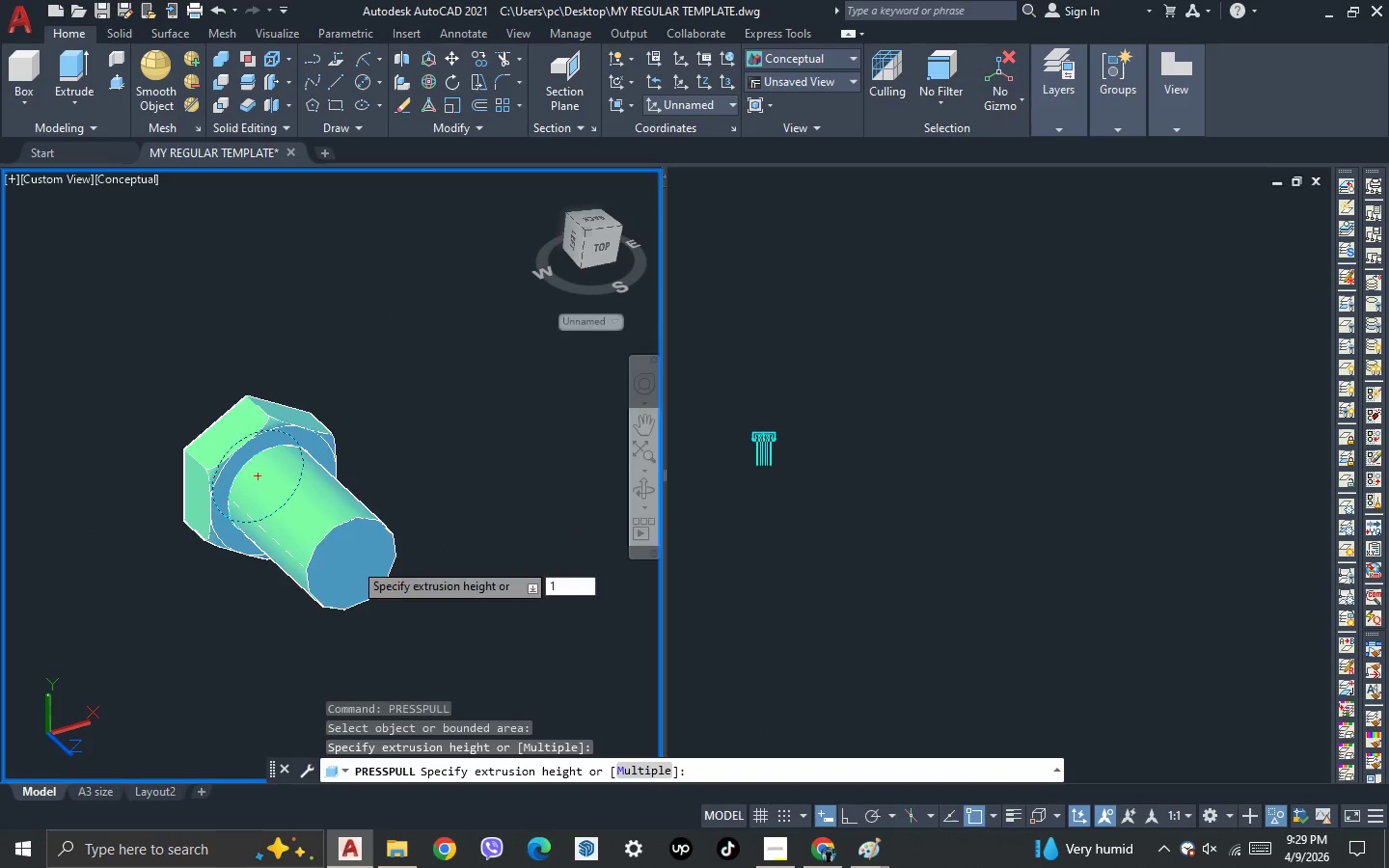 
key(Space)
 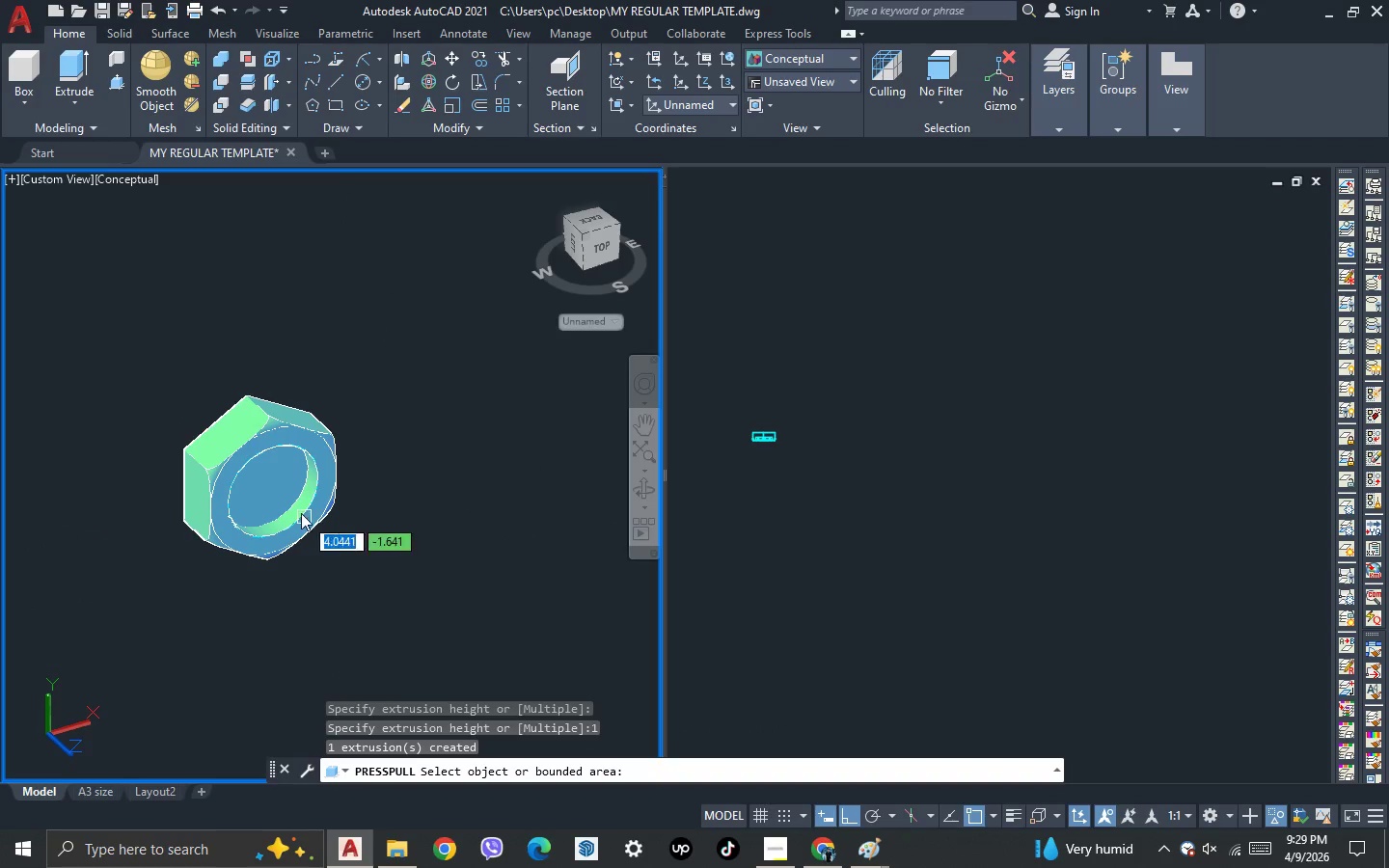 
scroll: coordinate [293, 502], scroll_direction: up, amount: 2.0
 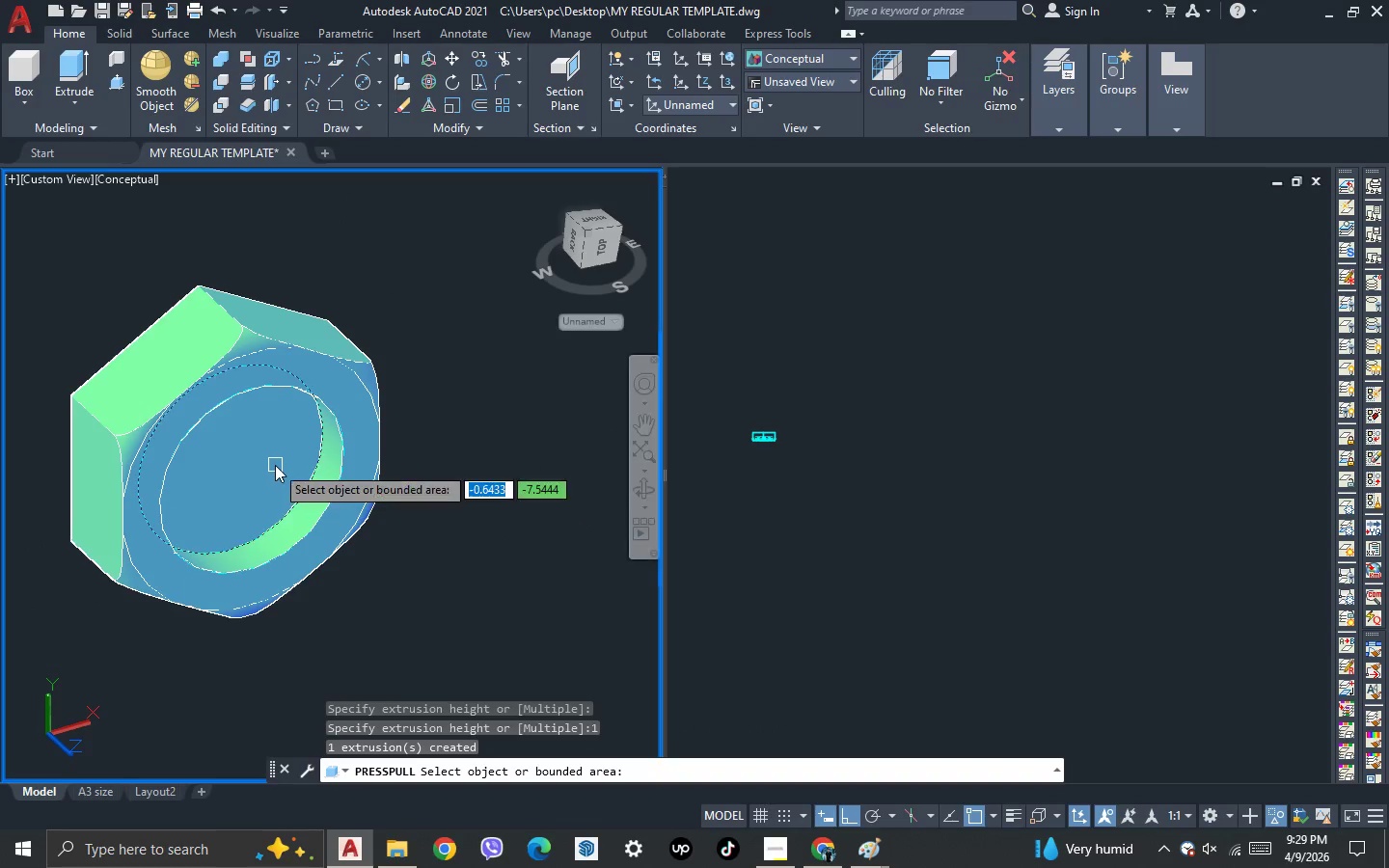 
left_click([275, 465])
 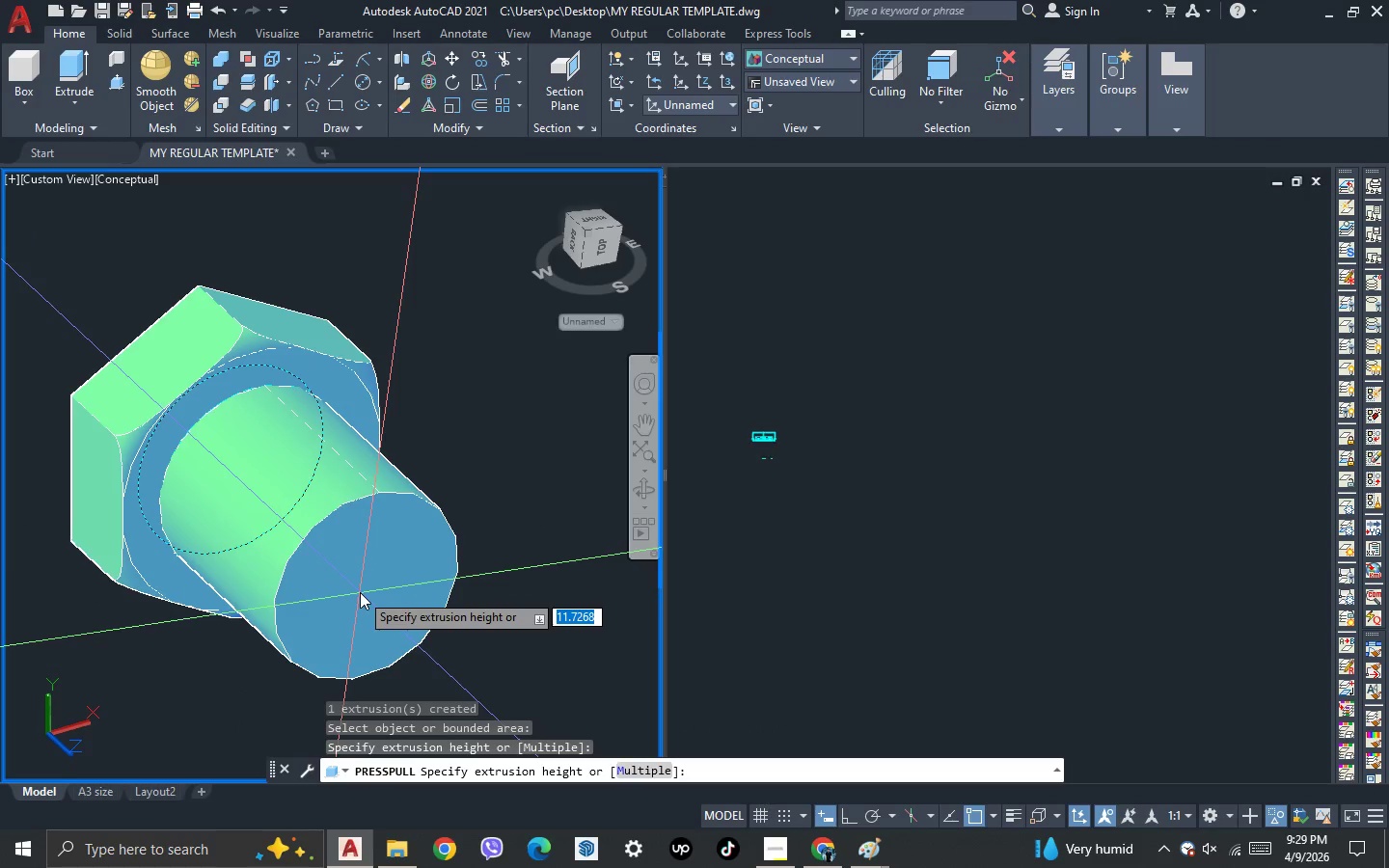 
key(1)
 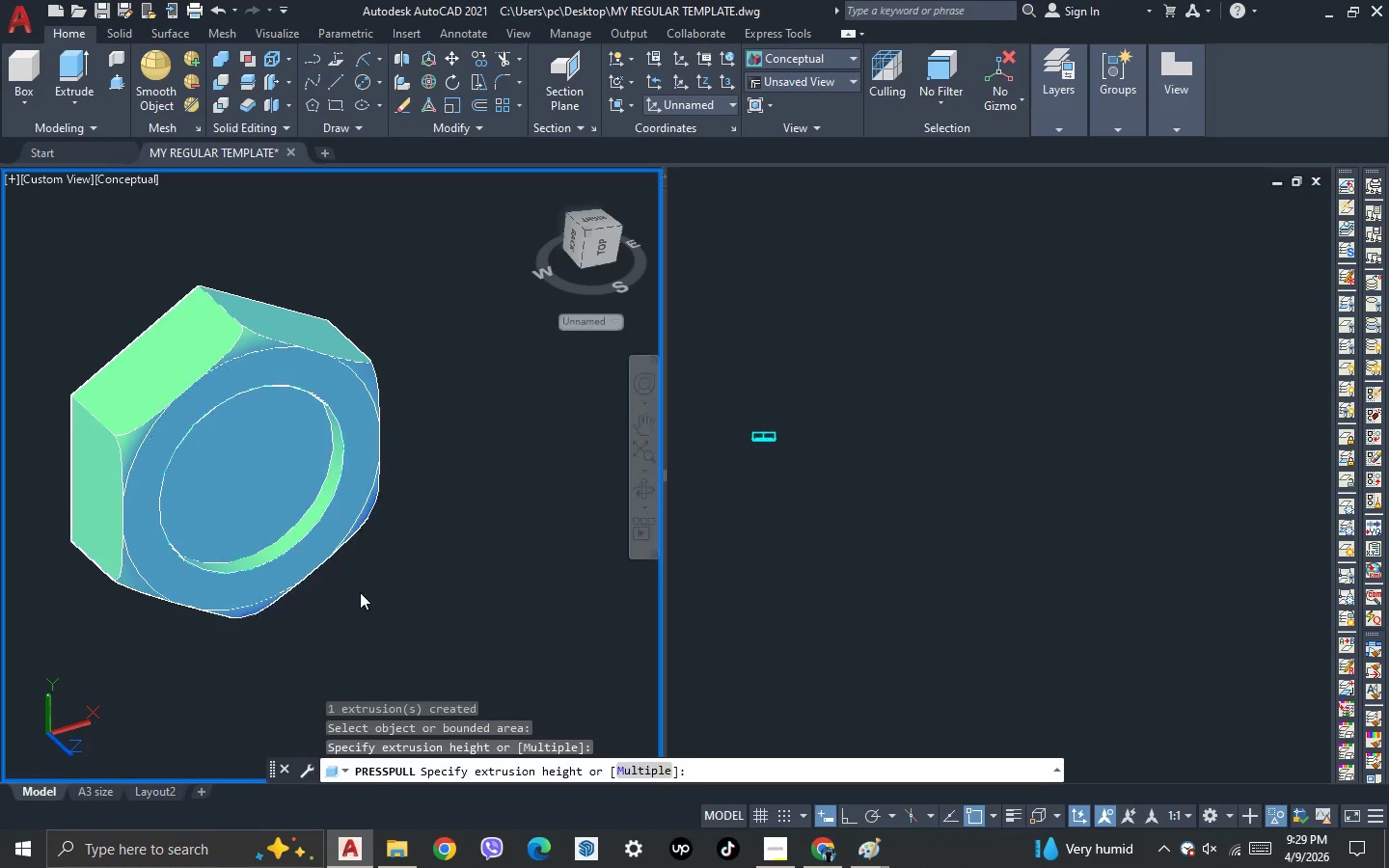 
key(Space)
 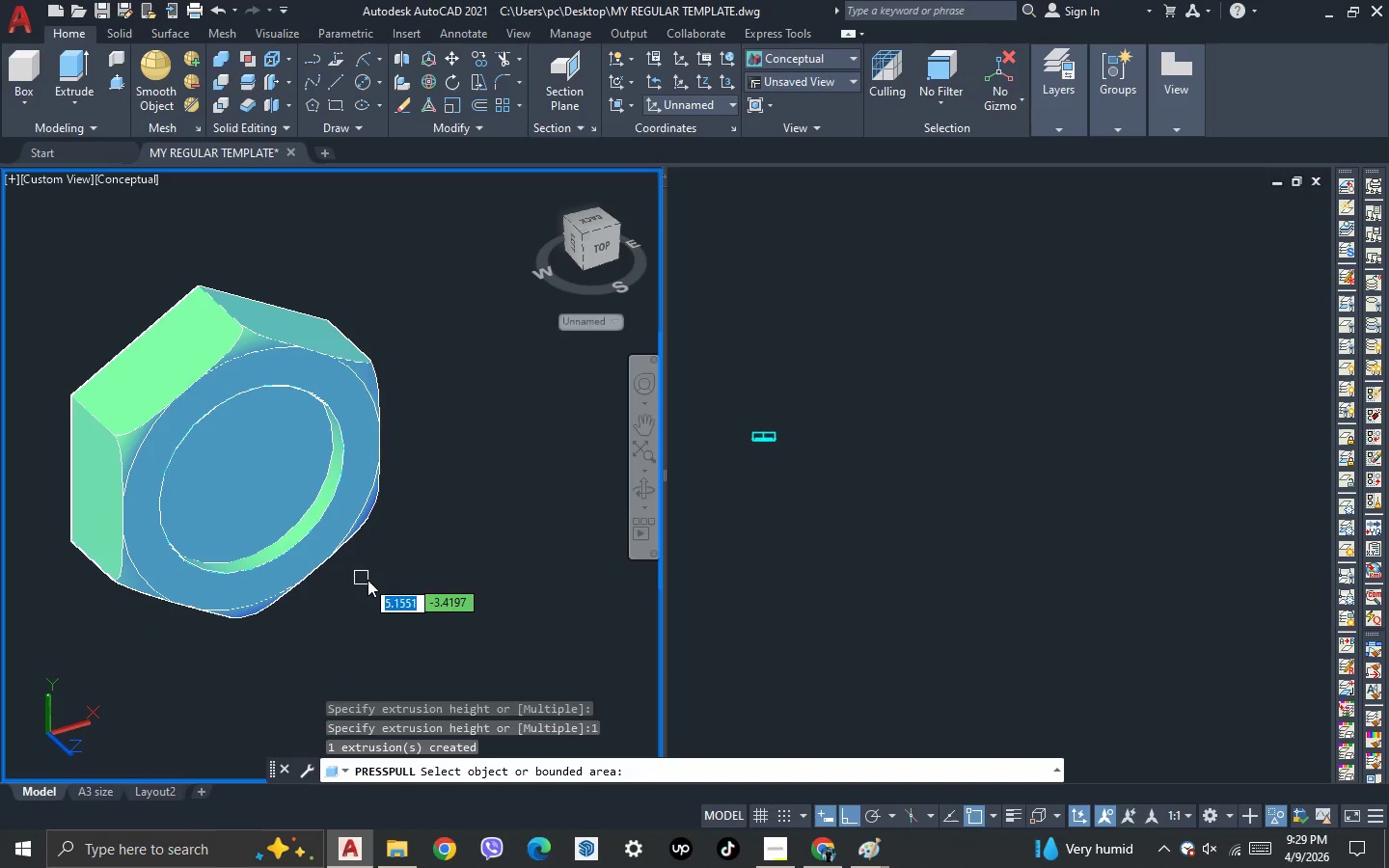 
key(Escape)
 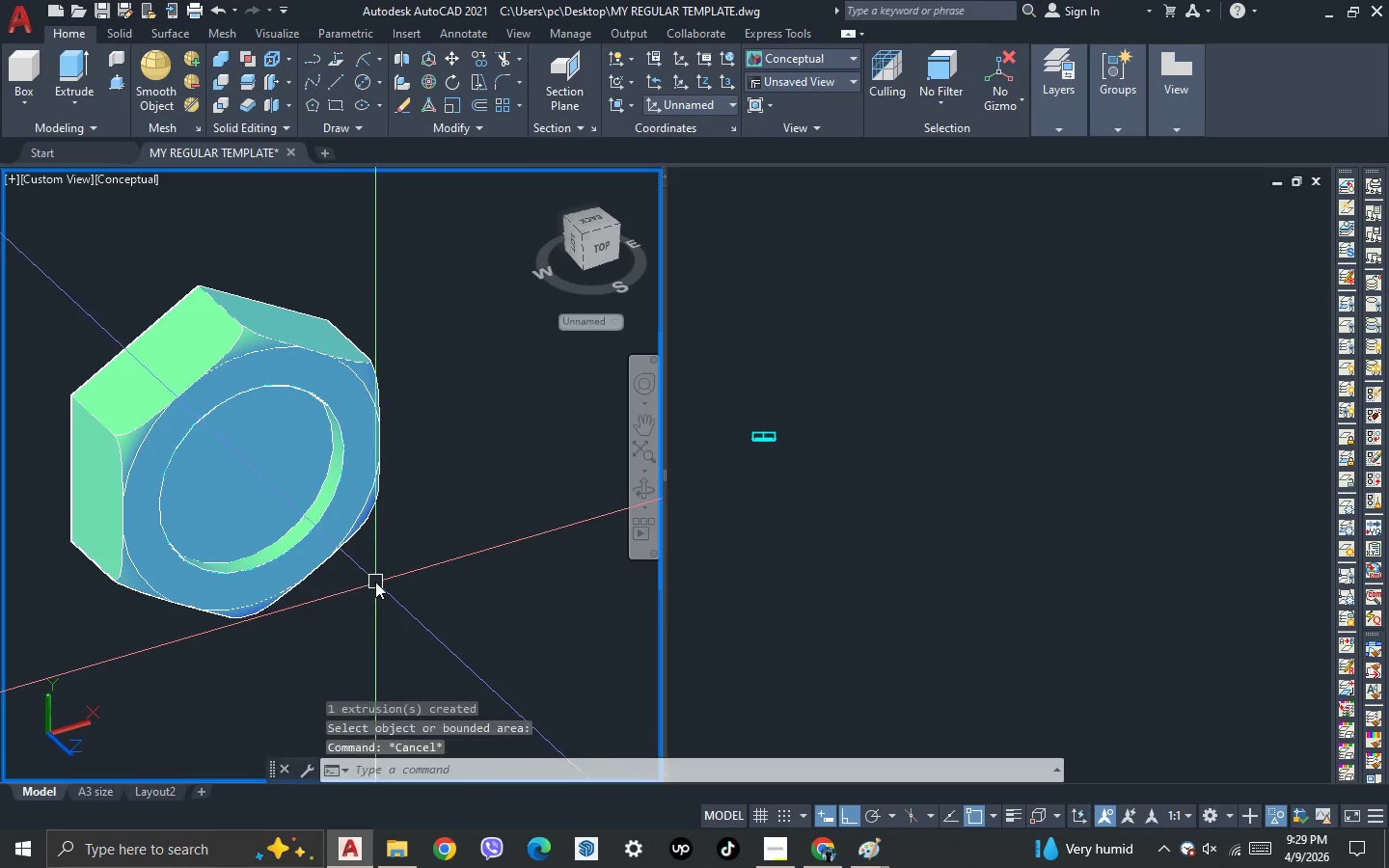 
key(Escape)
 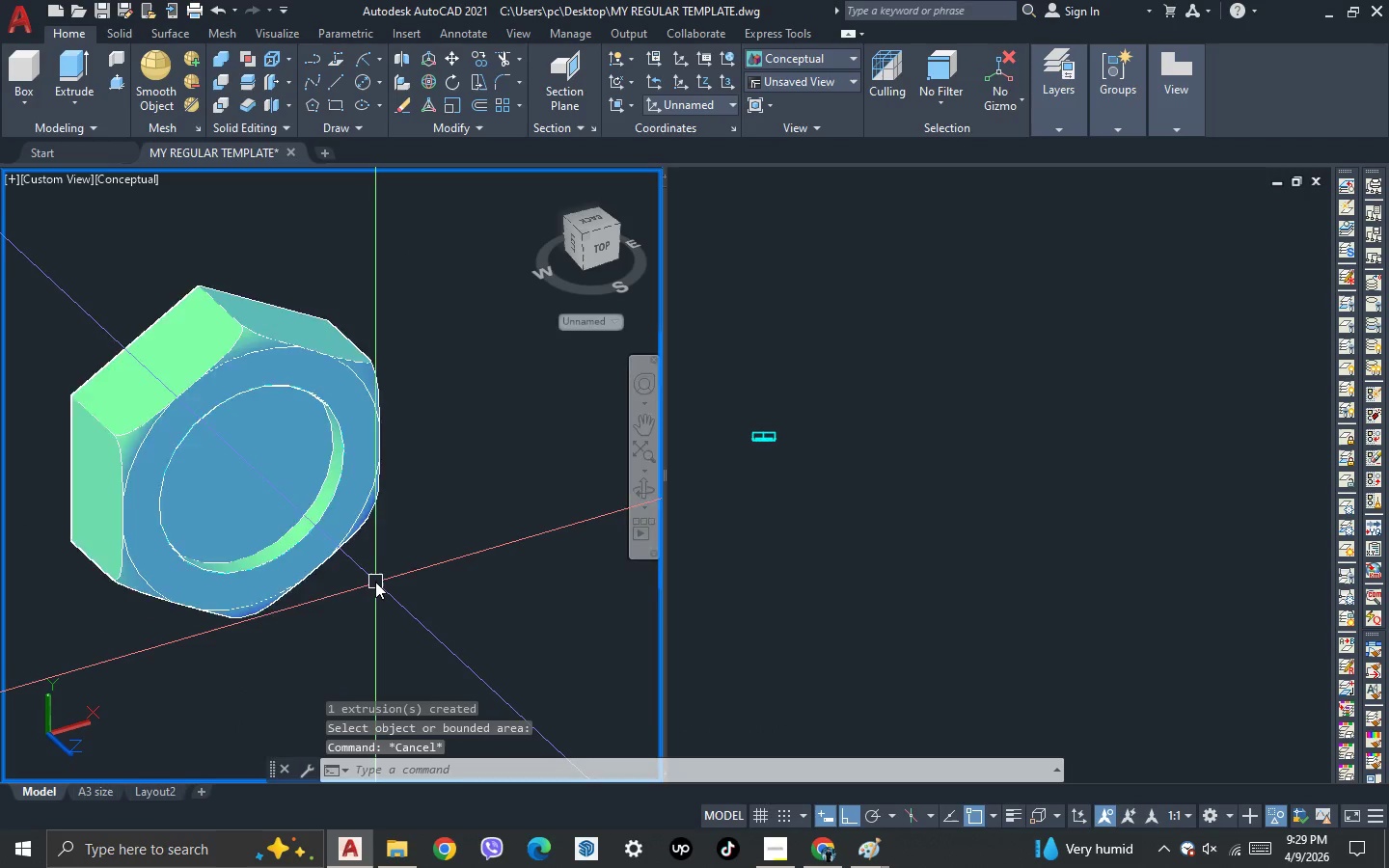 
scroll: coordinate [375, 582], scroll_direction: down, amount: 2.0
 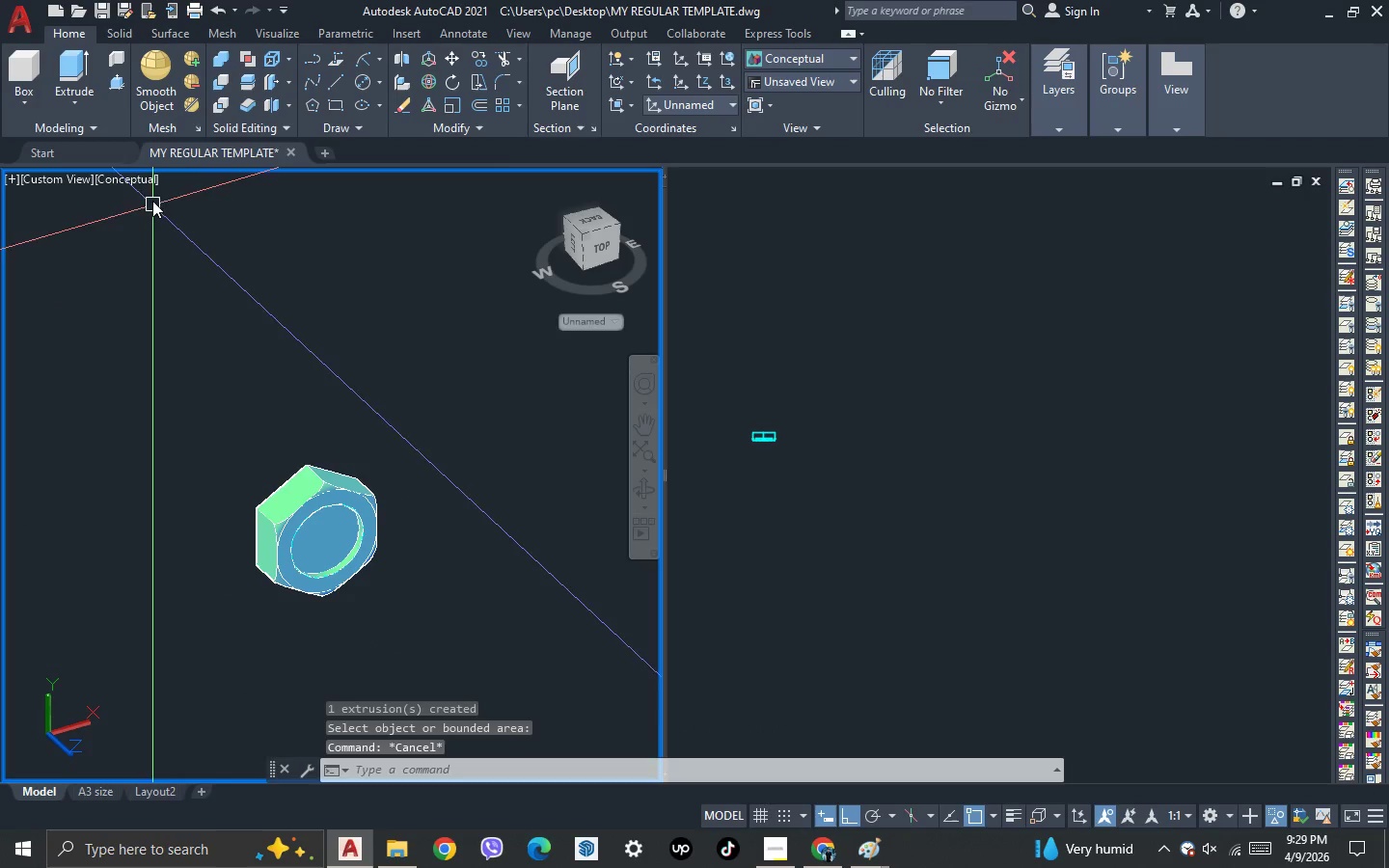 
left_click([146, 179])
 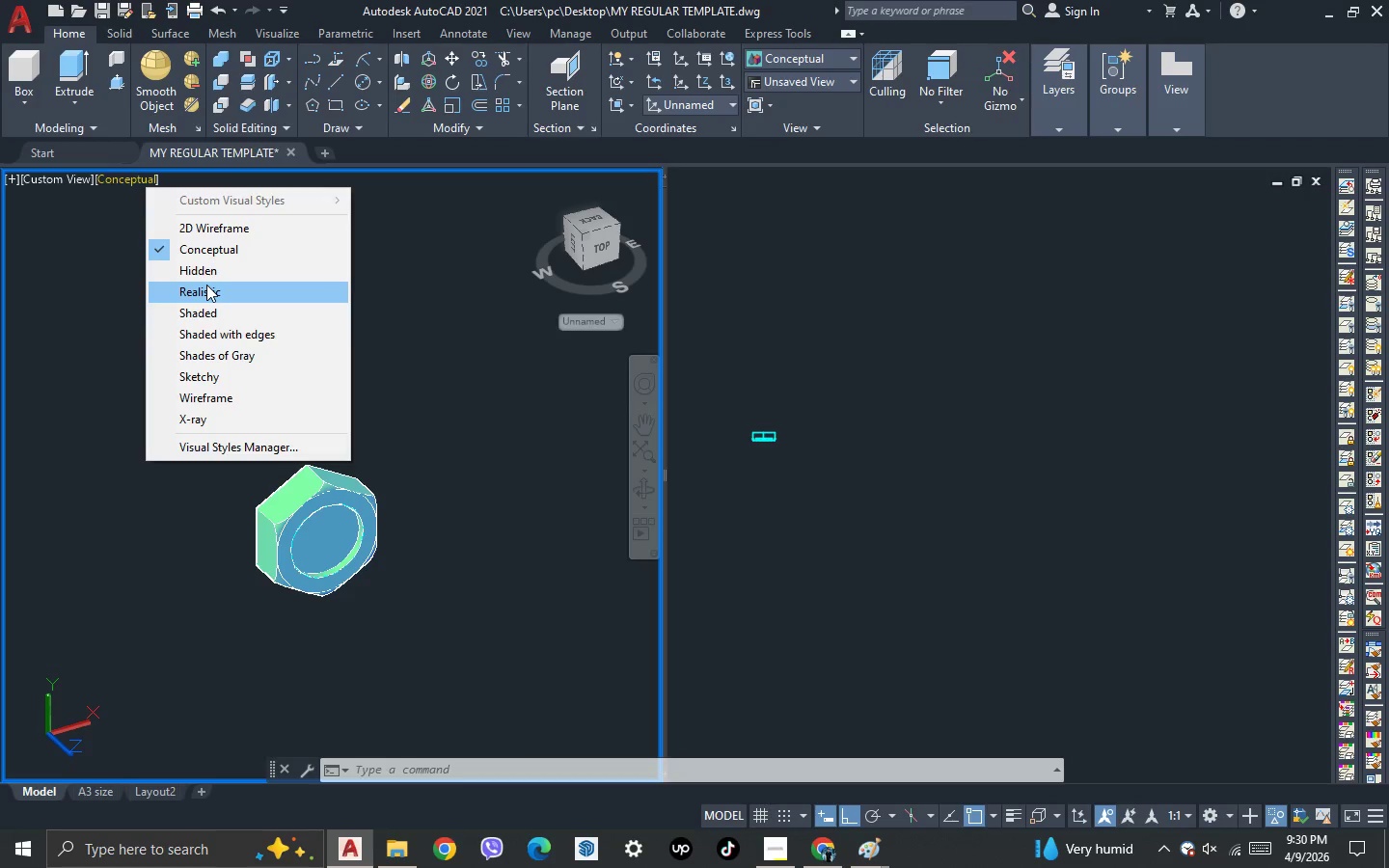 
wait(6.16)
 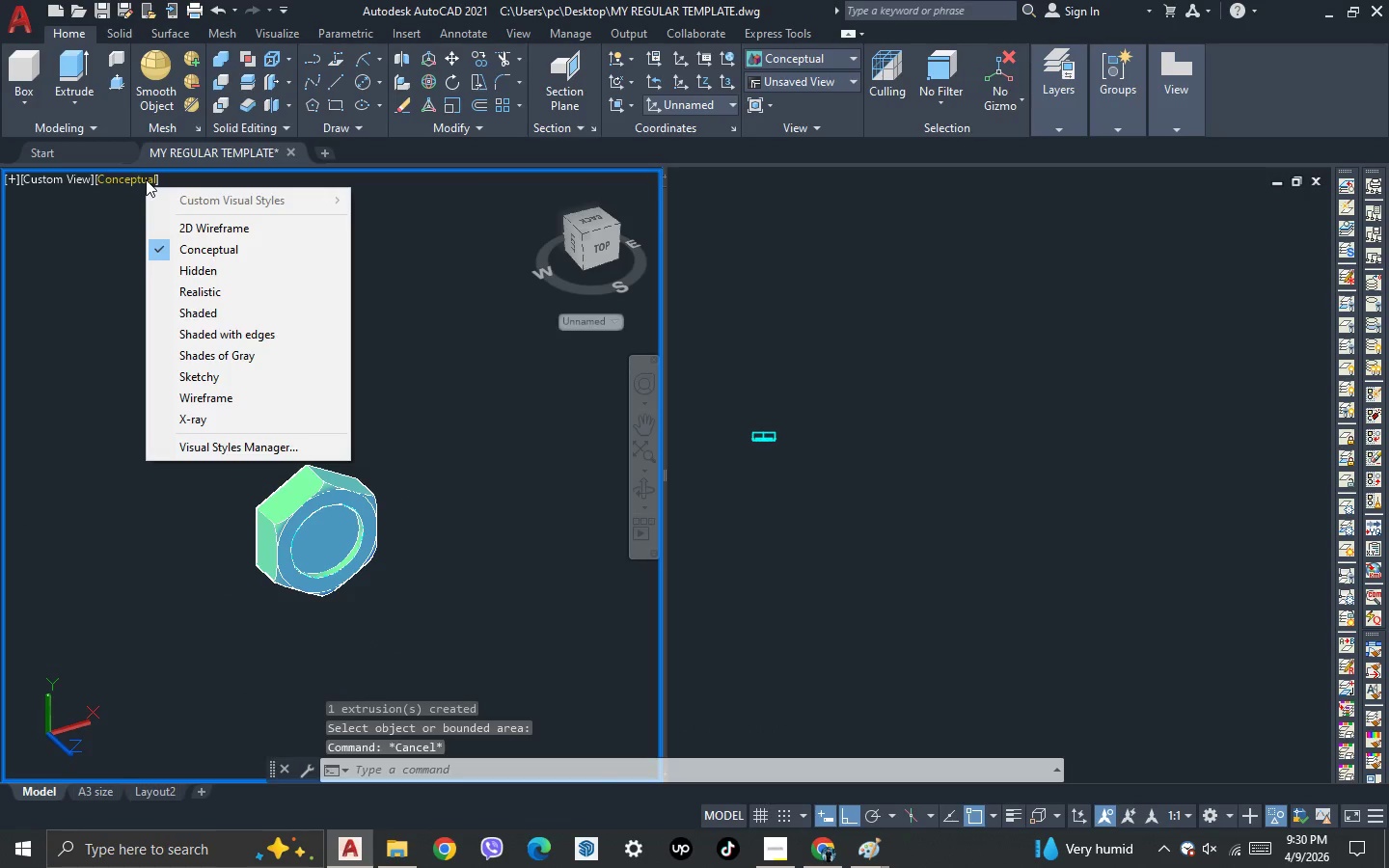 
key(3)
 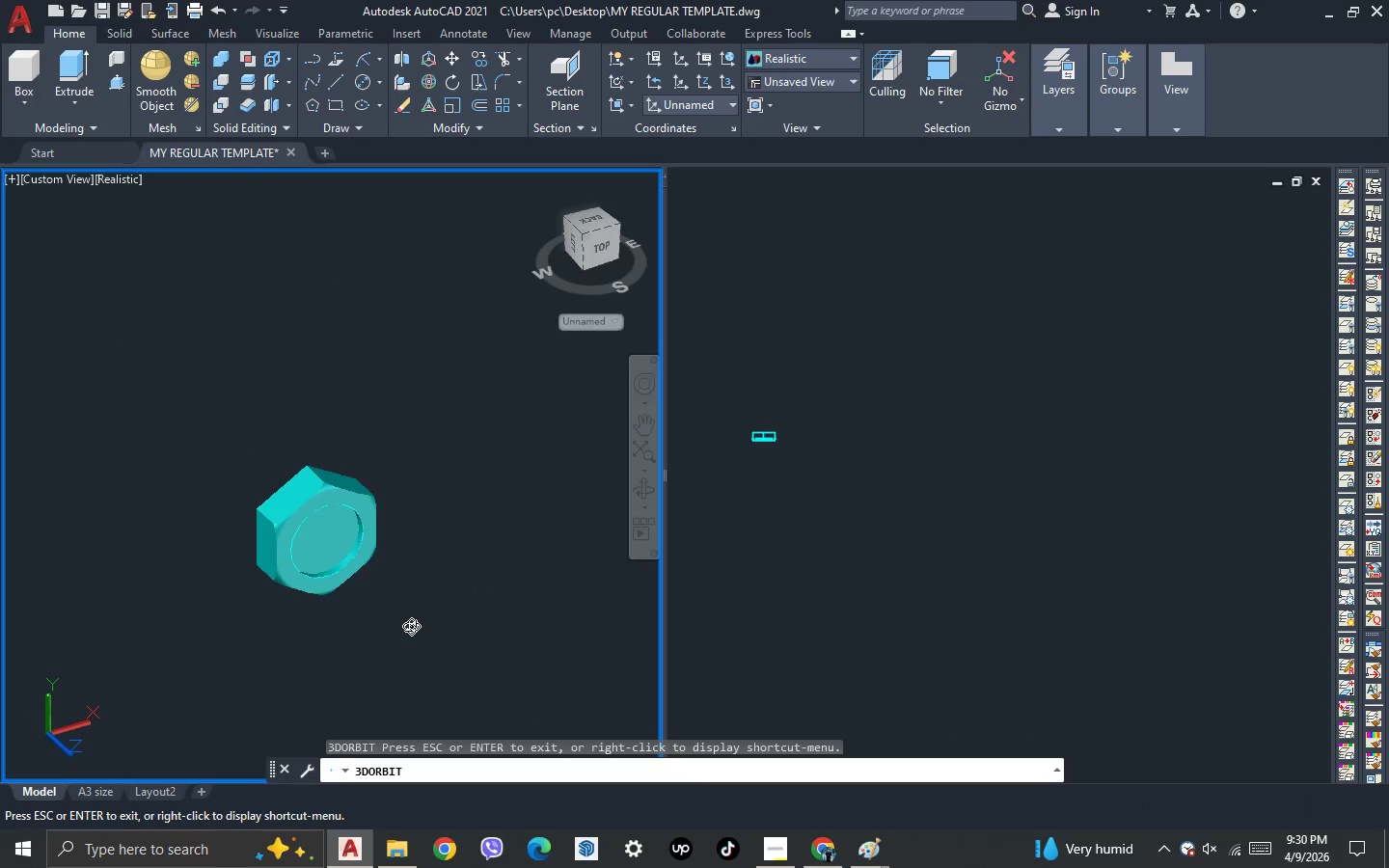 
key(Space)
 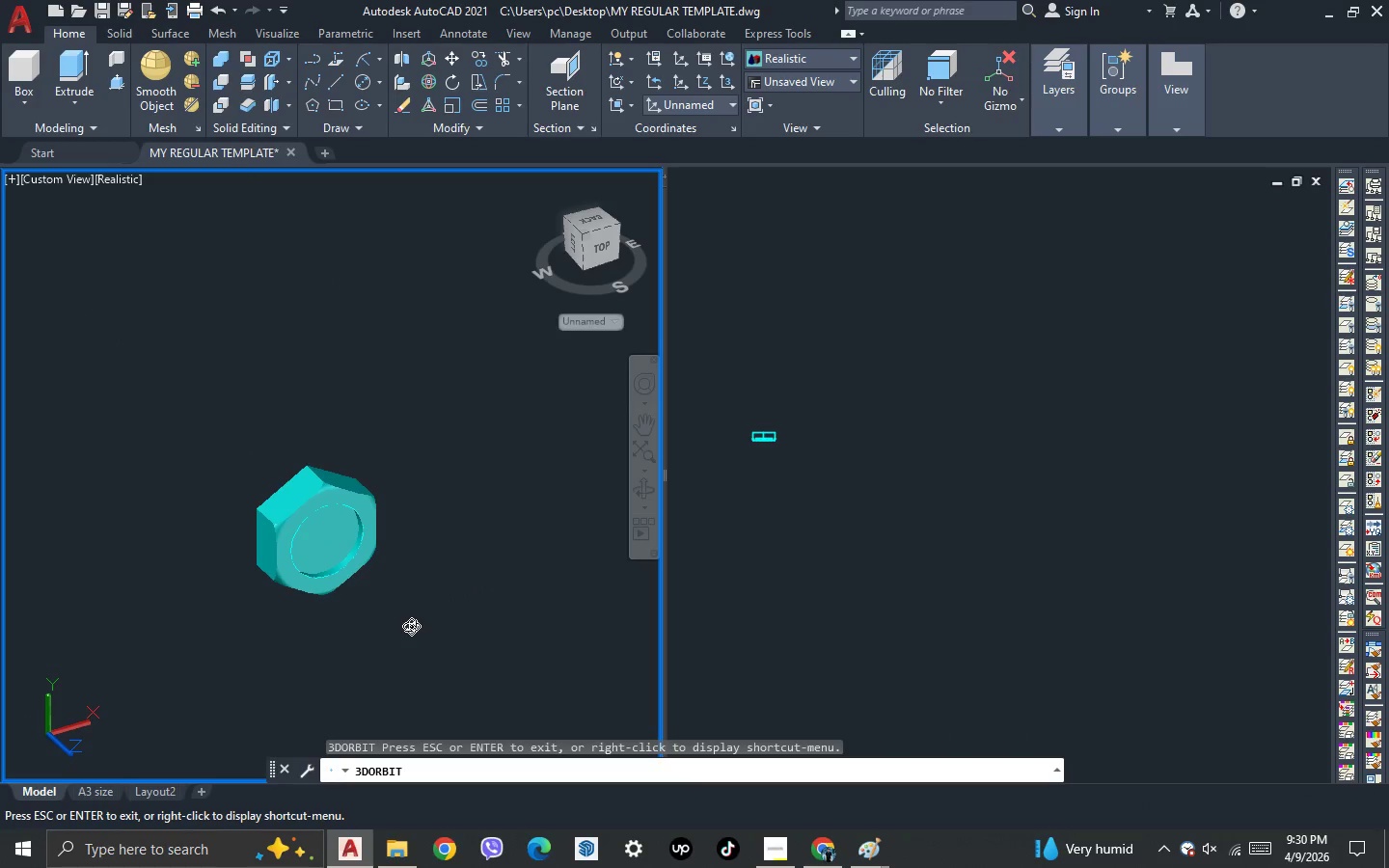 
left_click_drag(start_coordinate=[411, 626], to_coordinate=[417, 582])
 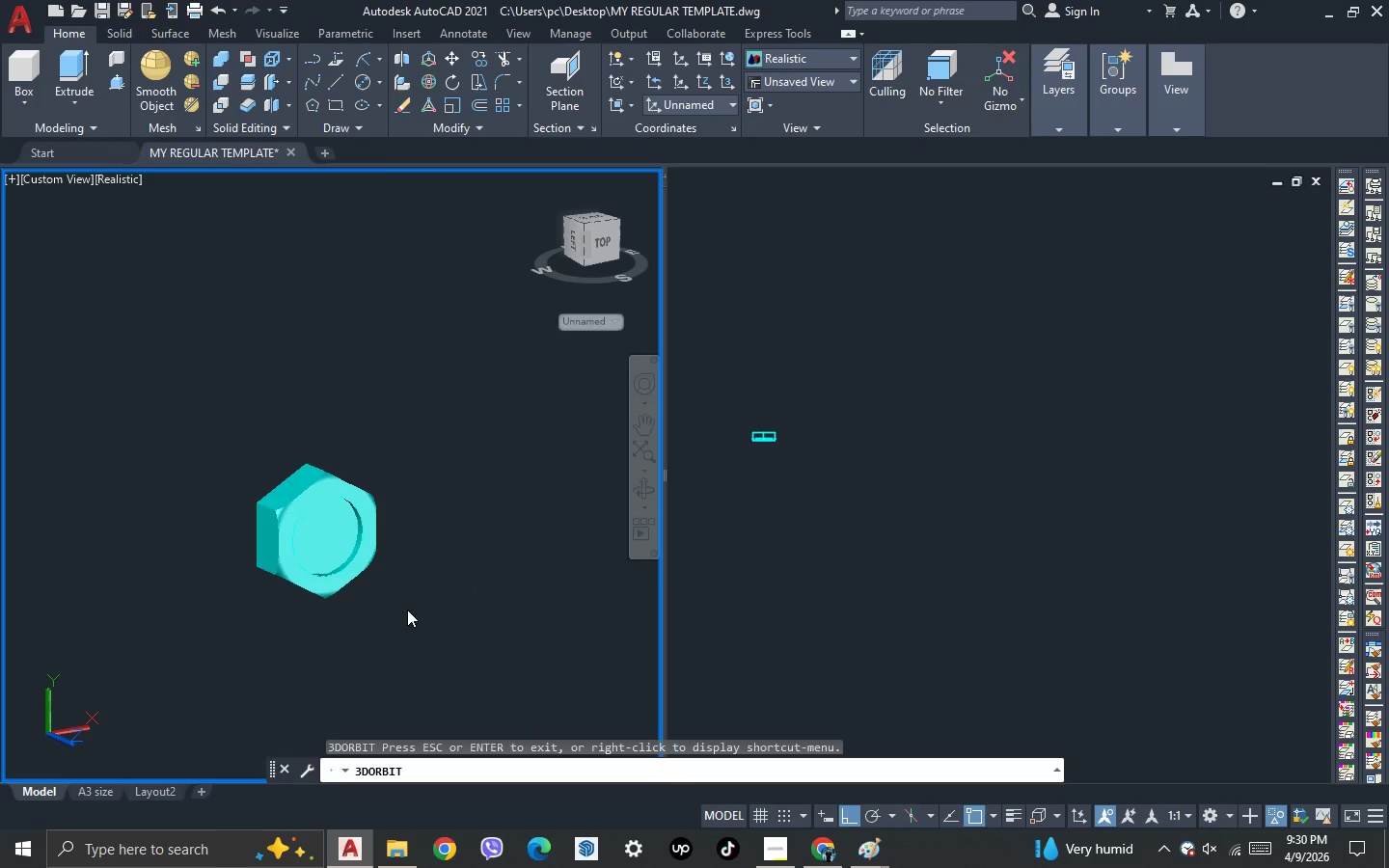 
key(Escape)
 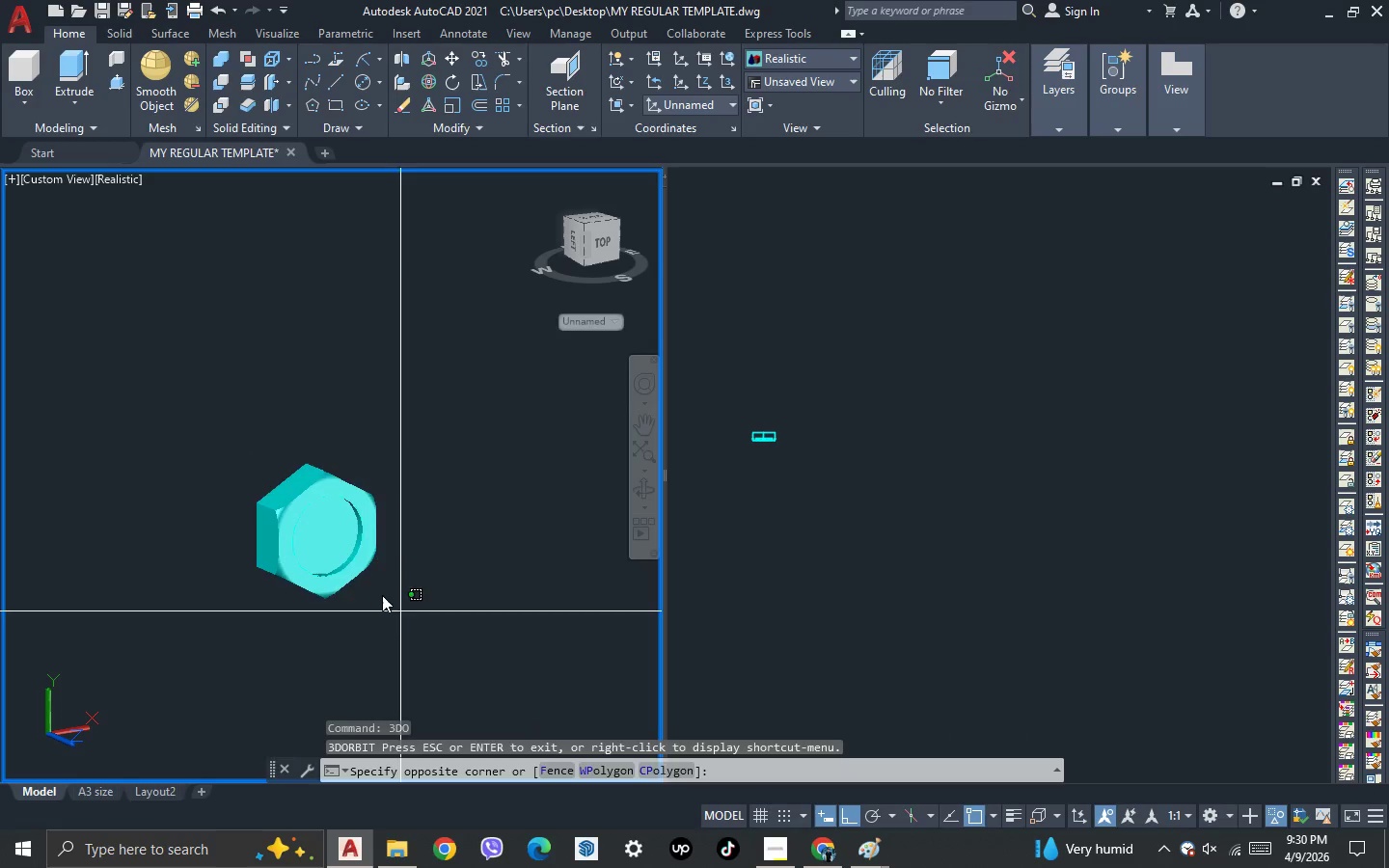 
left_click_drag(start_coordinate=[404, 611], to_coordinate=[342, 542])
 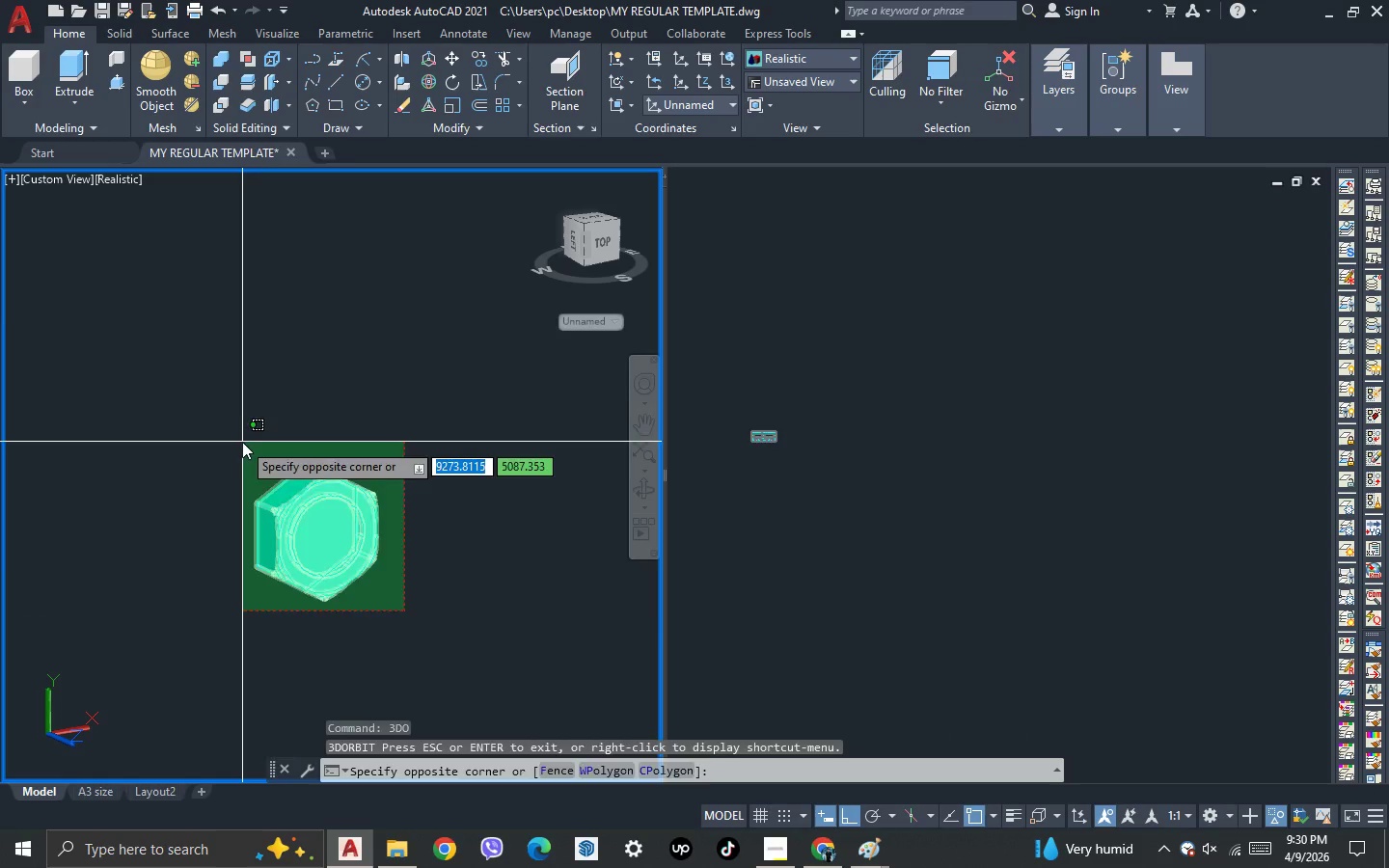 
double_click([242, 442])
 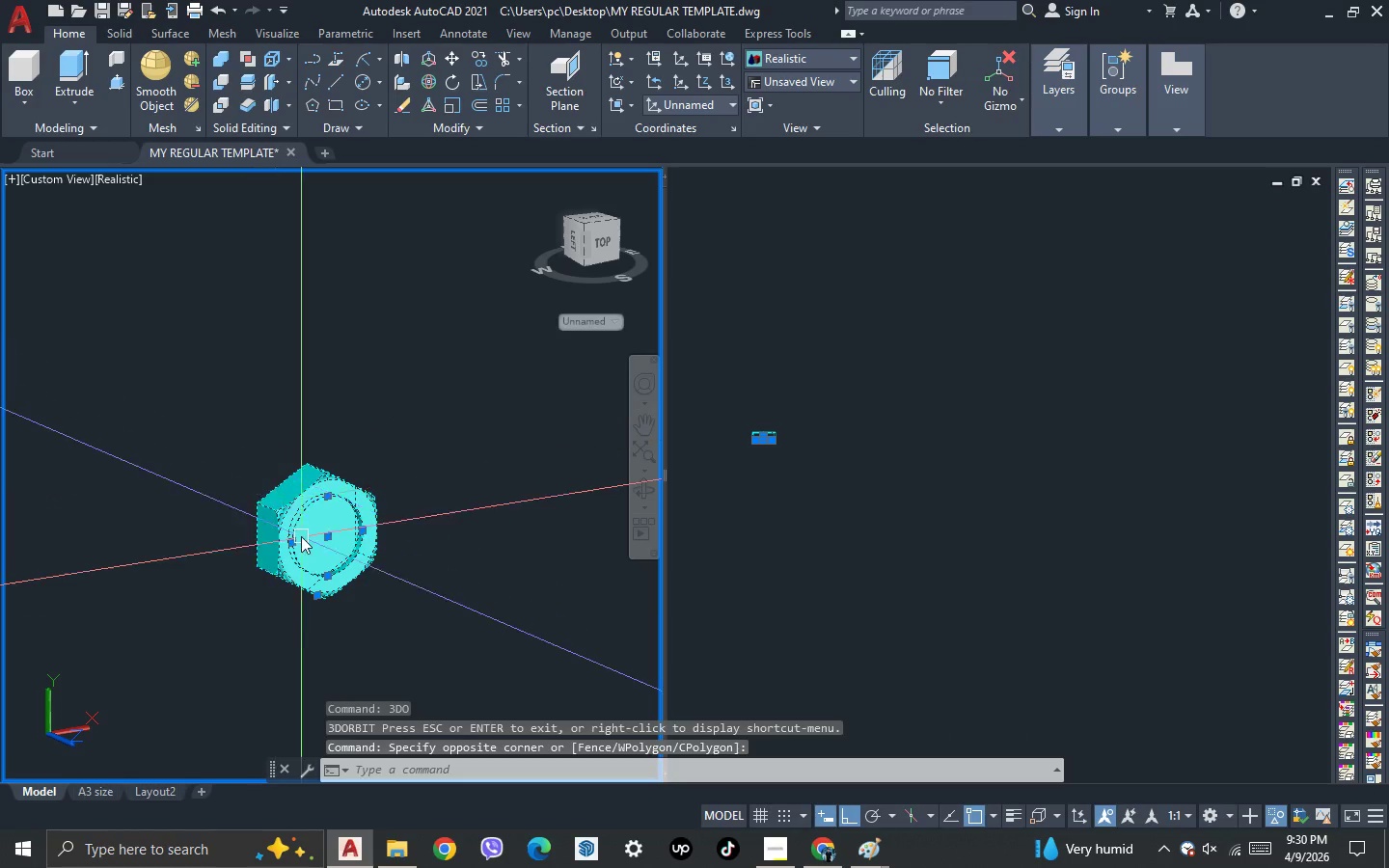 
hold_key(key=ShiftLeft, duration=0.58)
left_click([302, 536])
 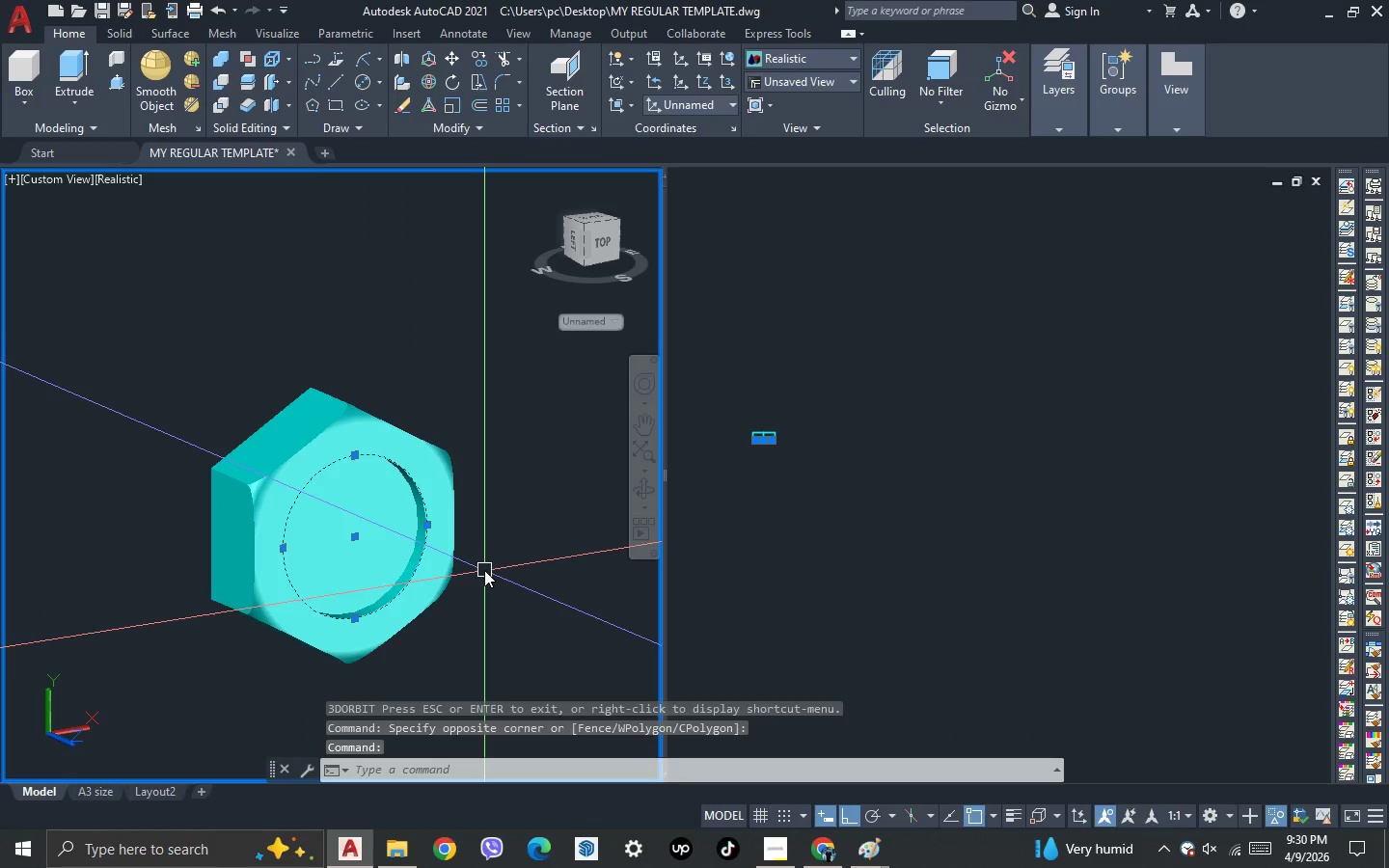 
scroll: coordinate [301, 536], scroll_direction: up, amount: 2.0
 